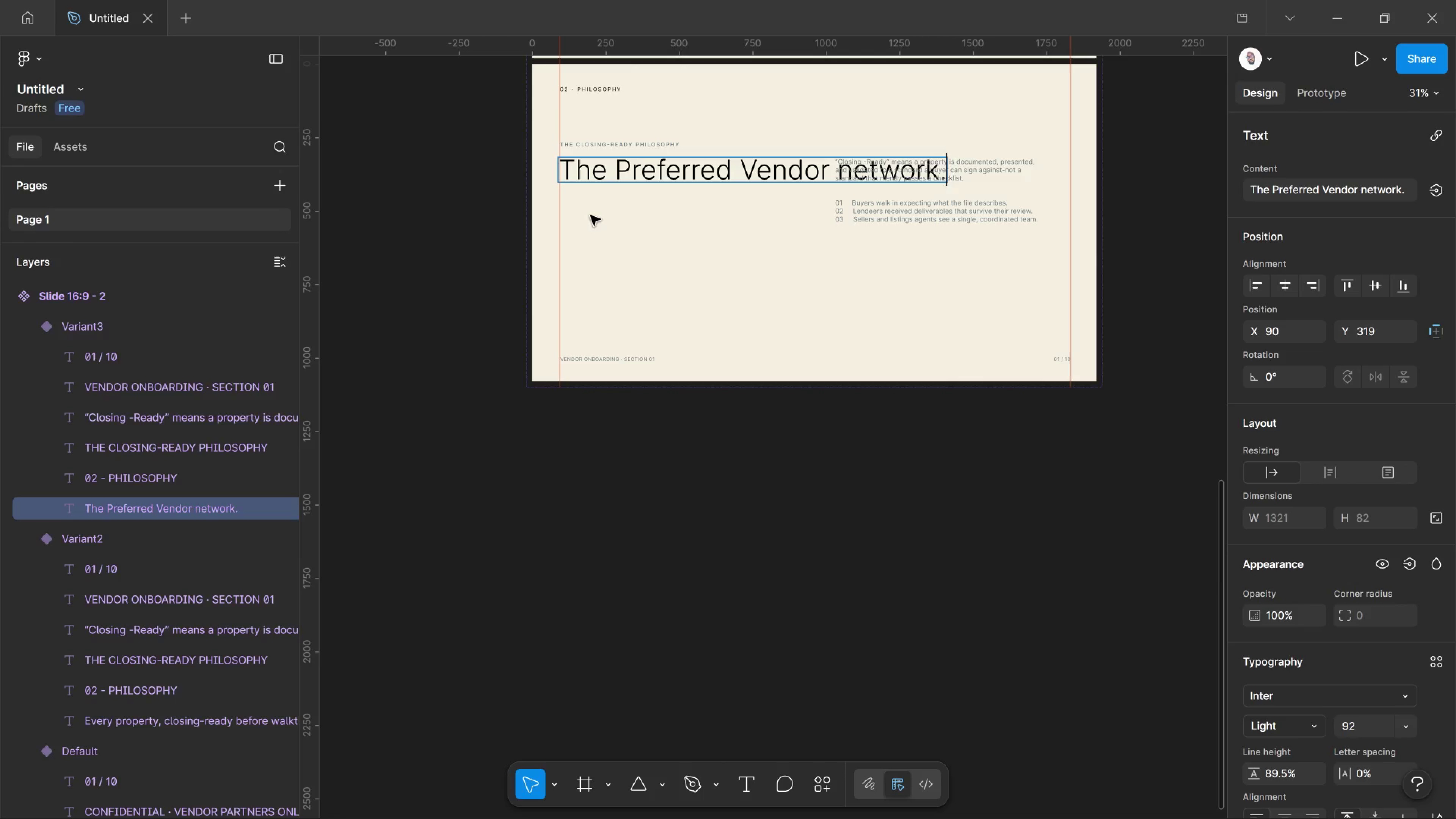 
hold_key(key=ArrowLeft, duration=0.71)
 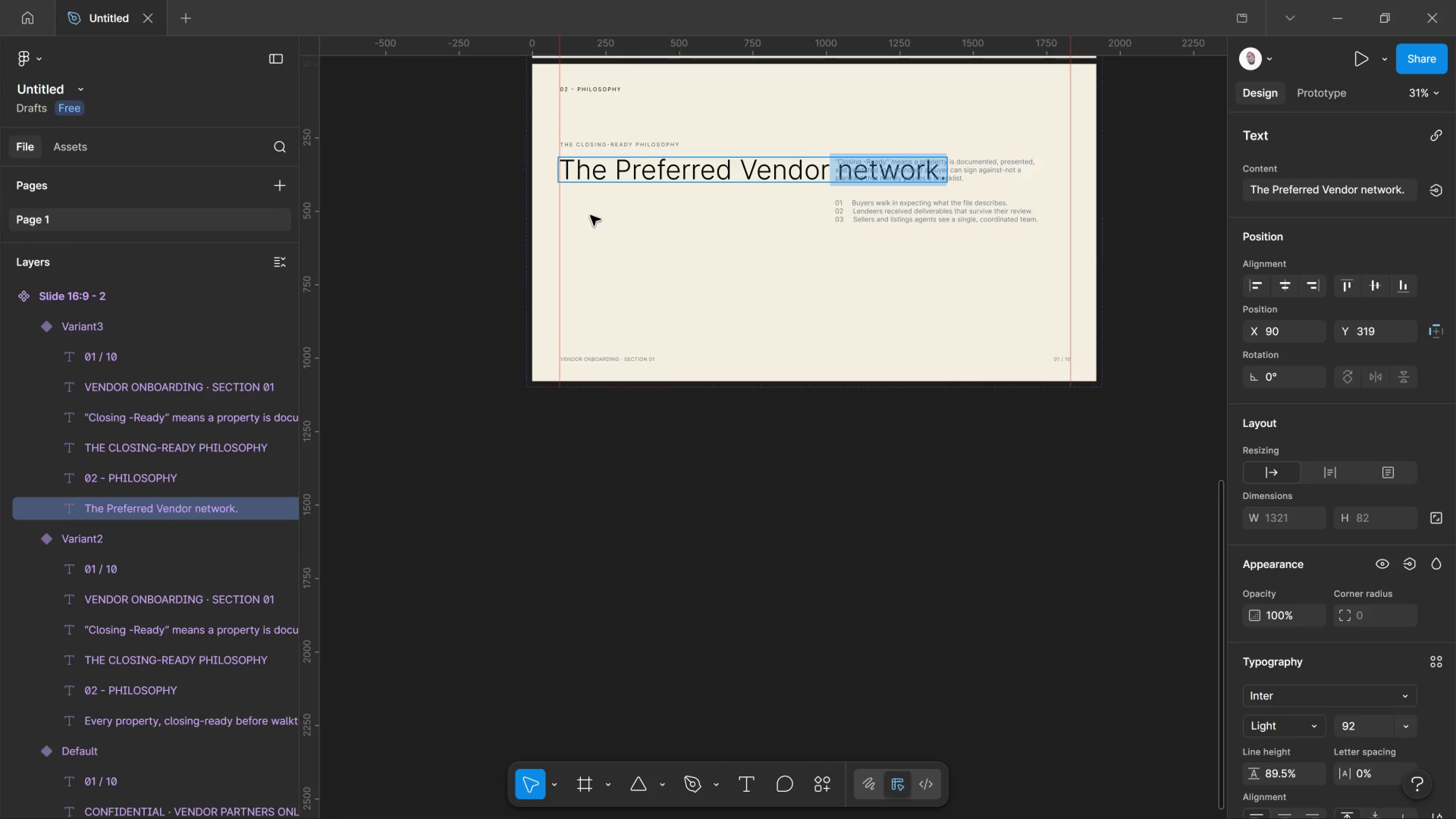 
key(Shift+ArrowLeft)
 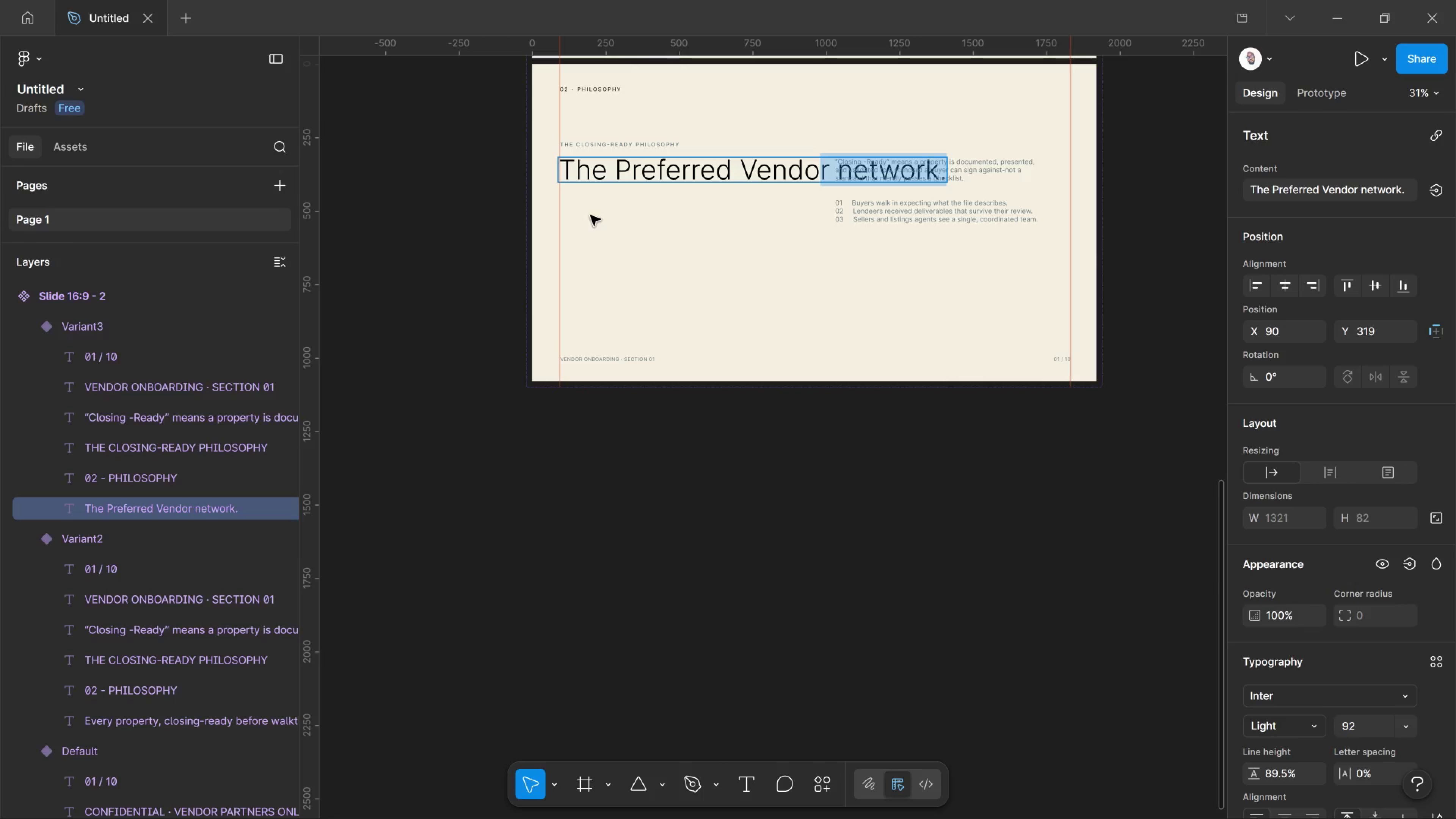 
key(Shift+ArrowLeft)
 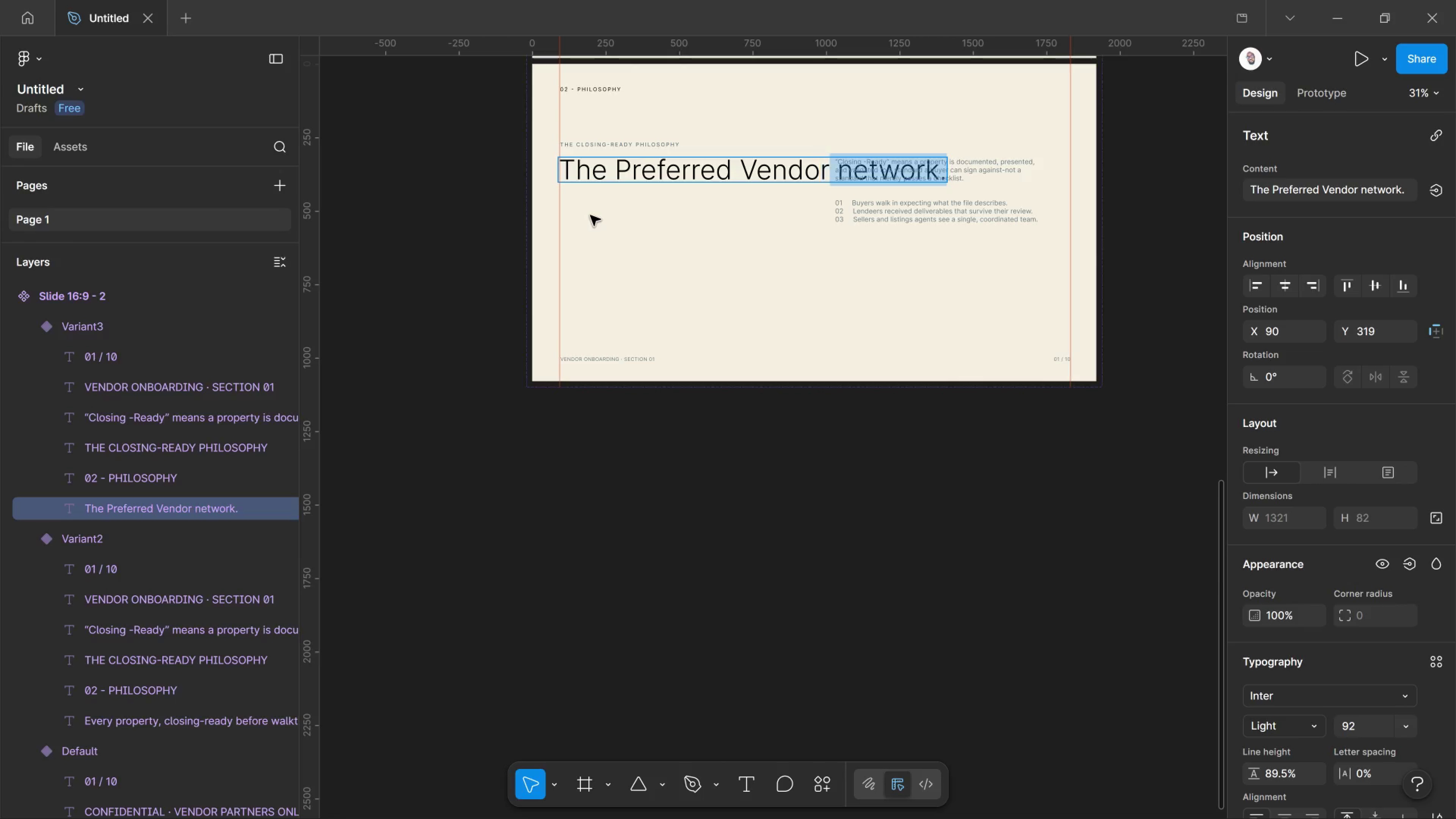 
key(Shift+ArrowRight)
 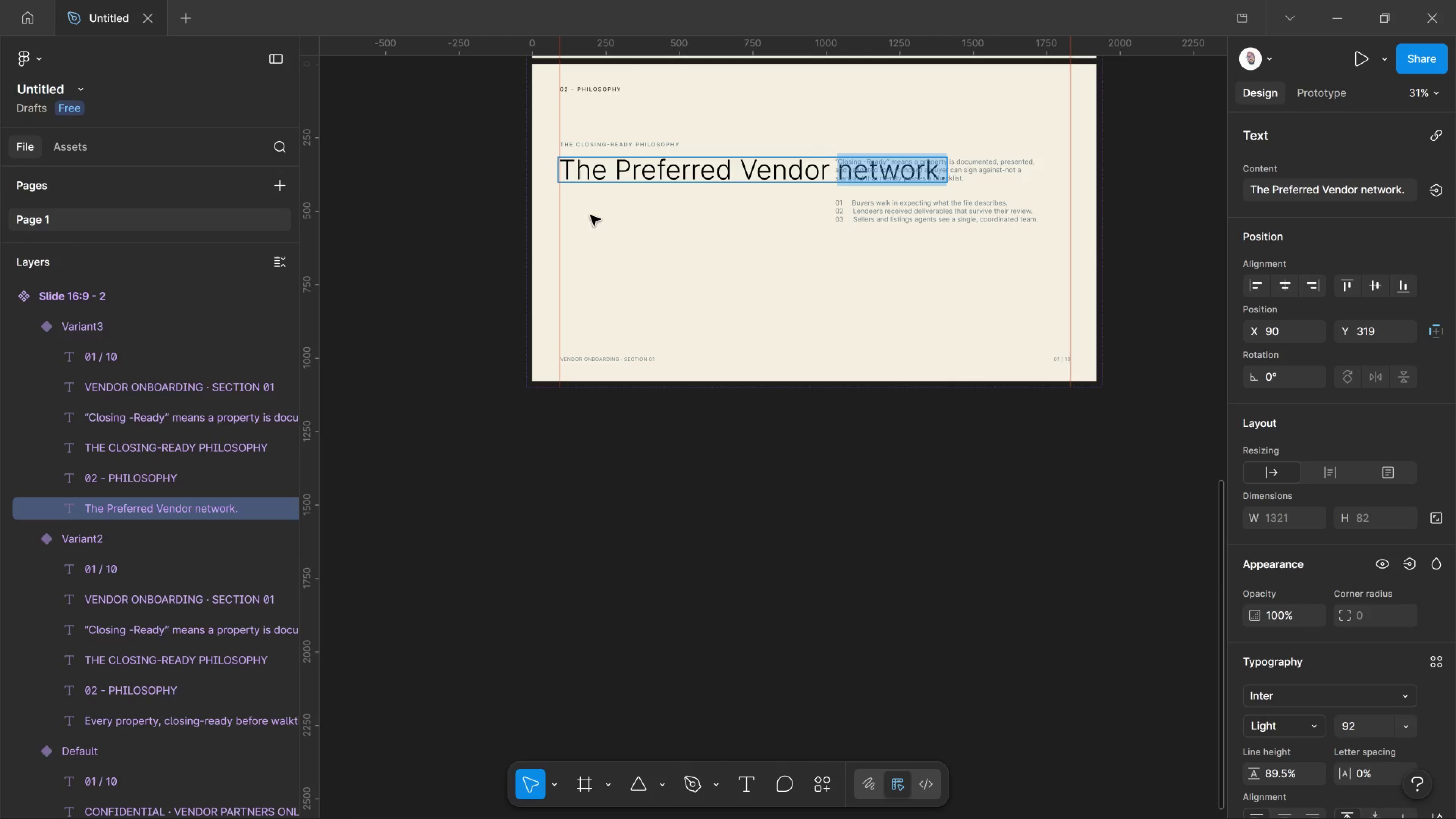 
key(Shift+ArrowRight)
 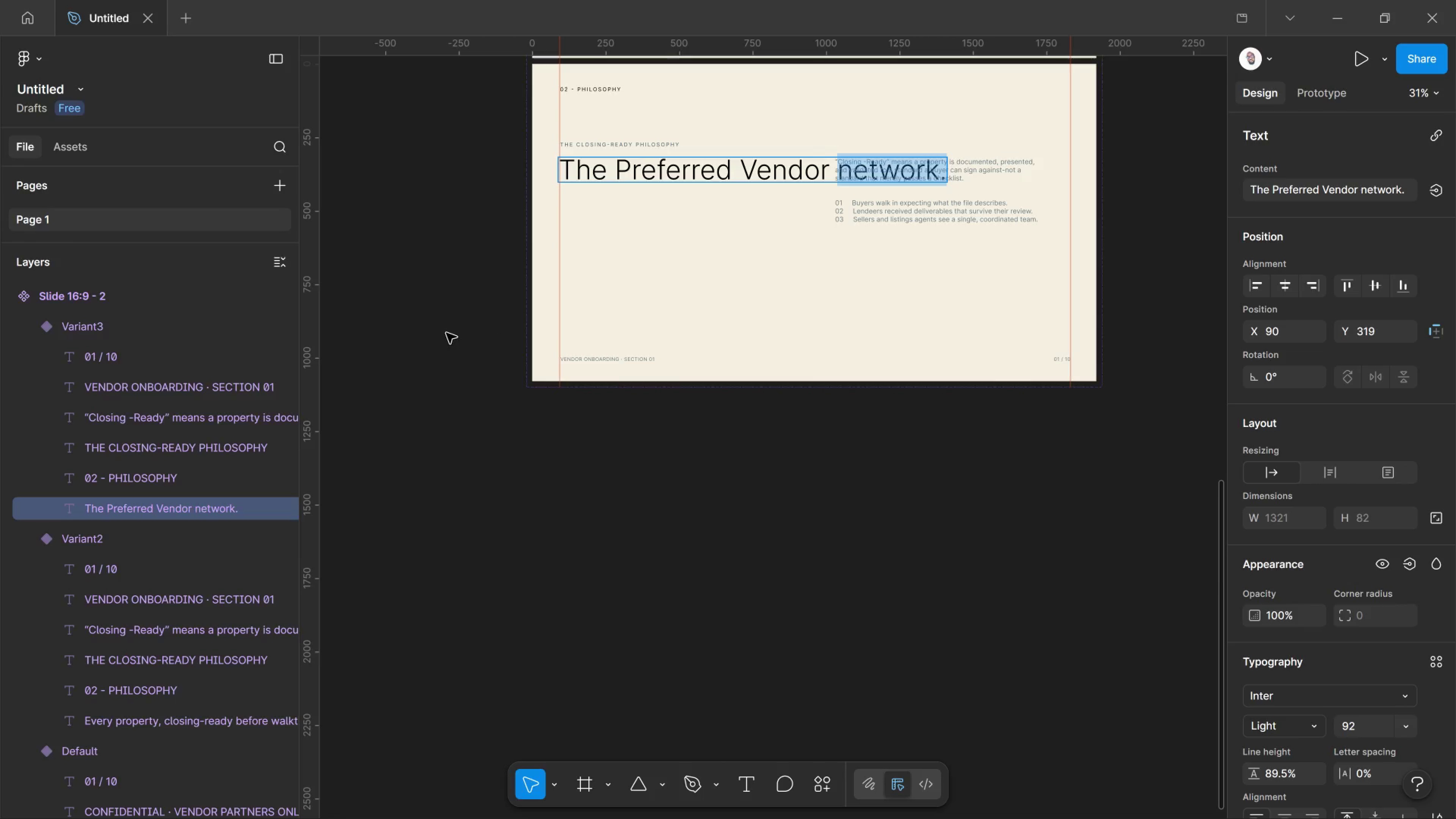 
wait(7.91)
 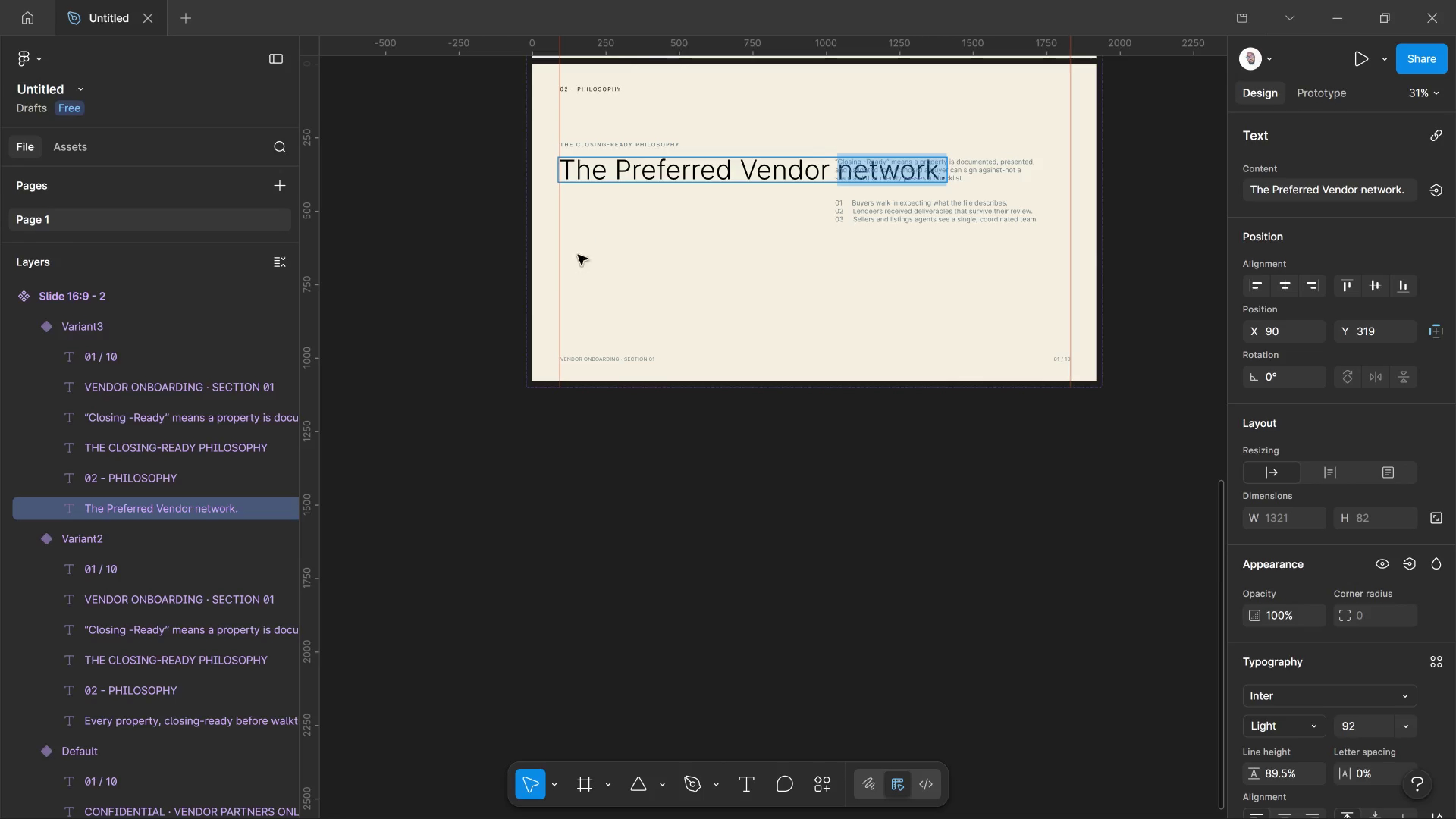 
scroll: coordinate [1272, 600], scroll_direction: down, amount: 6.0
 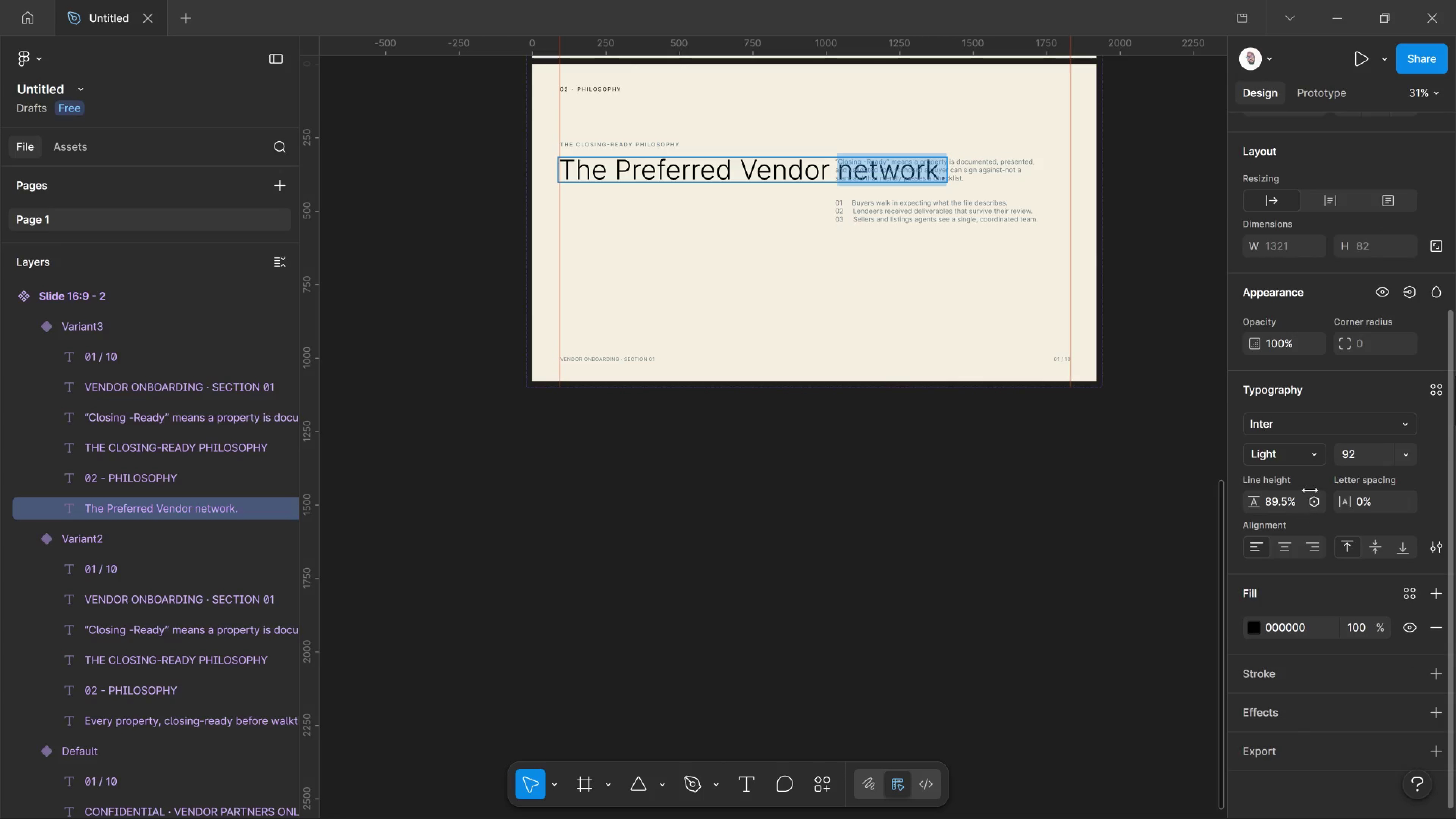 
scroll: coordinate [1310, 490], scroll_direction: up, amount: 2.0
 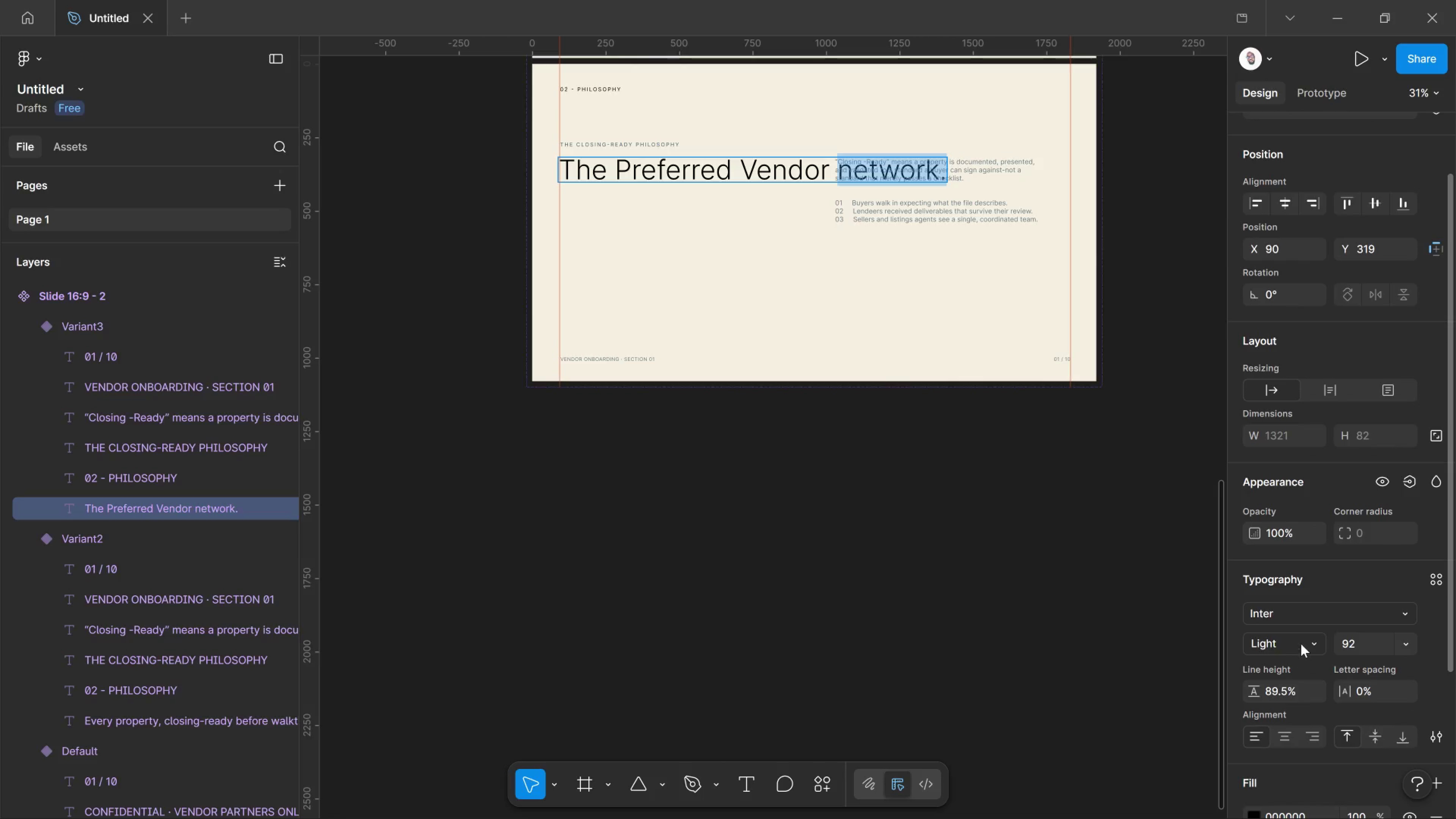 
left_click([1301, 644])
 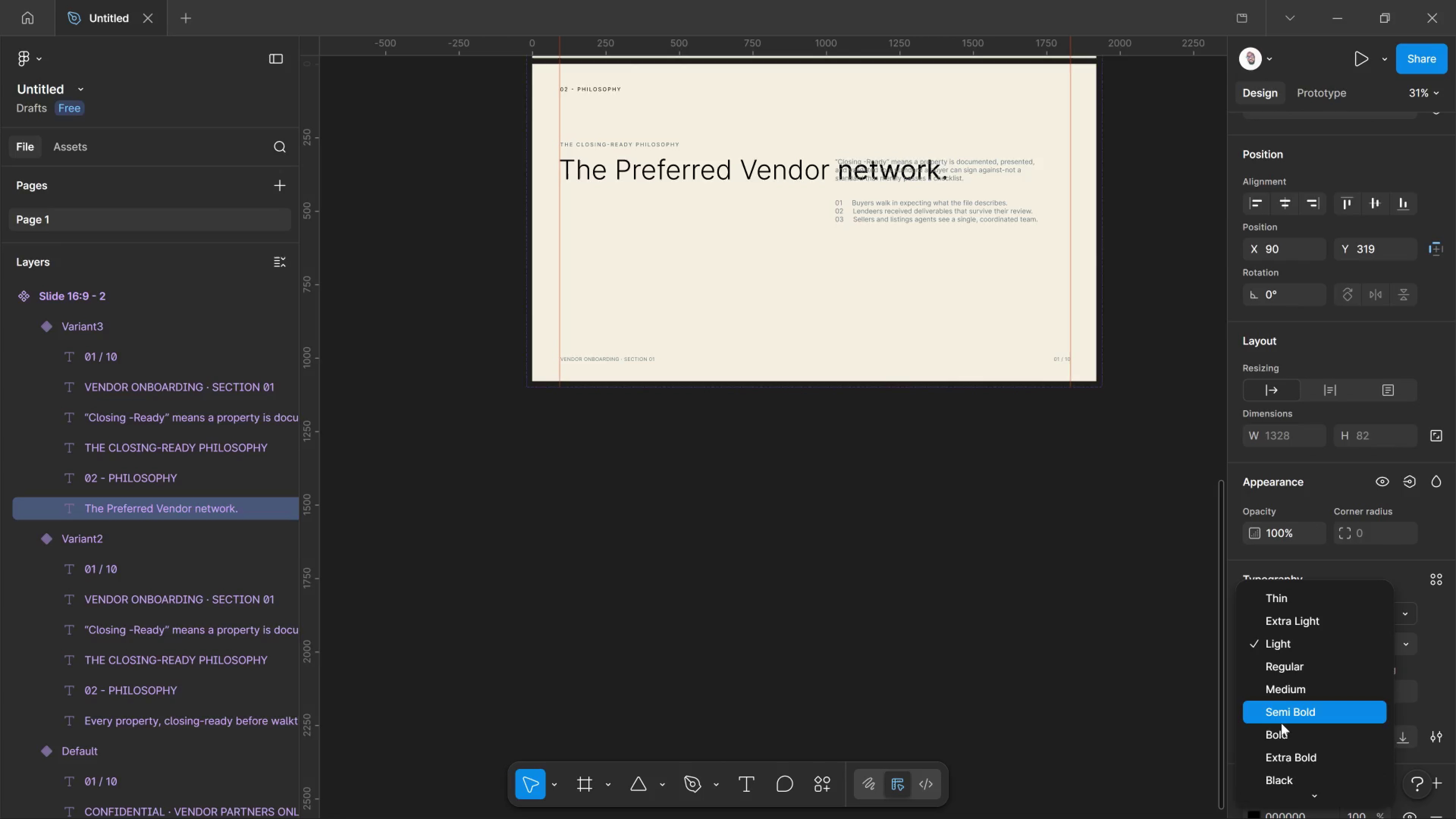 
scroll: coordinate [1285, 725], scroll_direction: down, amount: 3.0
 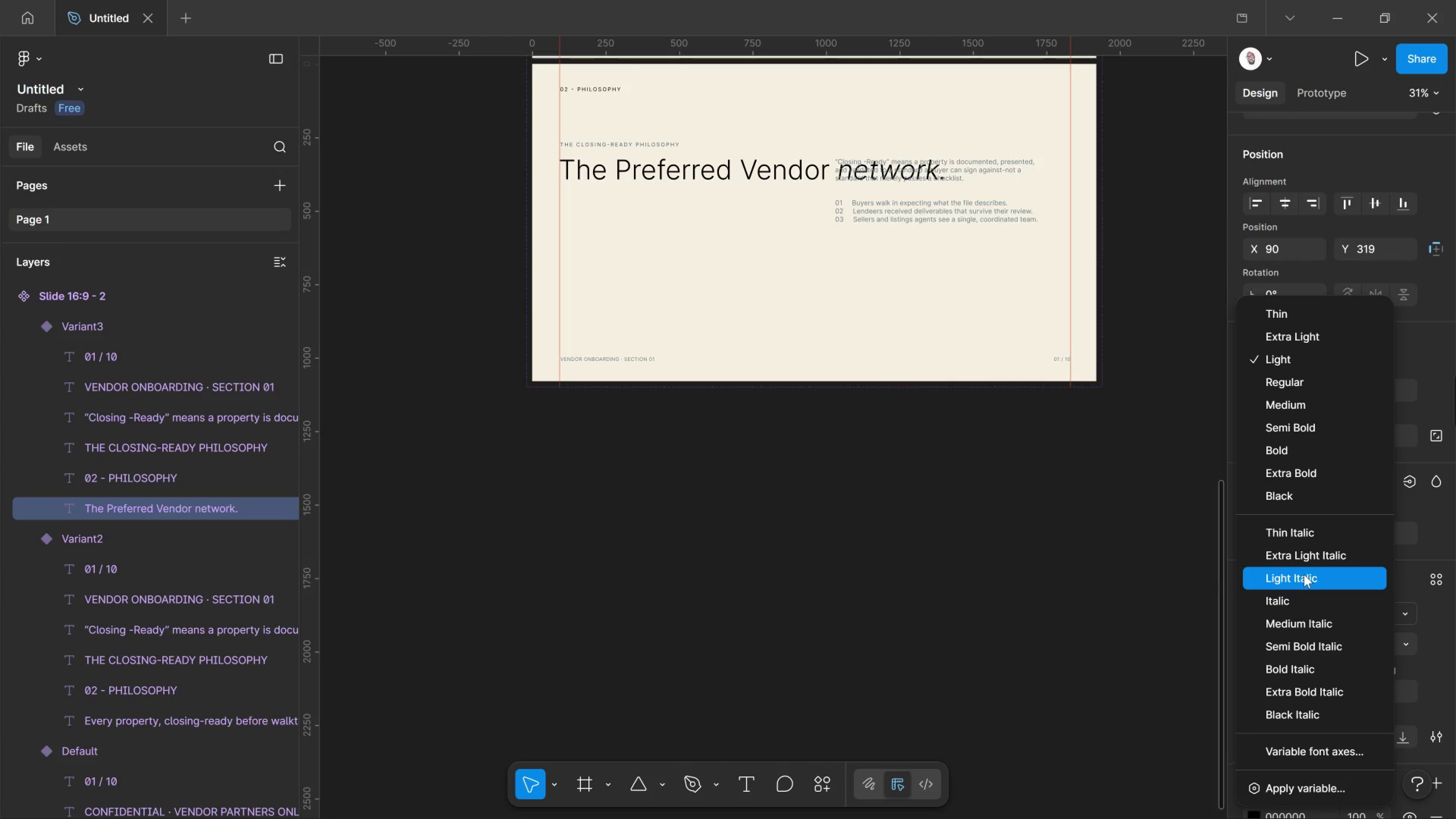 
left_click([1304, 574])
 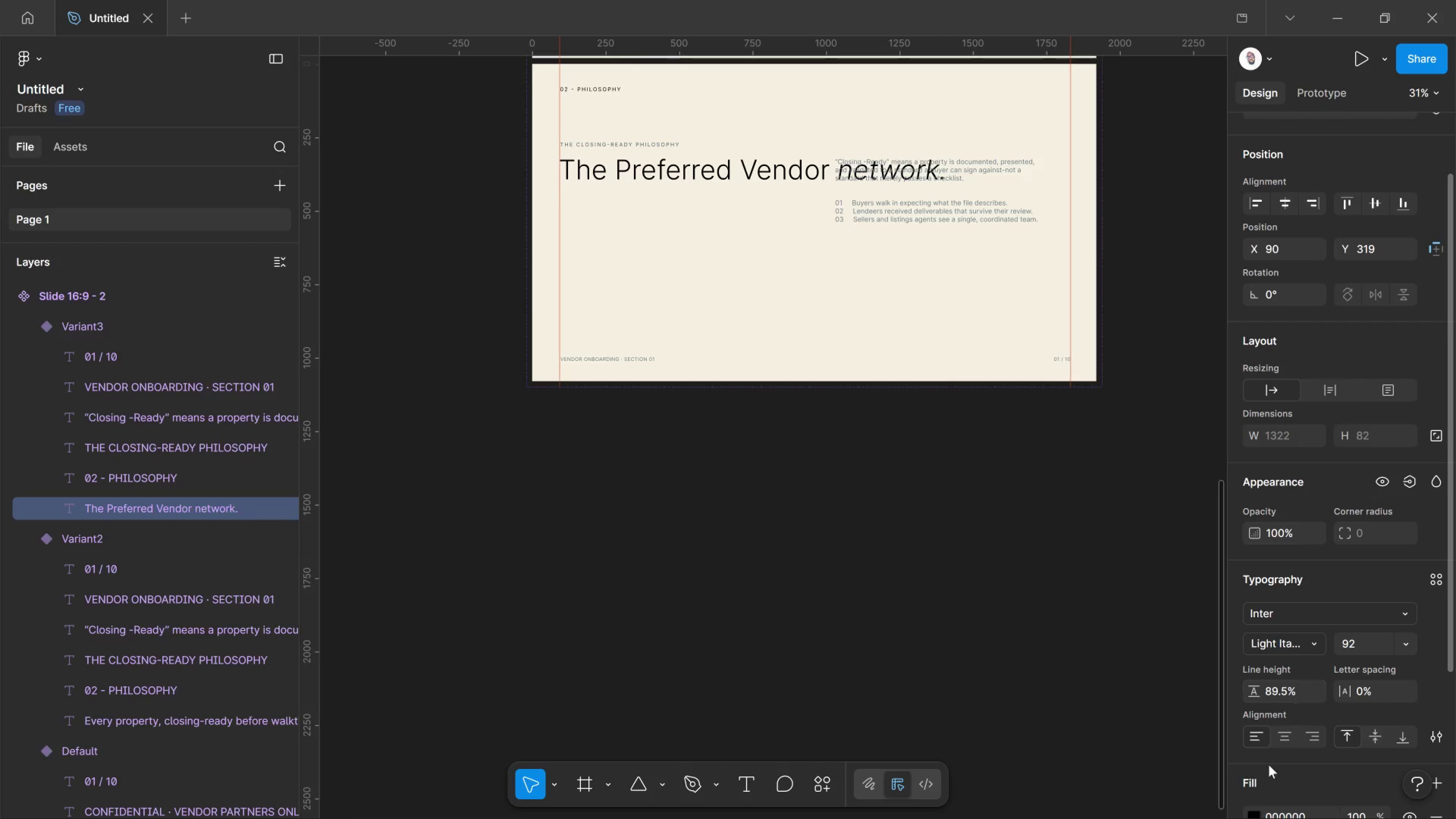 
scroll: coordinate [1267, 767], scroll_direction: down, amount: 2.0
 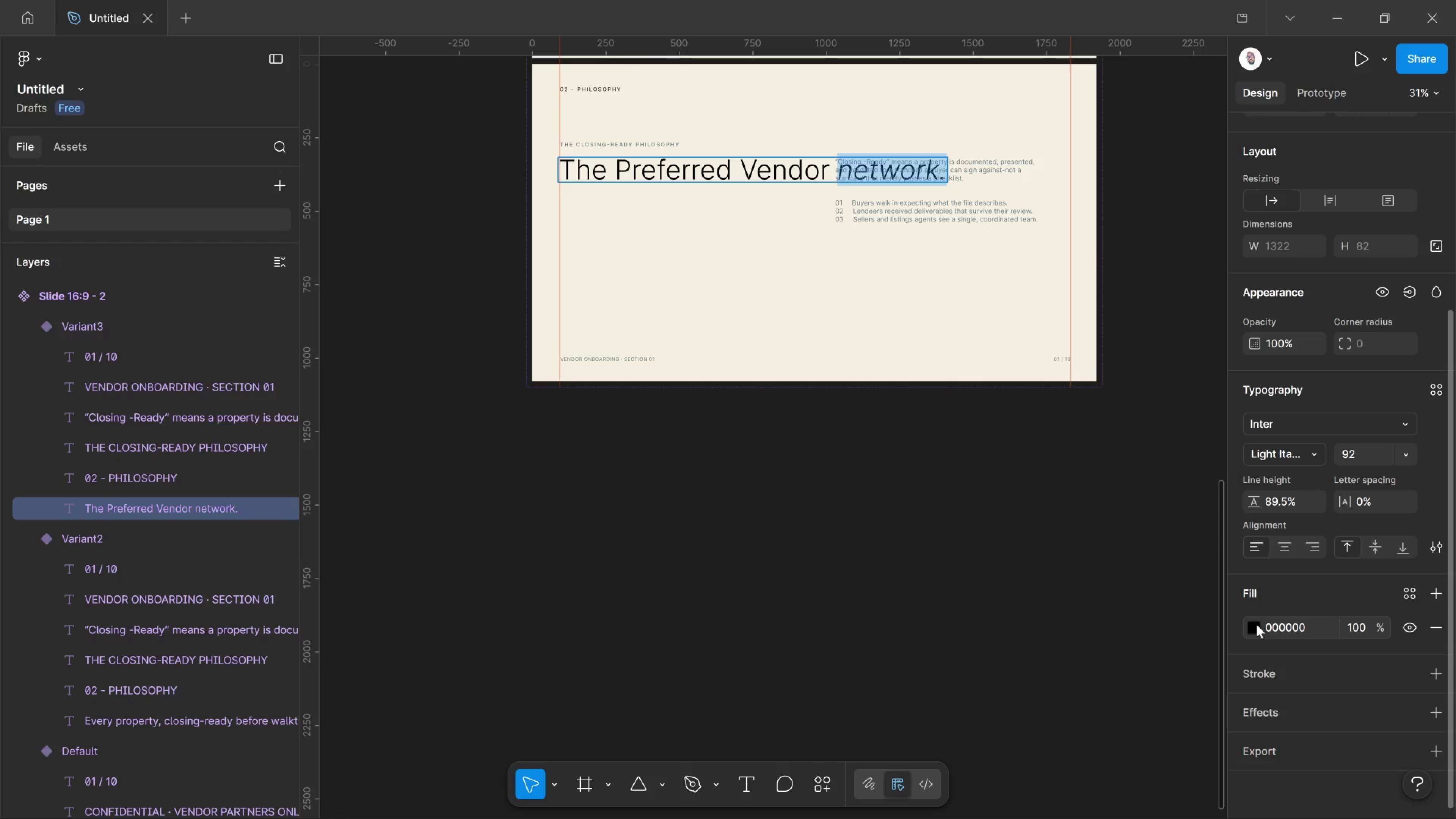 
left_click([1258, 626])
 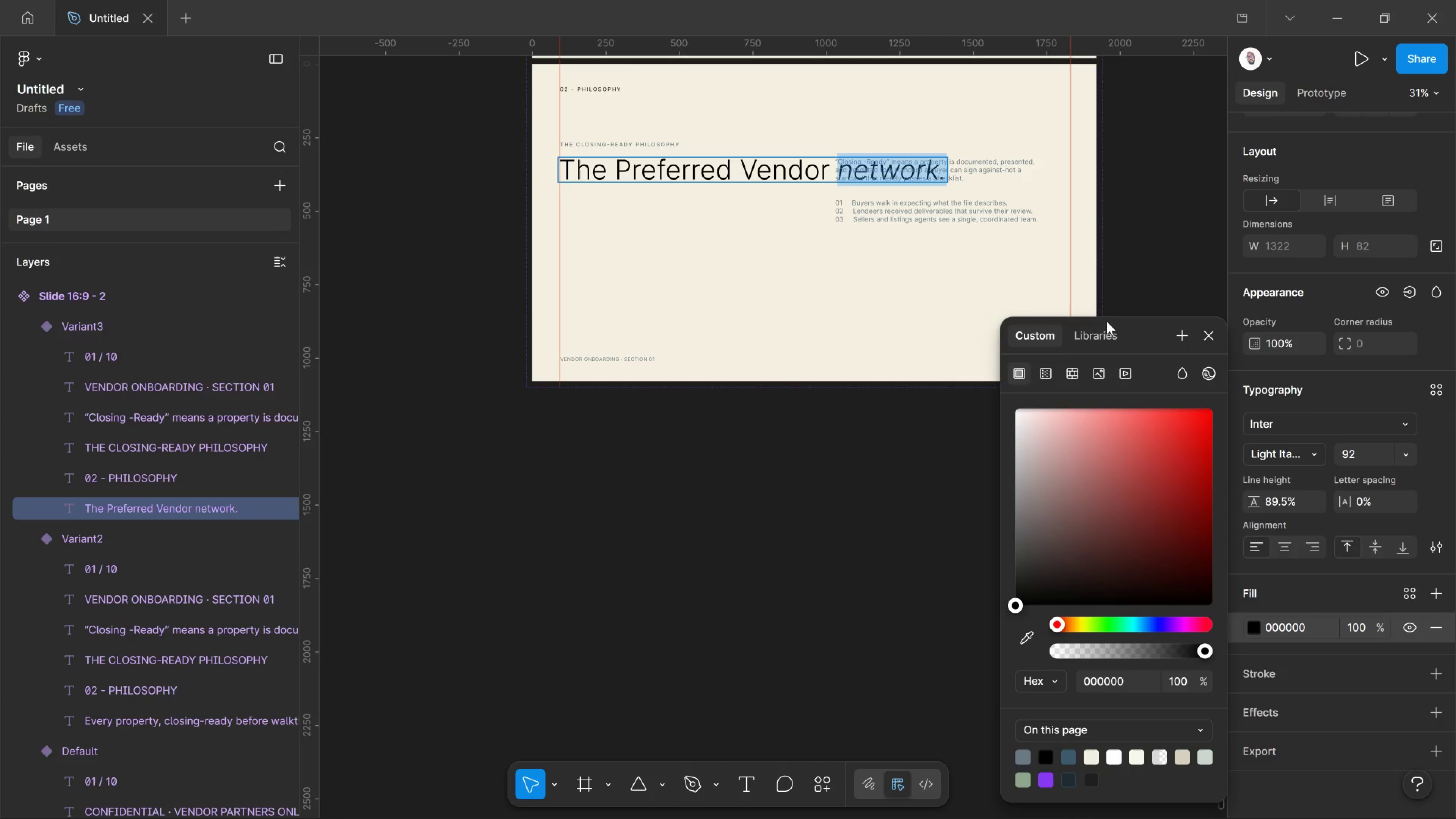 
left_click([1107, 332])
 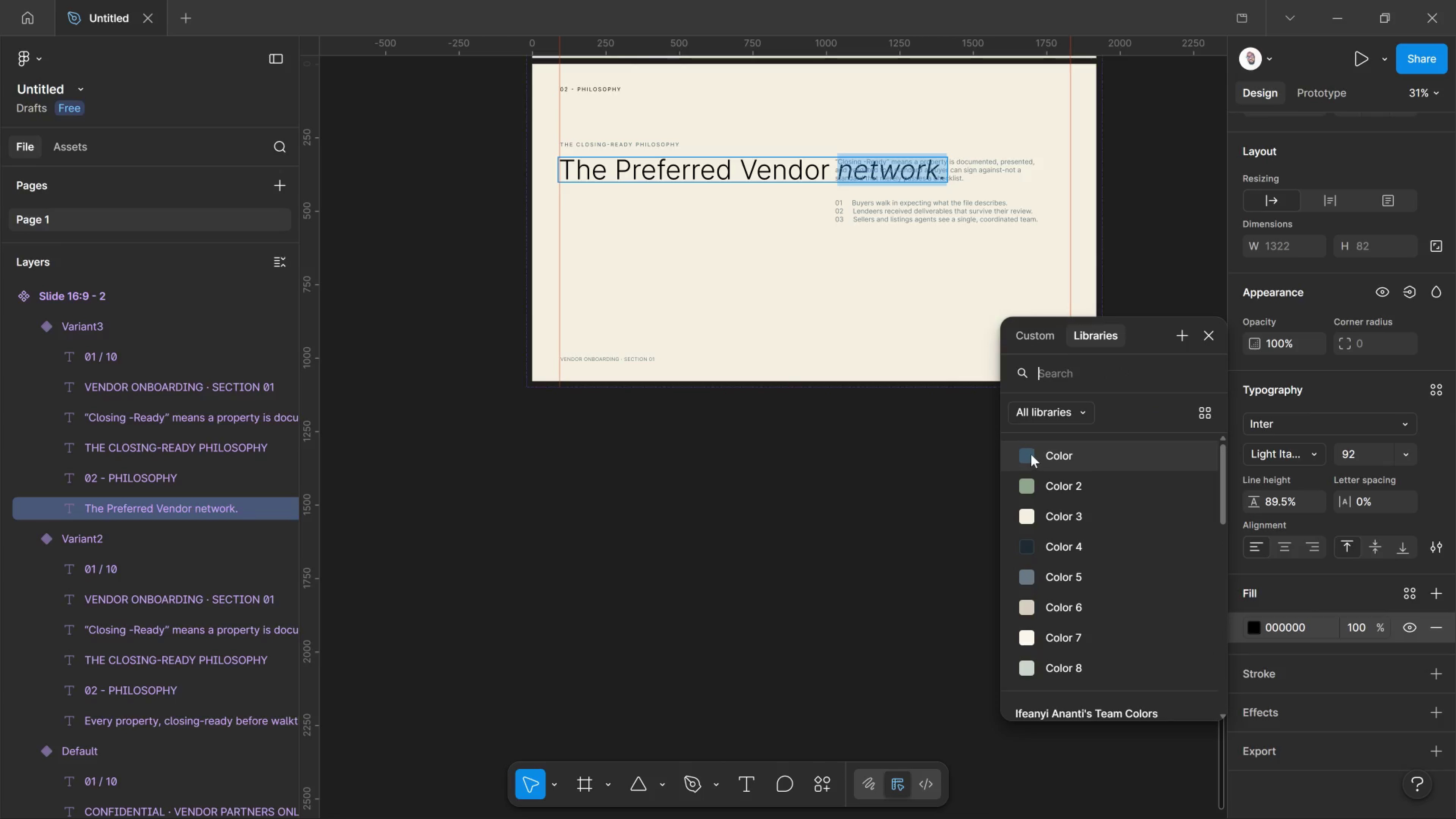 
left_click([1031, 454])
 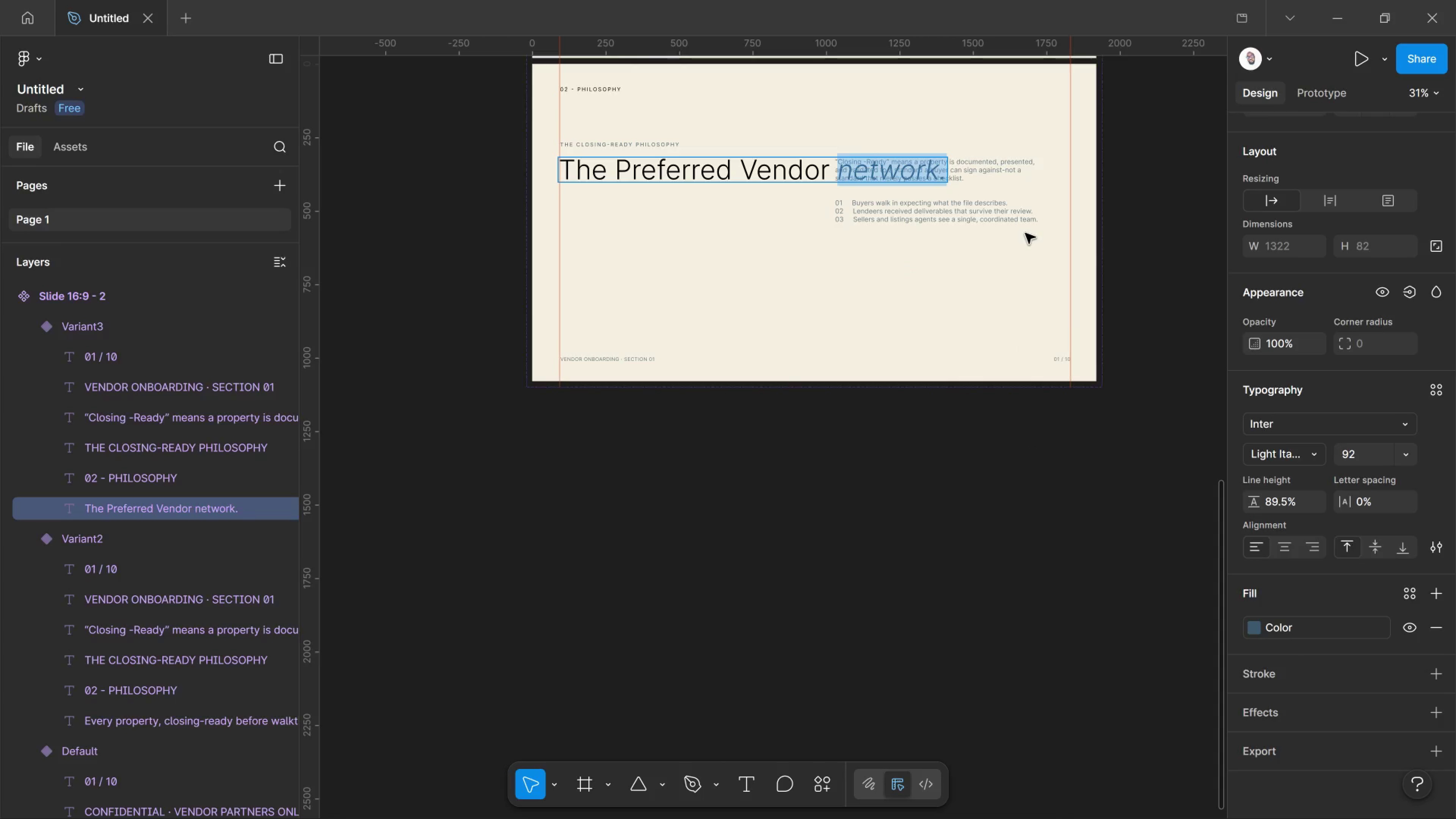 
hold_key(key=ControlLeft, duration=1.23)
 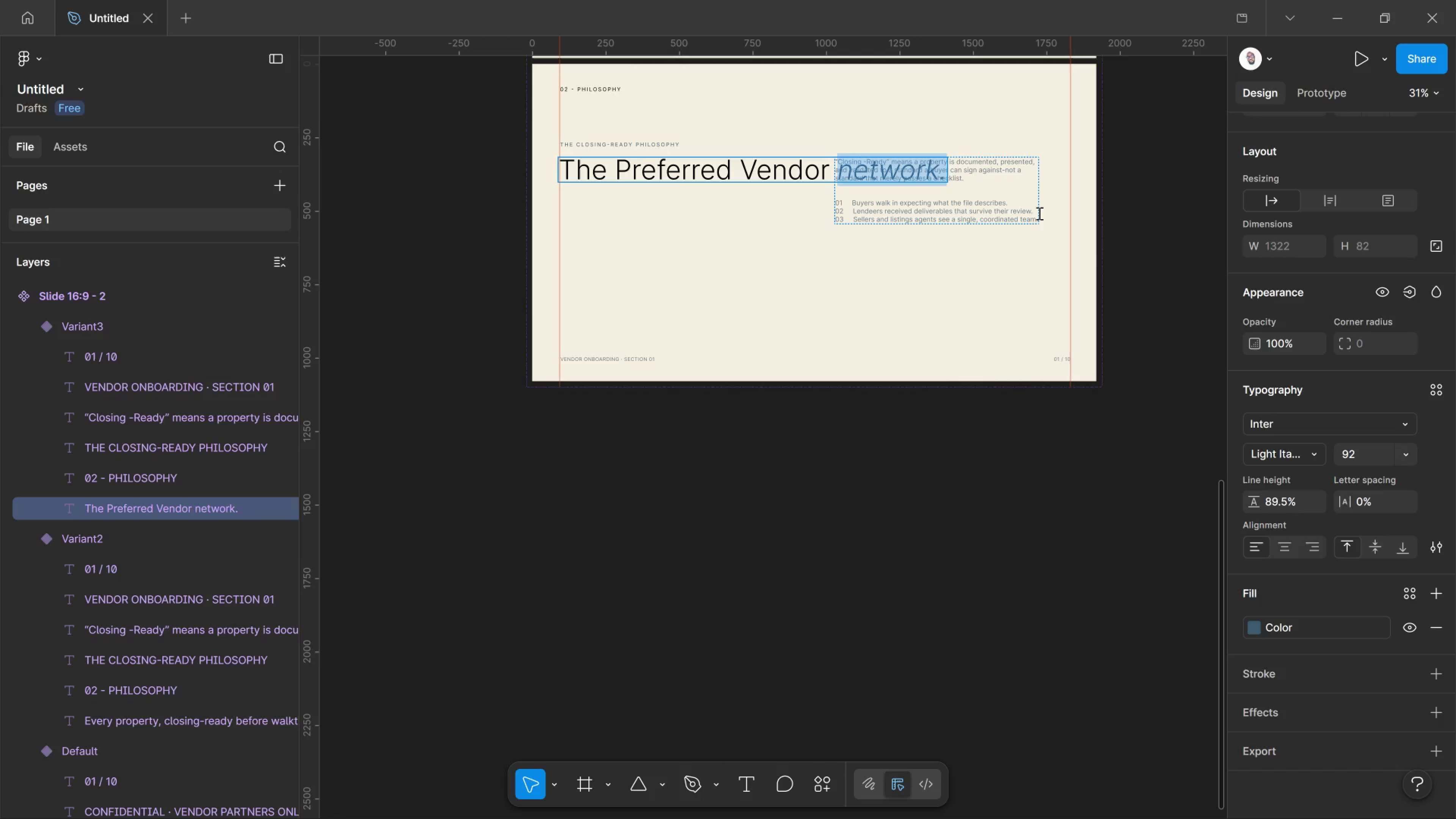 
key(Control+ControlLeft)
 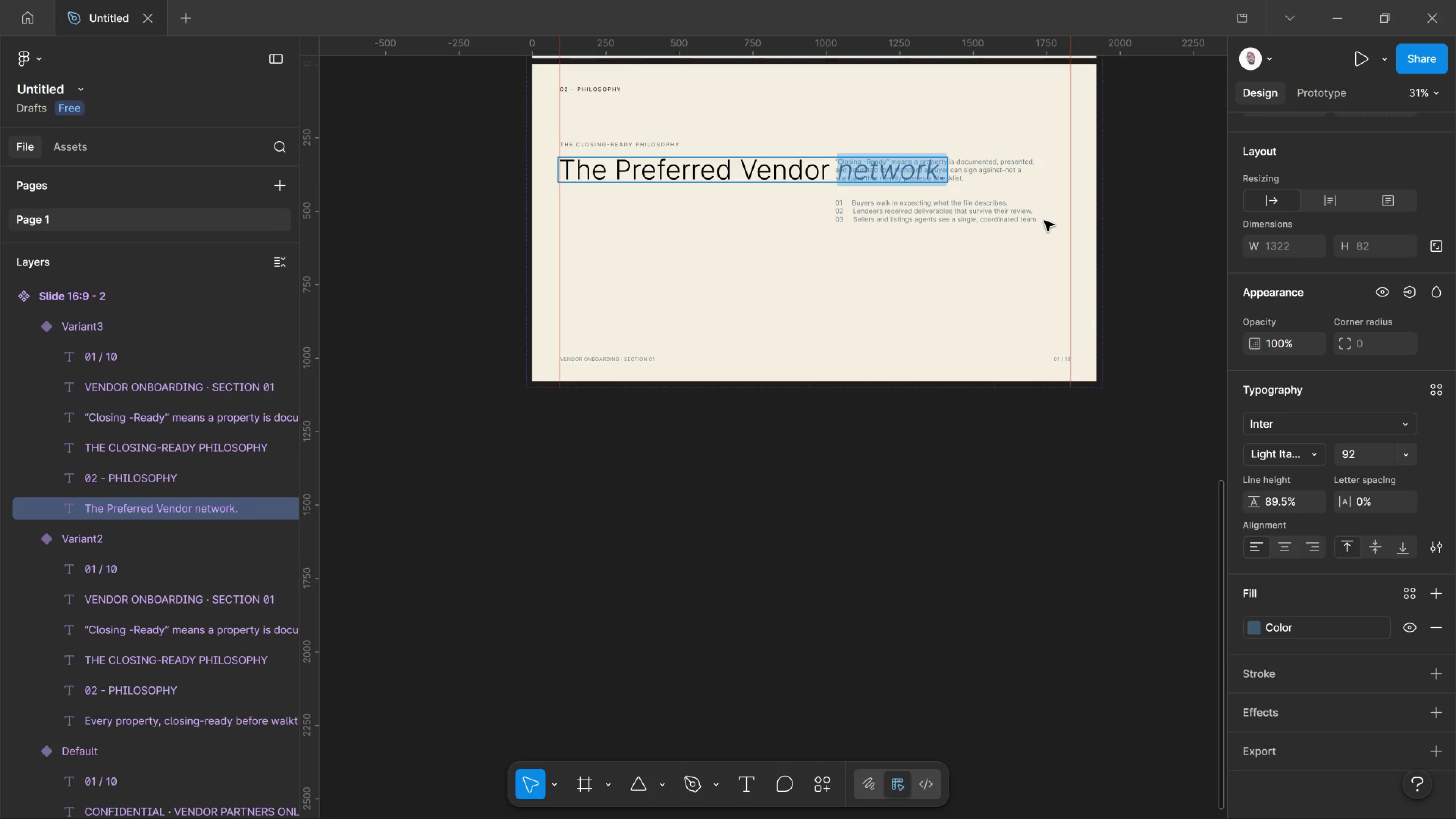 
left_click([1044, 221])
 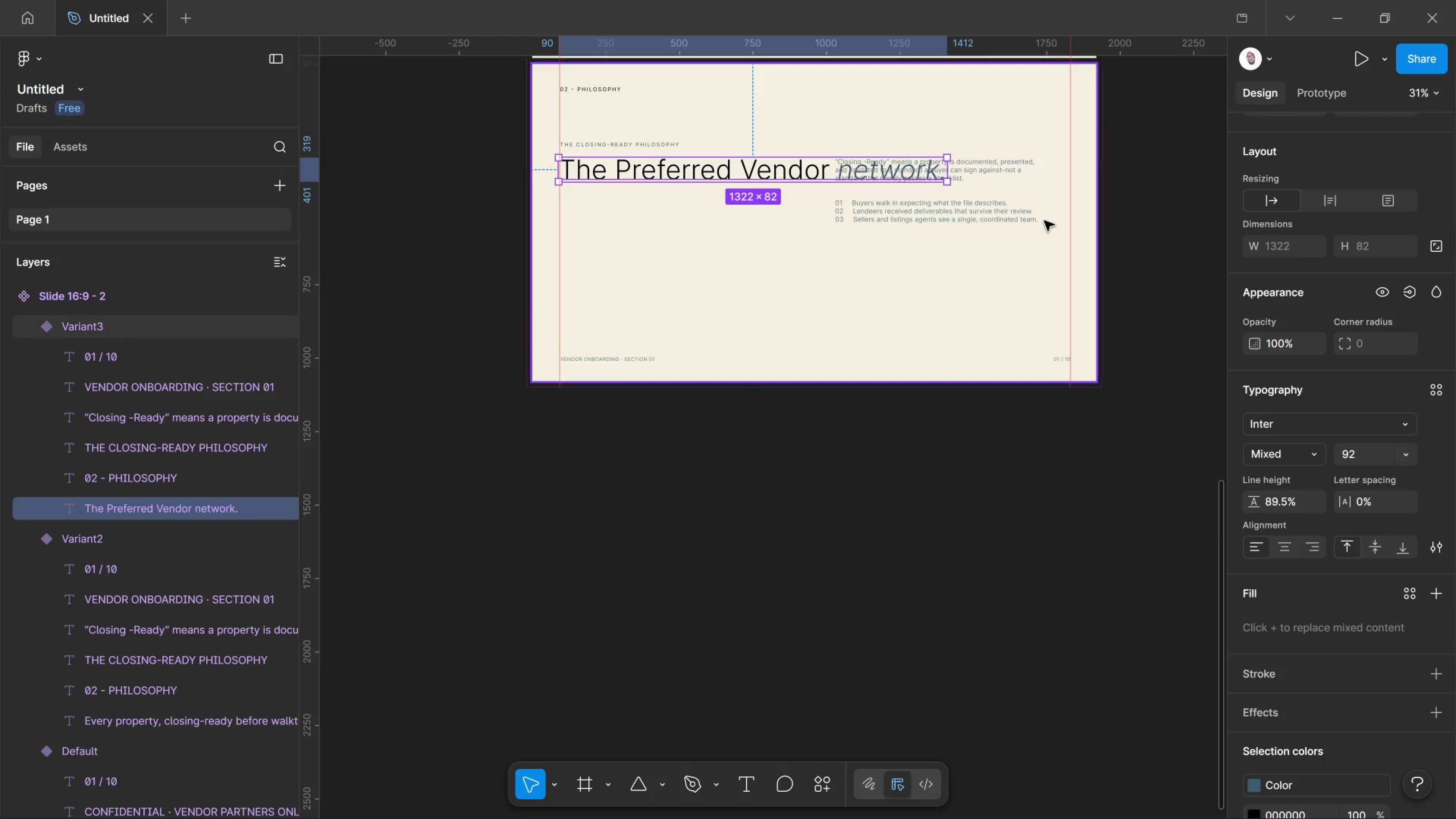 
key(Control+ControlLeft)
 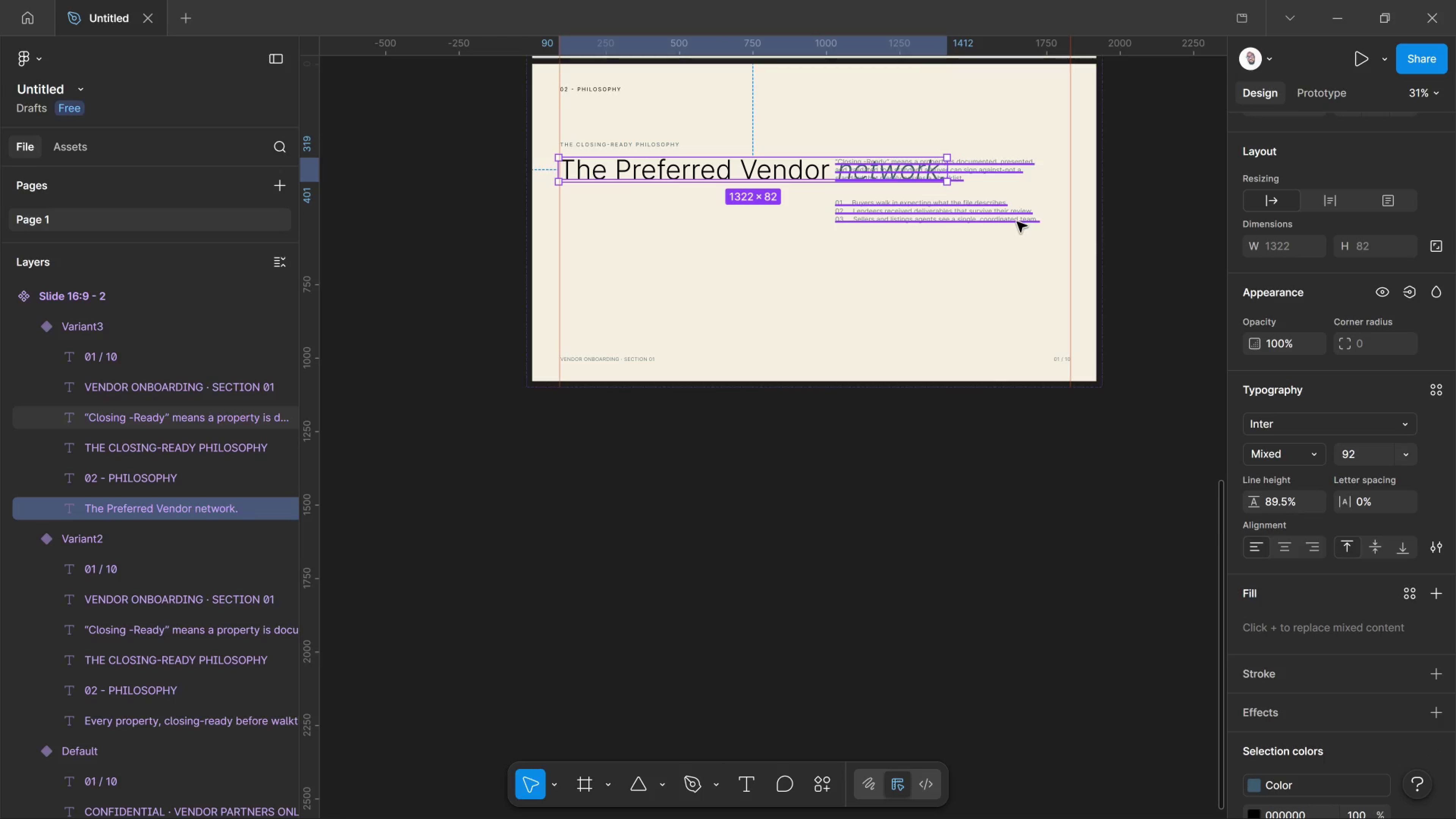 
hold_key(key=ControlLeft, duration=0.92)
left_click([1017, 222])
 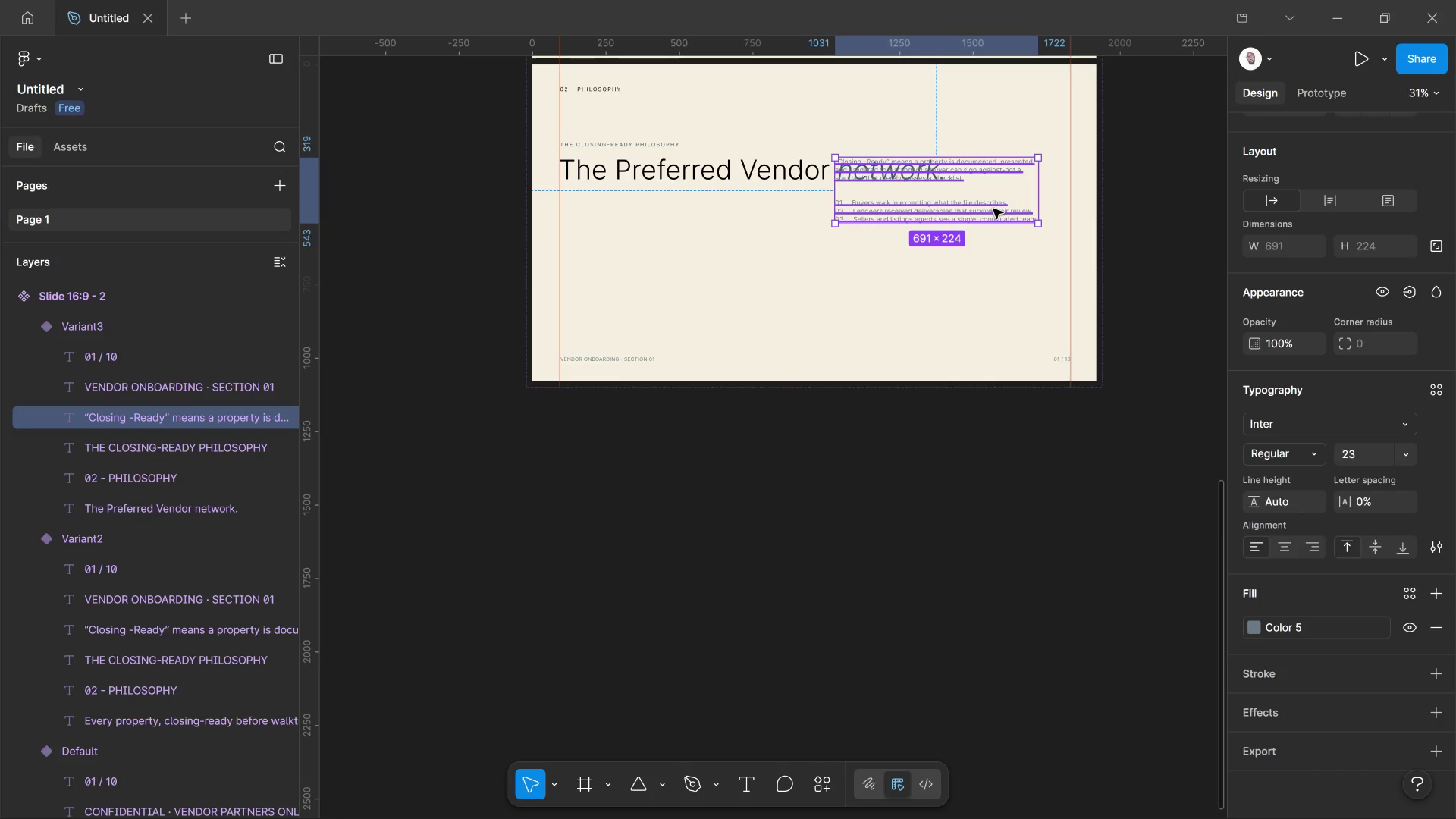 
left_click_drag(start_coordinate=[993, 209], to_coordinate=[715, 269])
 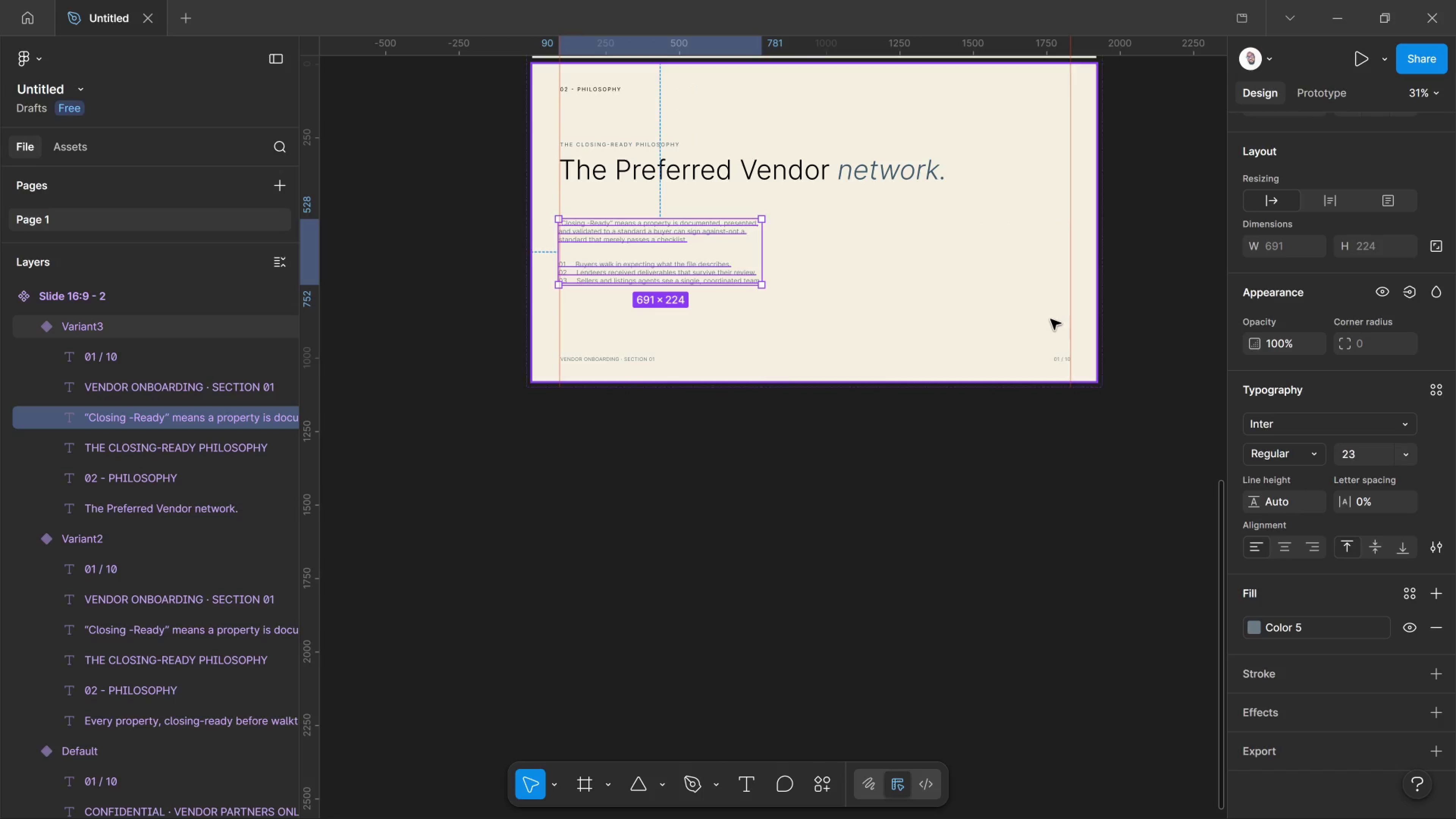 
key(ArrowRight)
 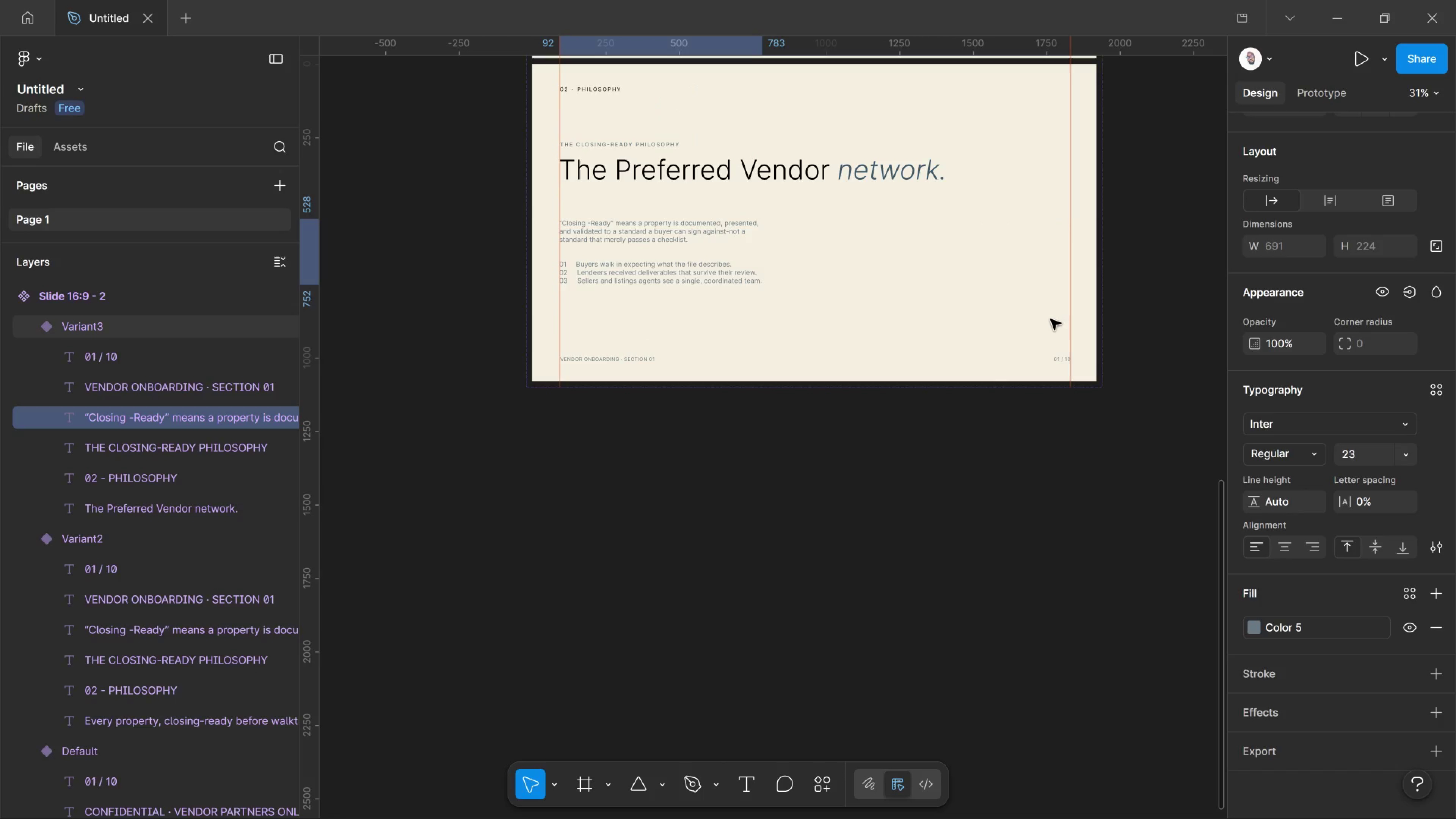 
key(ArrowRight)
 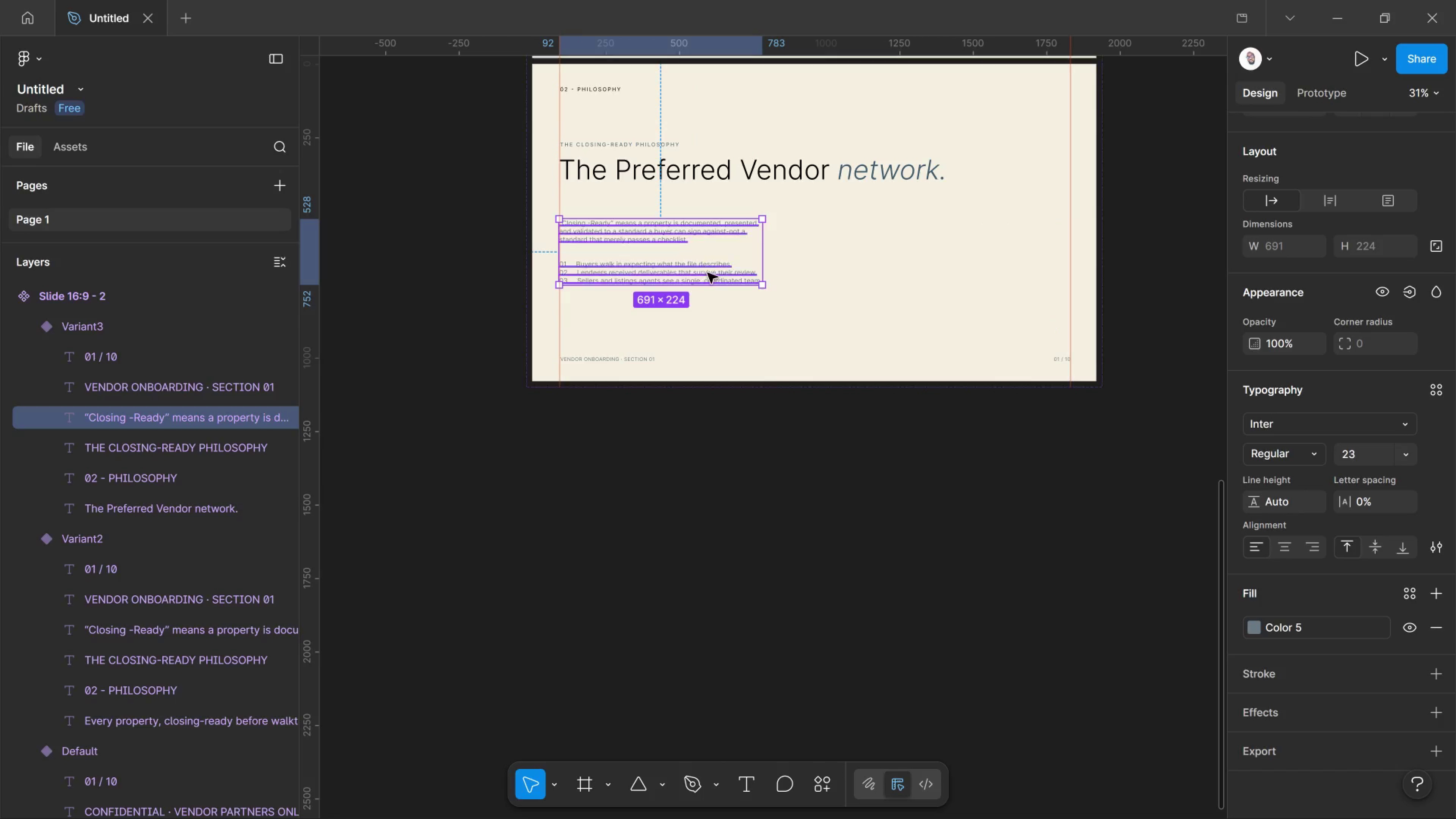 
left_click_drag(start_coordinate=[725, 272], to_coordinate=[751, 304])
 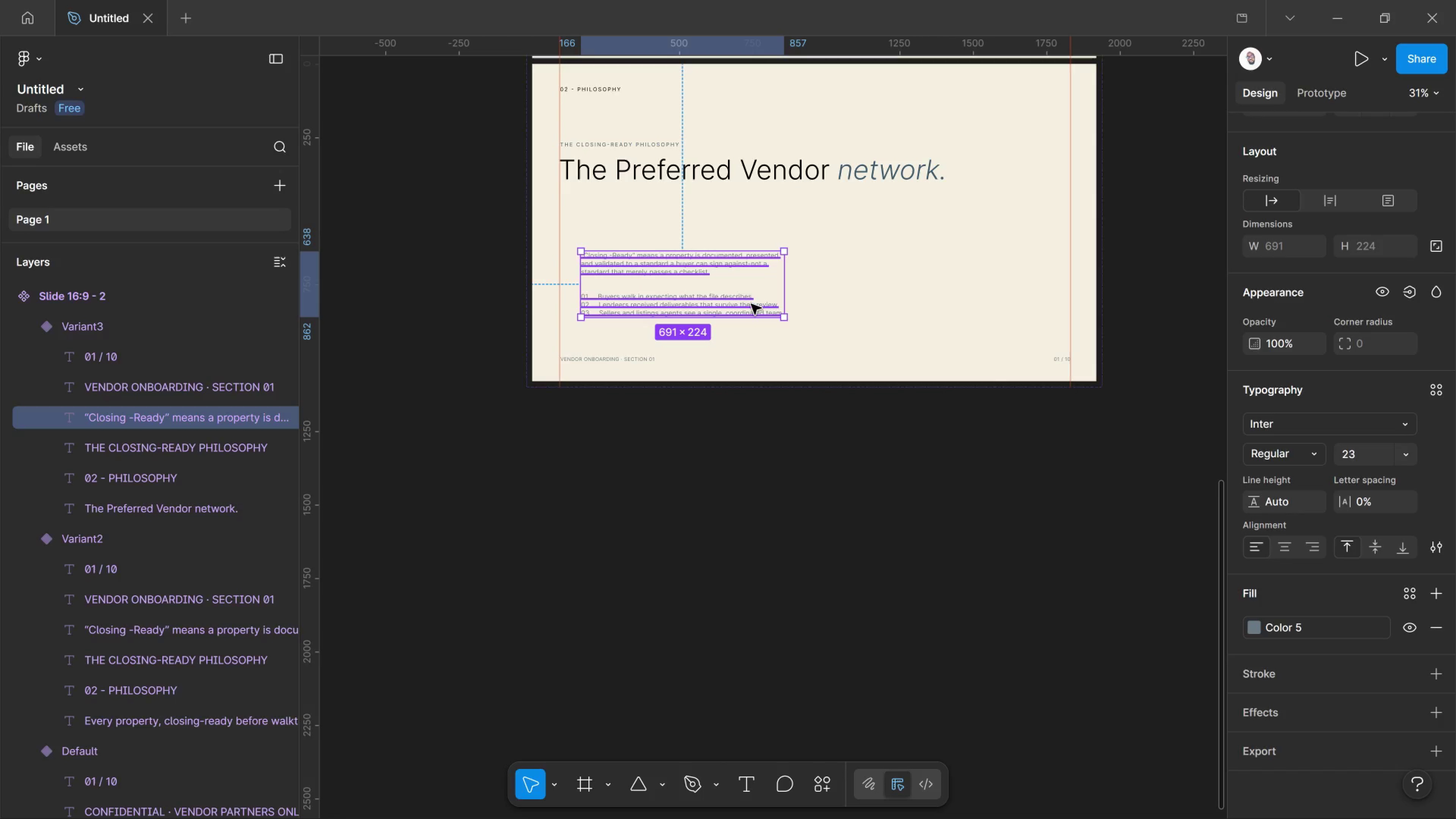 
wait(14.28)
 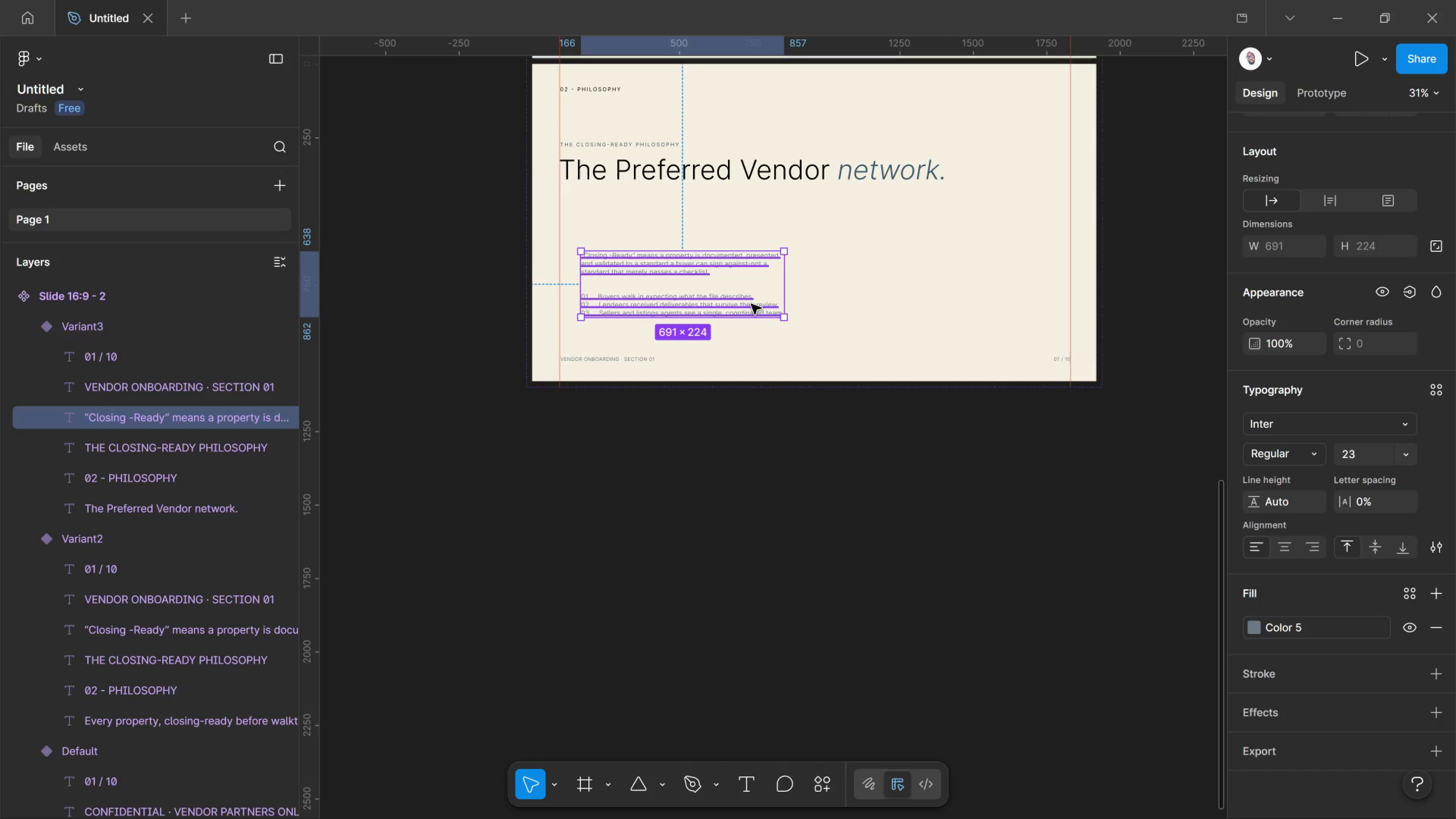 
key(Alt+Tab)
 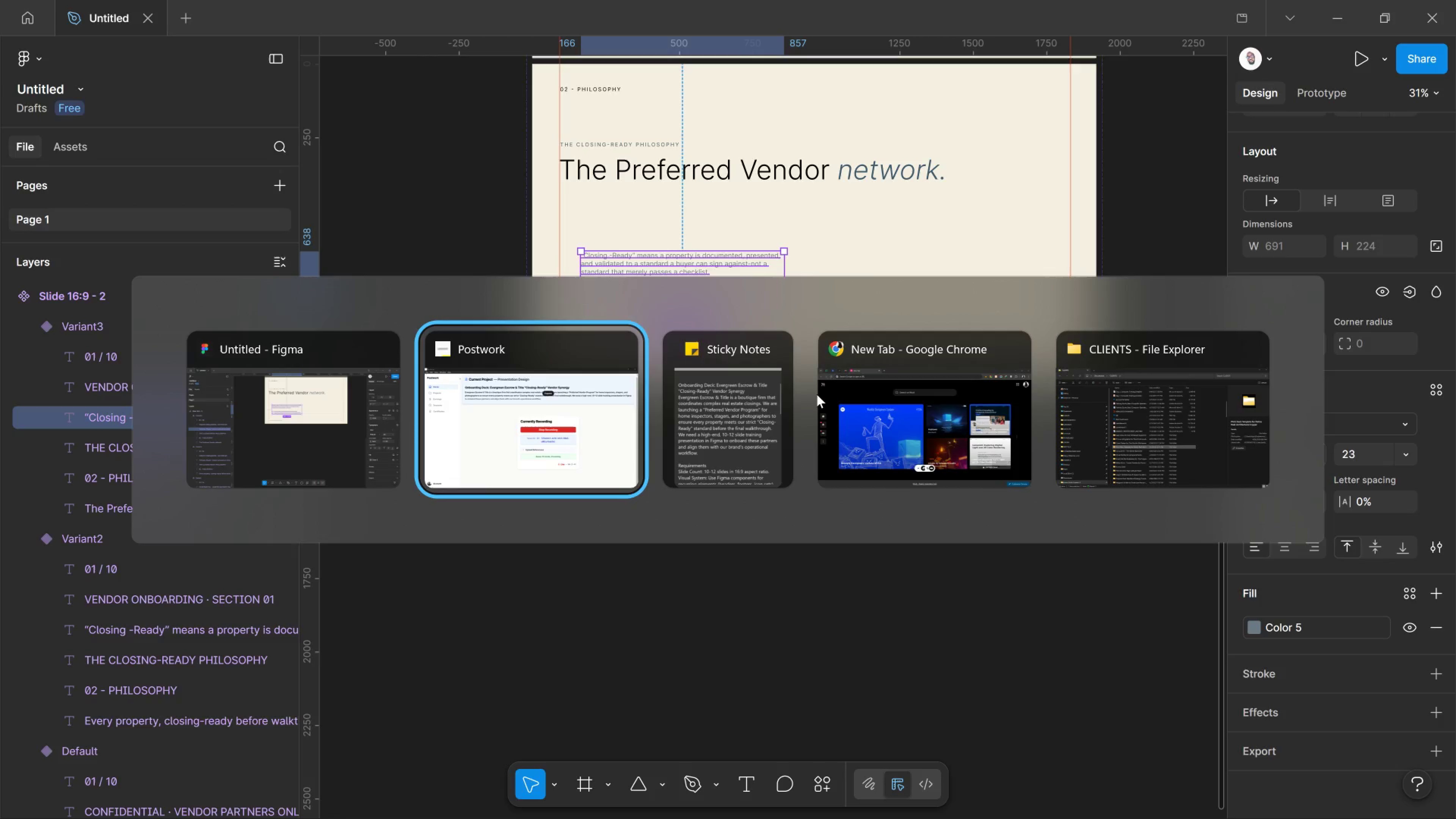 
key(Alt+Tab)
 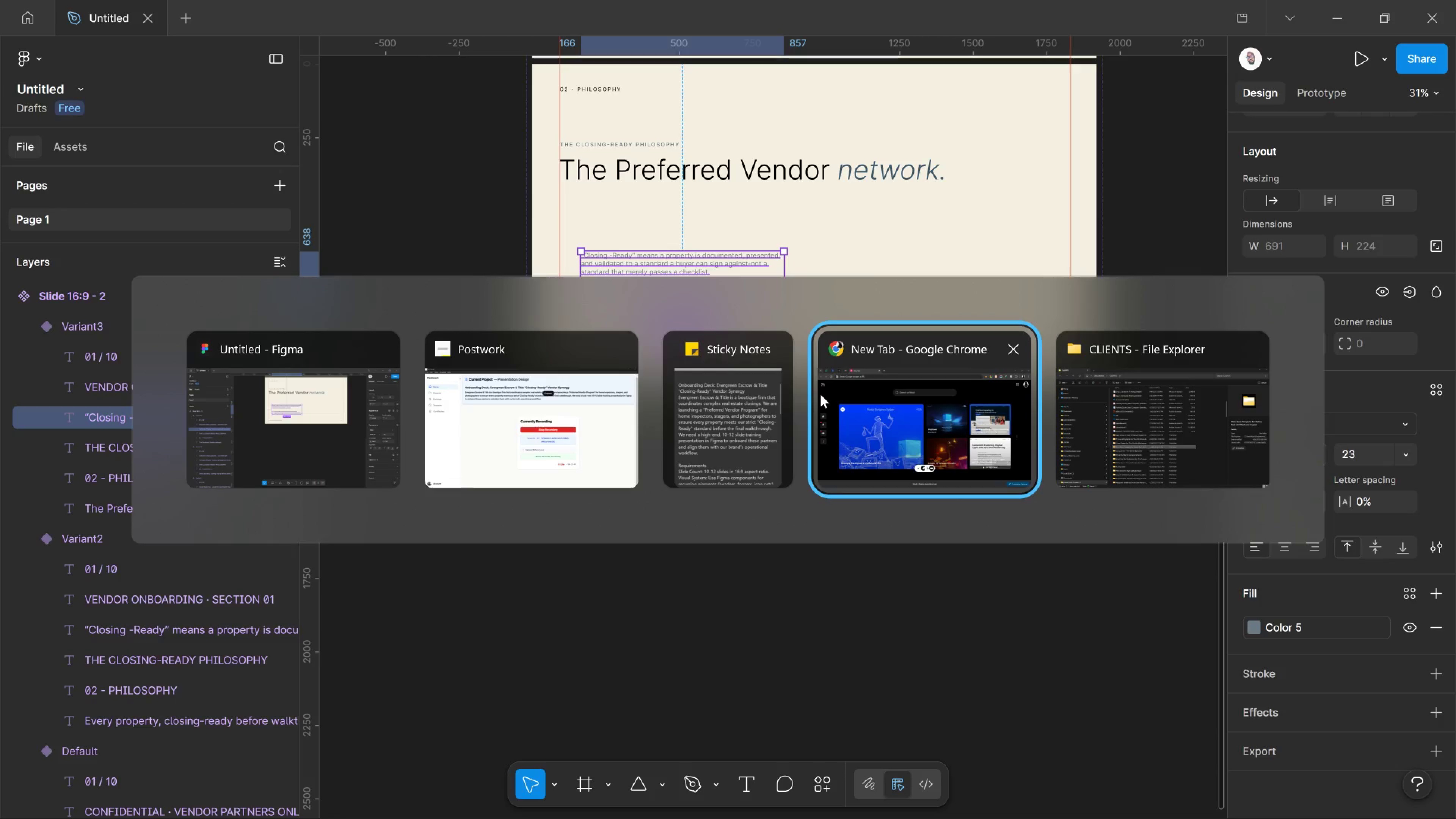 
key(Alt+Tab)
 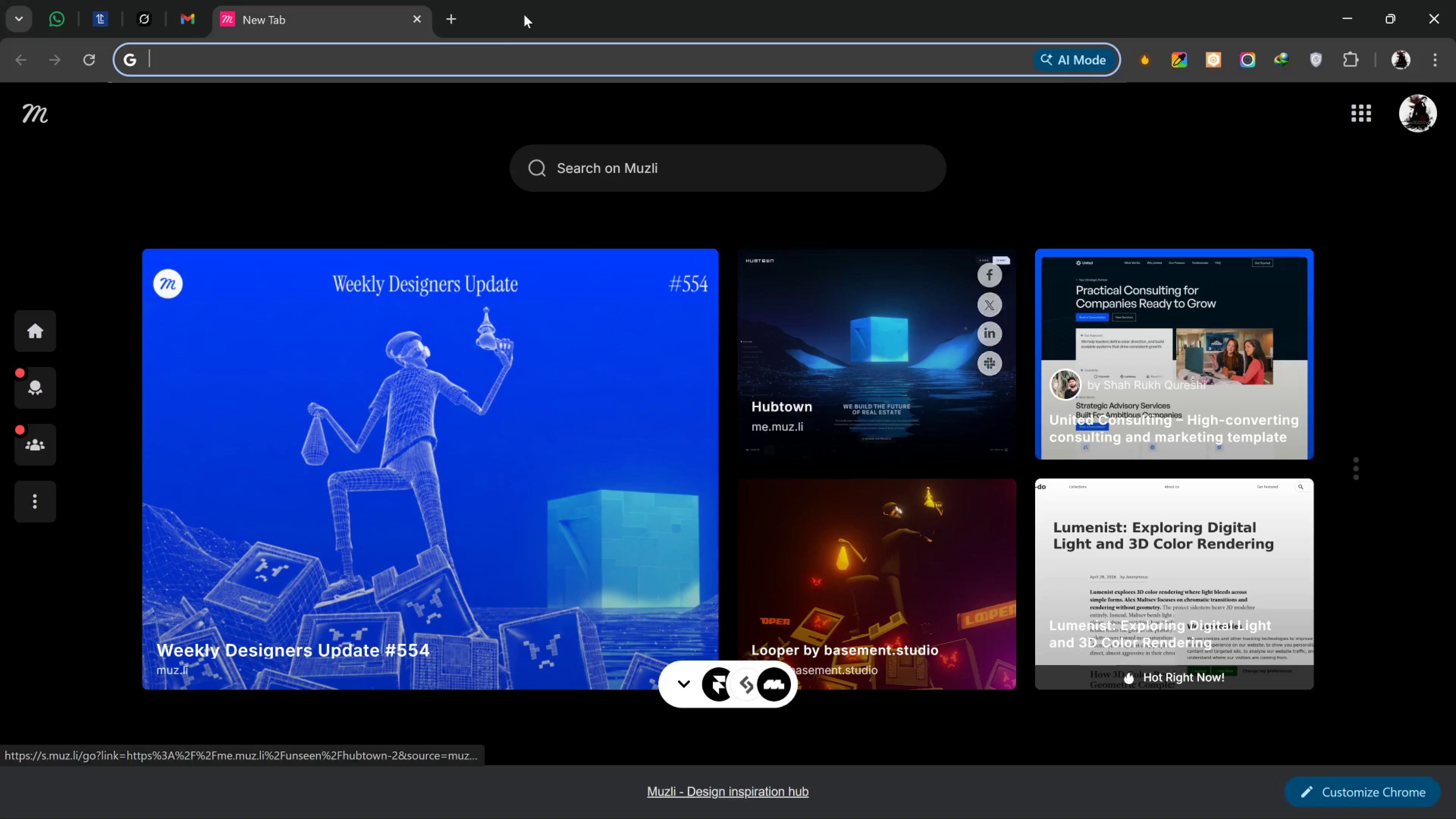 
left_click([496, 61])
 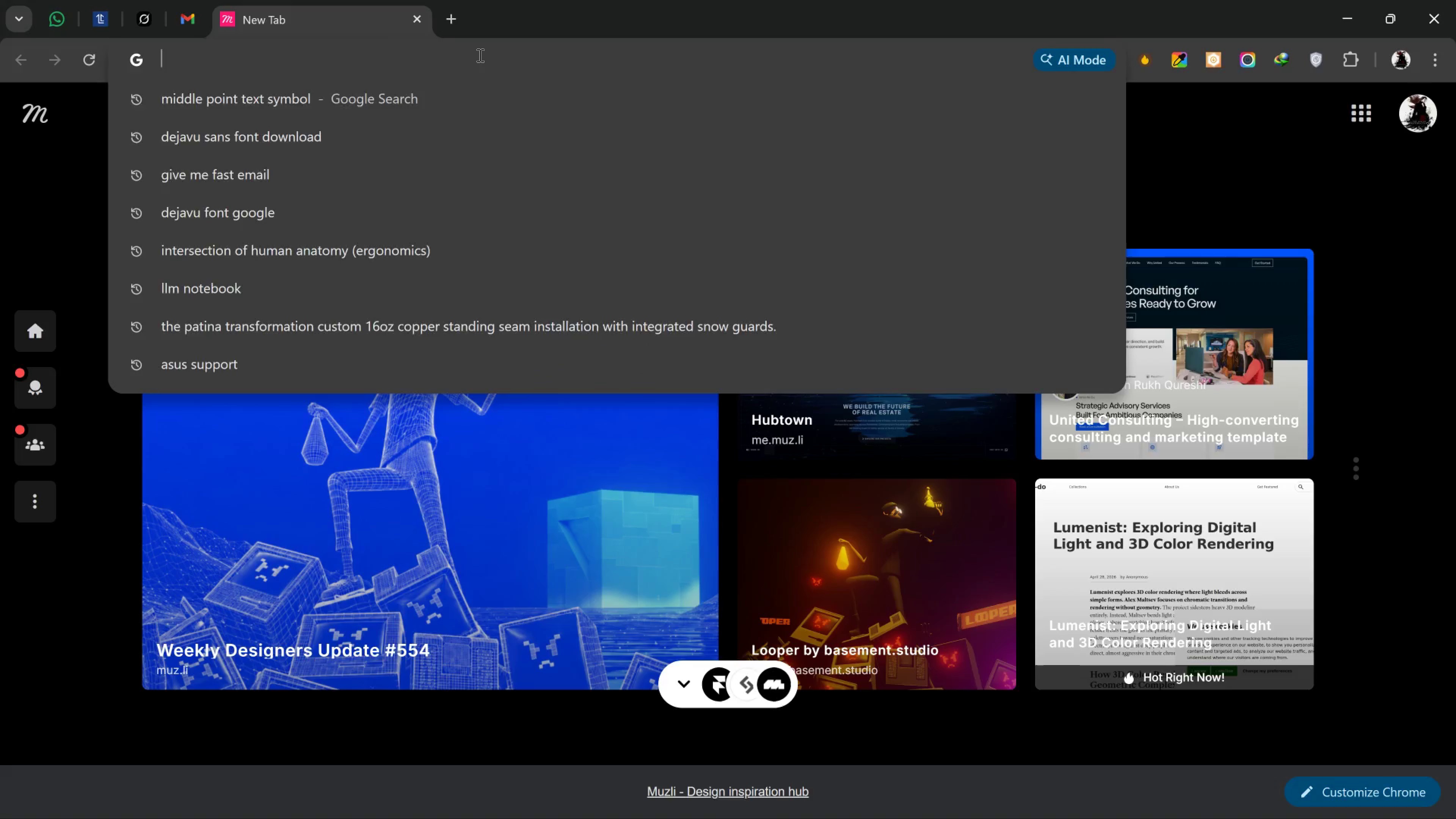 
type(flatc)
key(Backspace)
key(Backspace)
type(t)
 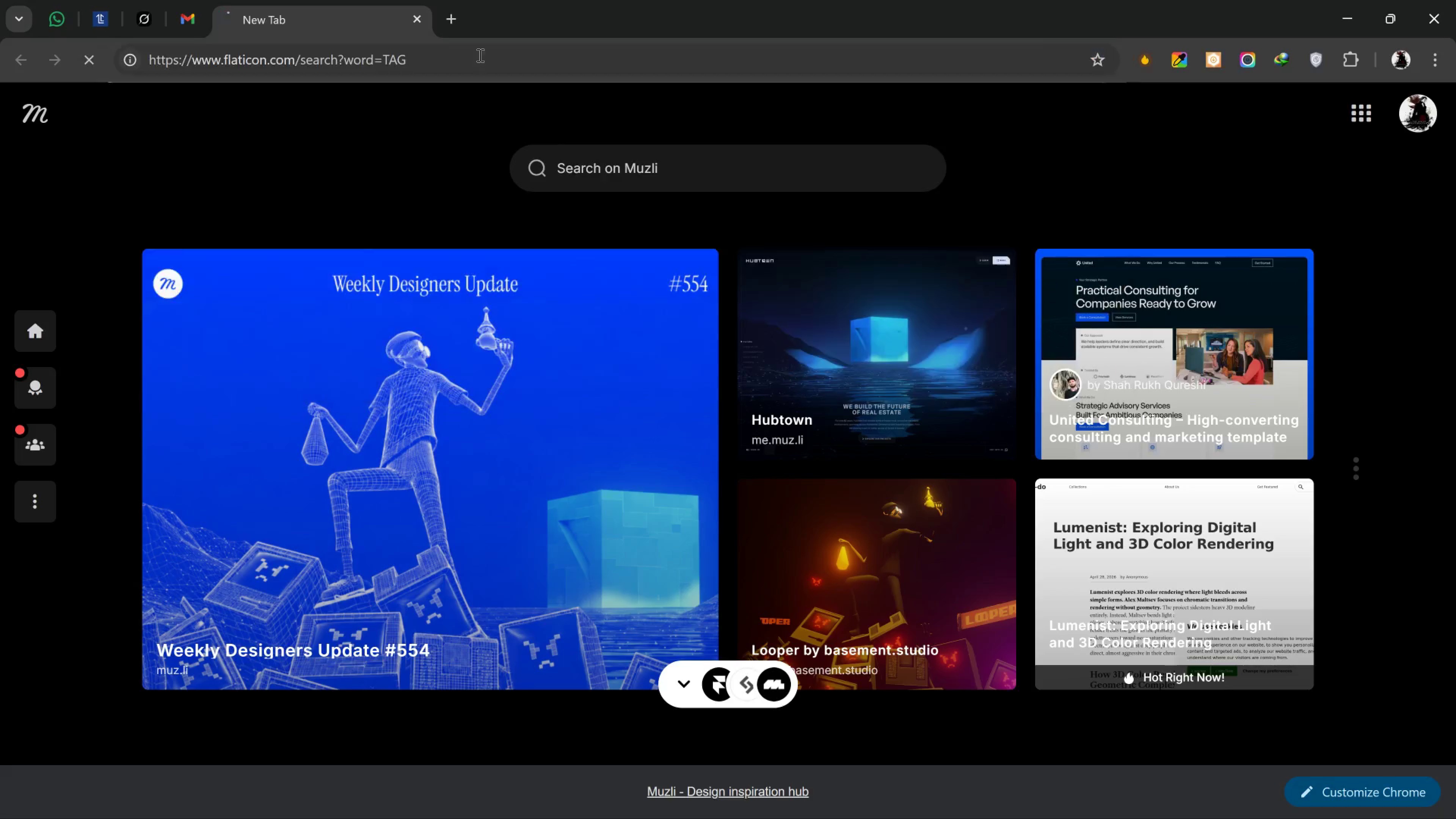 
key(Enter)
 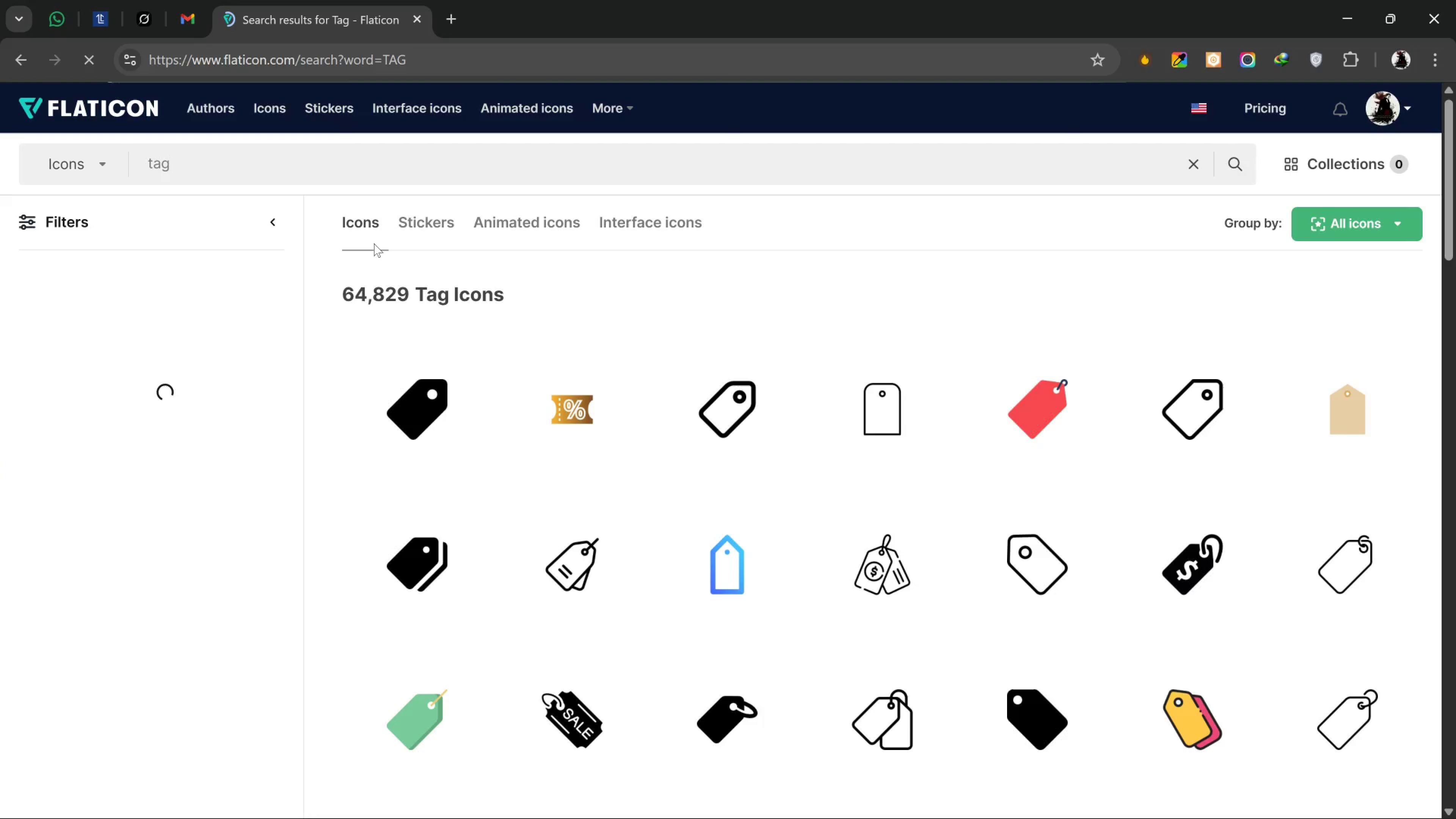 
left_click_drag(start_coordinate=[517, 168], to_coordinate=[0, 192])
 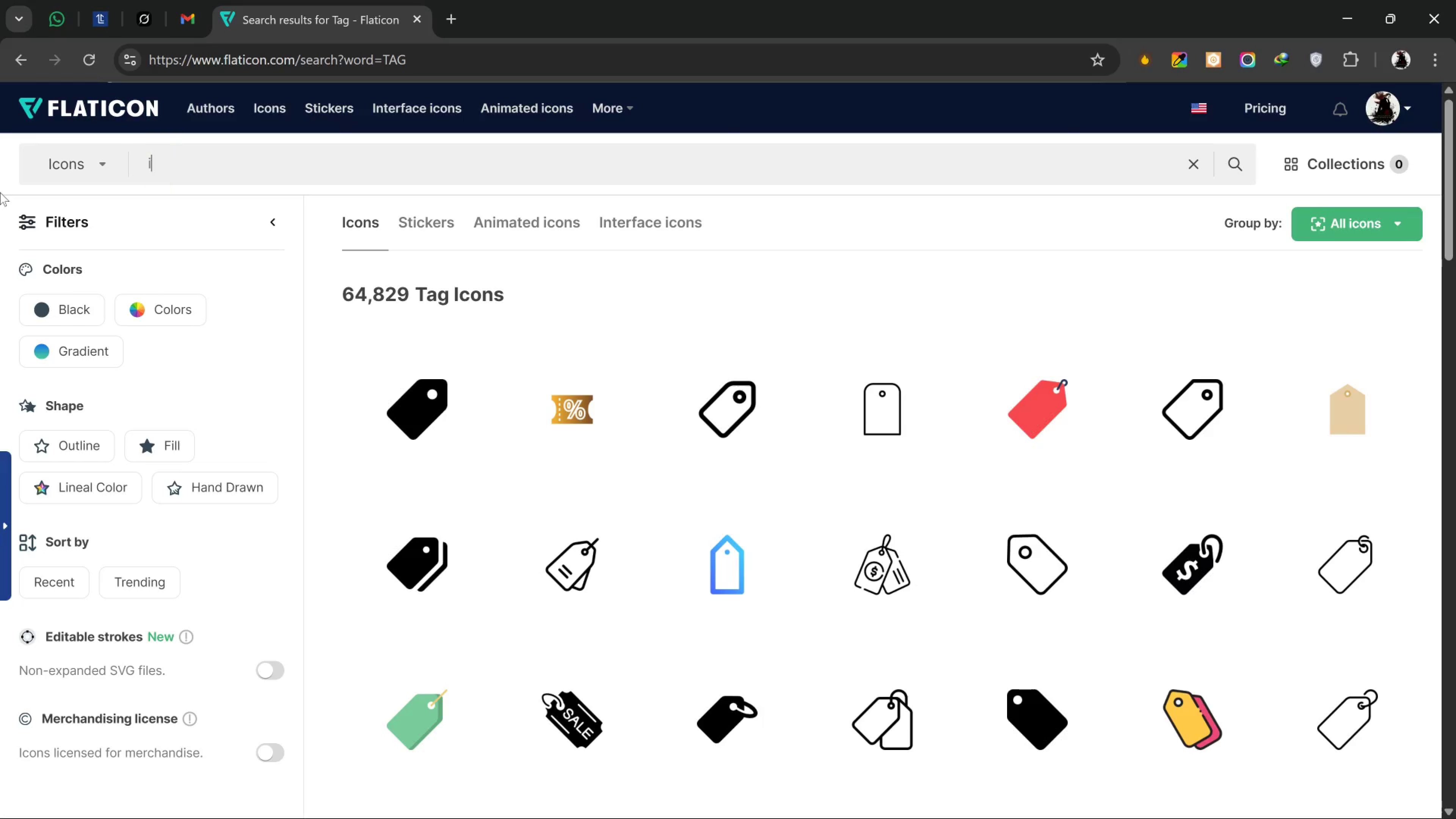 
type(inpectors)
 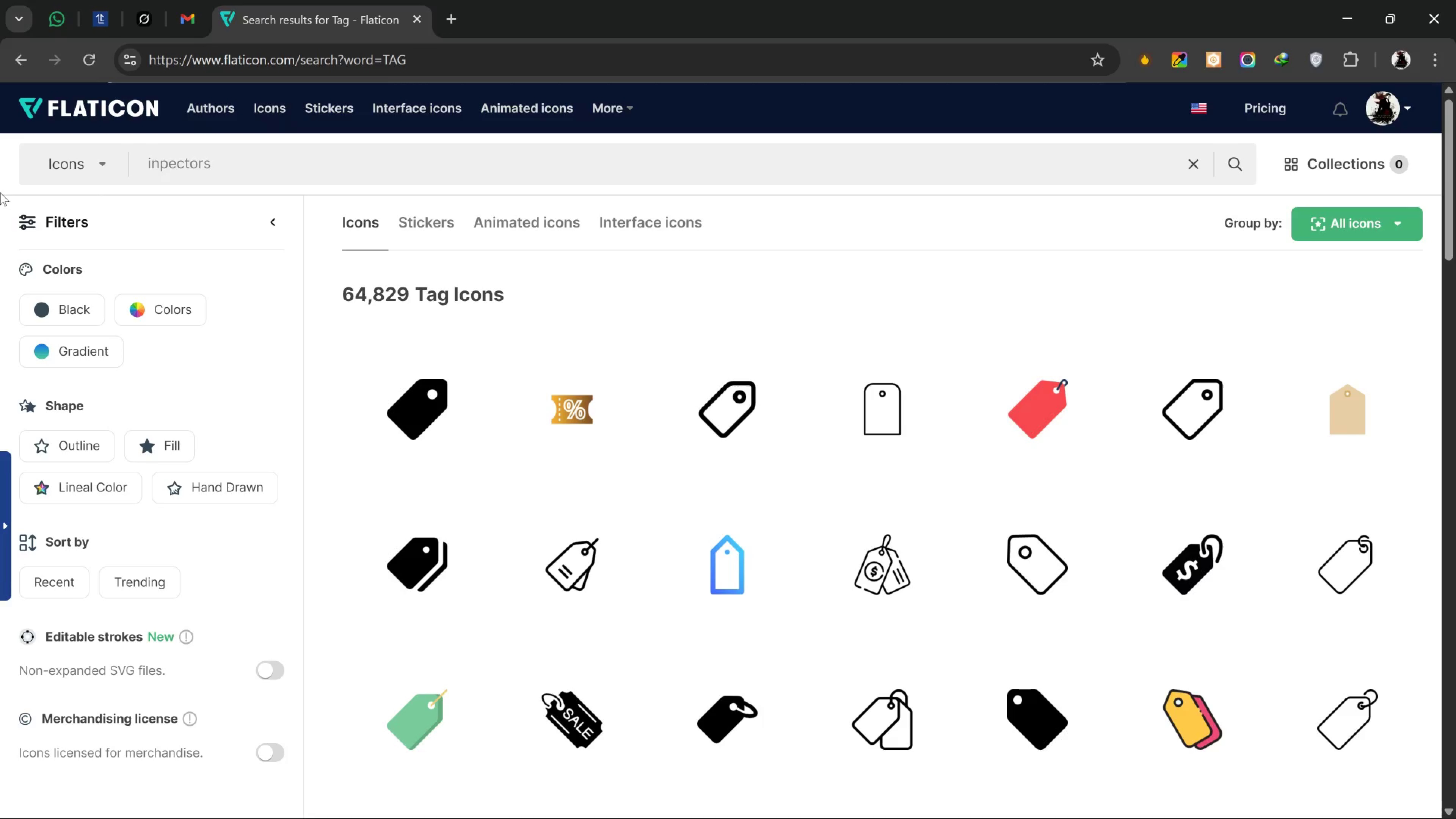 
key(Enter)
 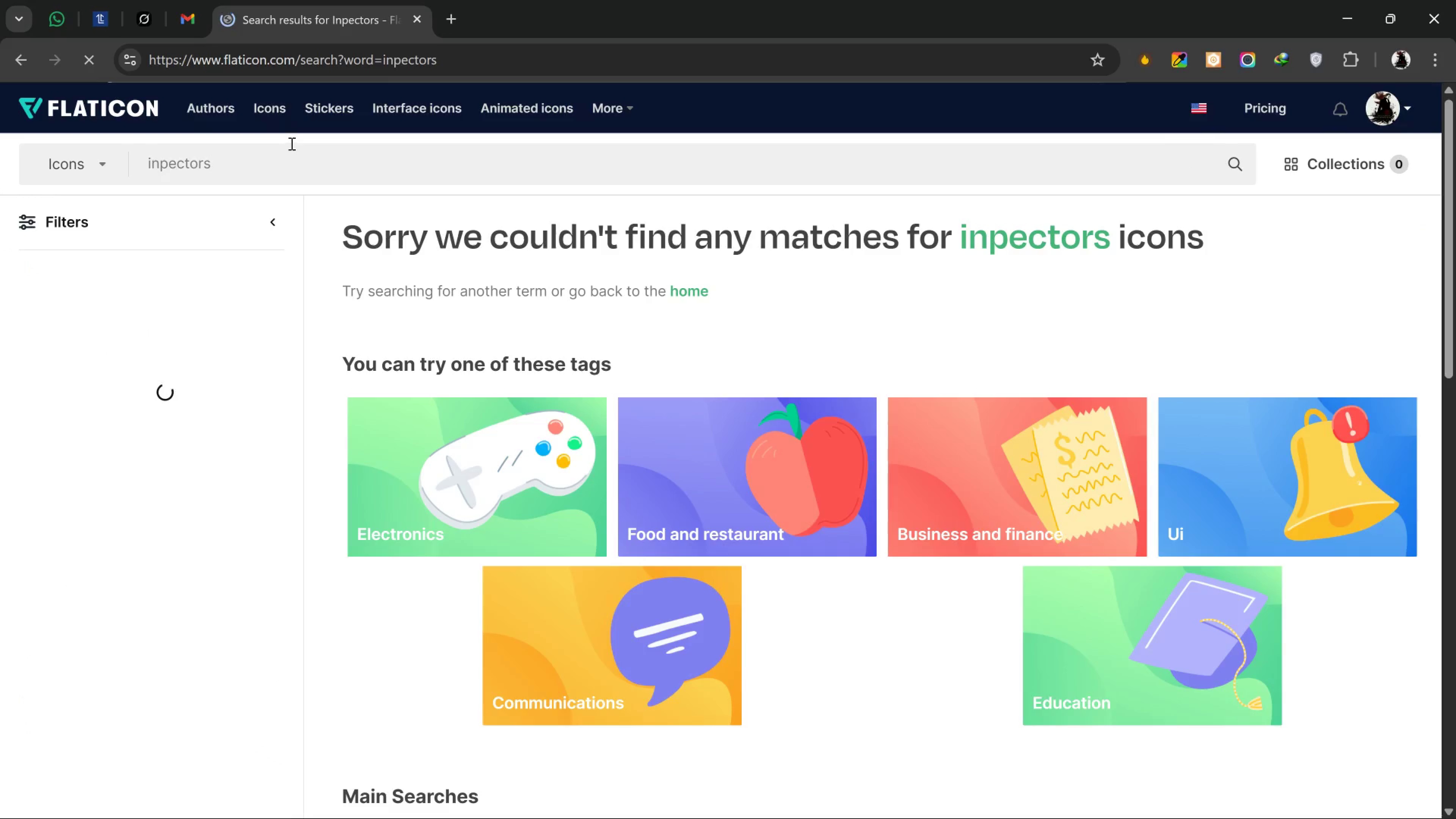 
left_click([276, 176])
 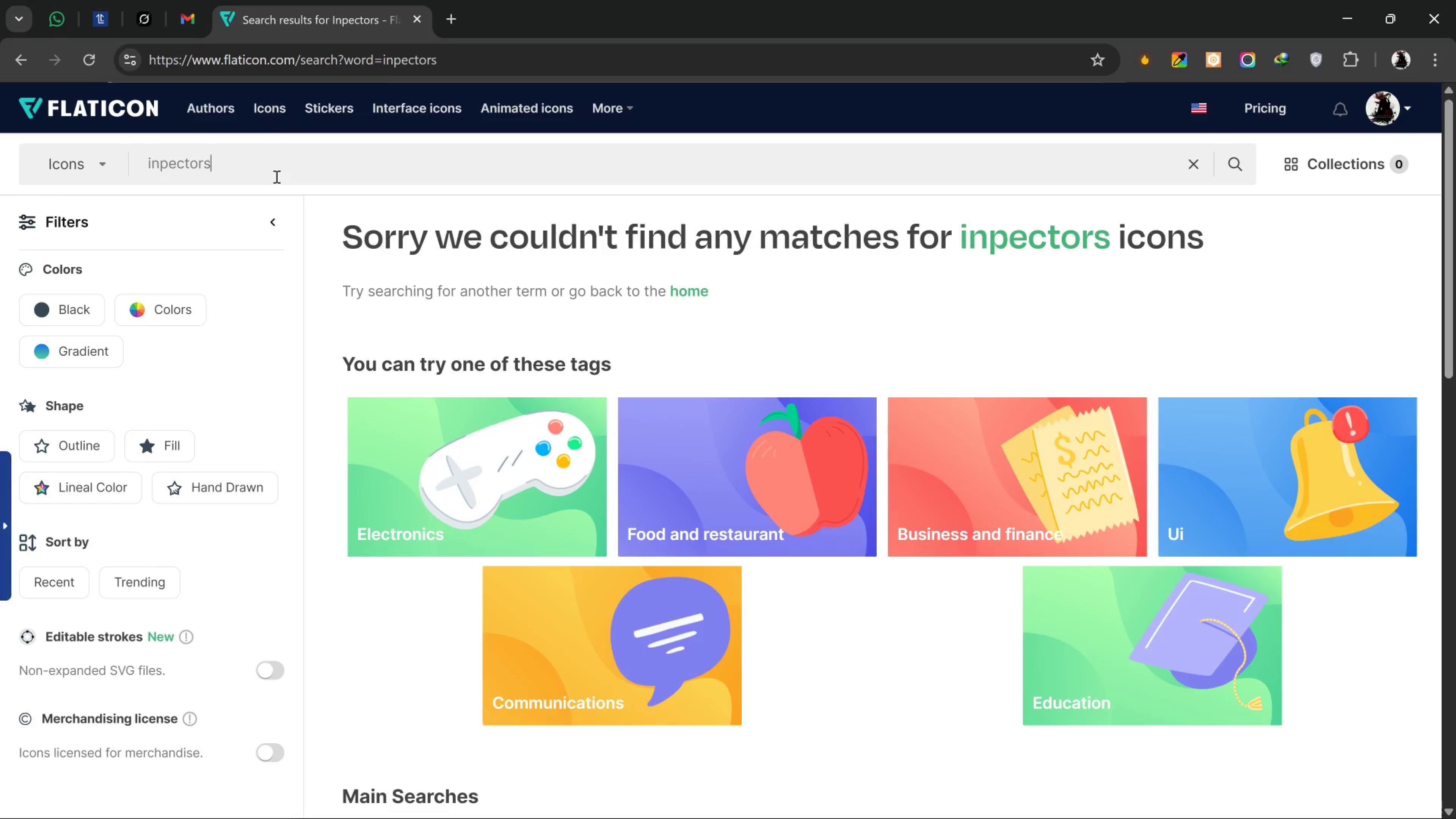 
key(Backspace)
 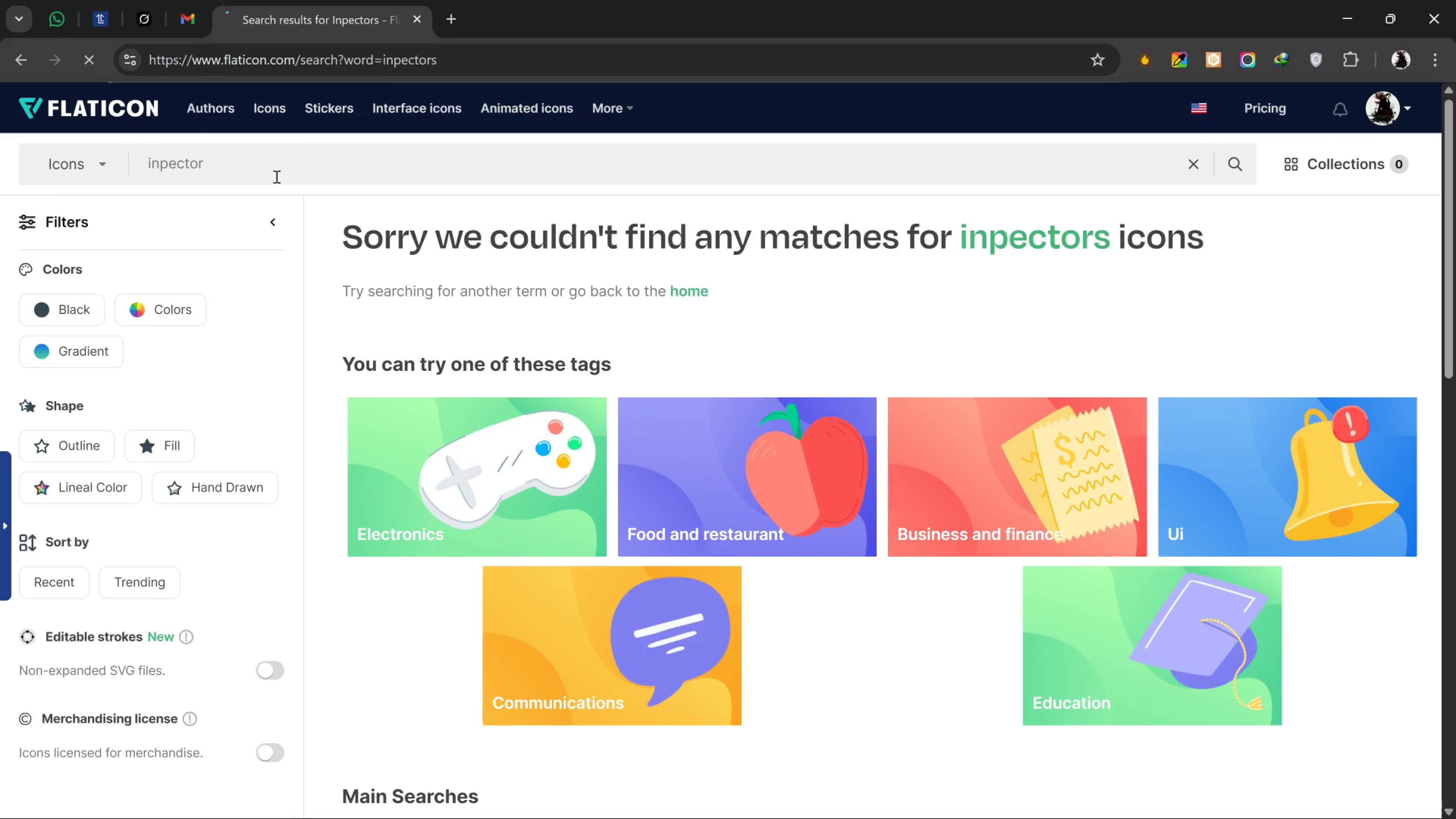 
key(Enter)
 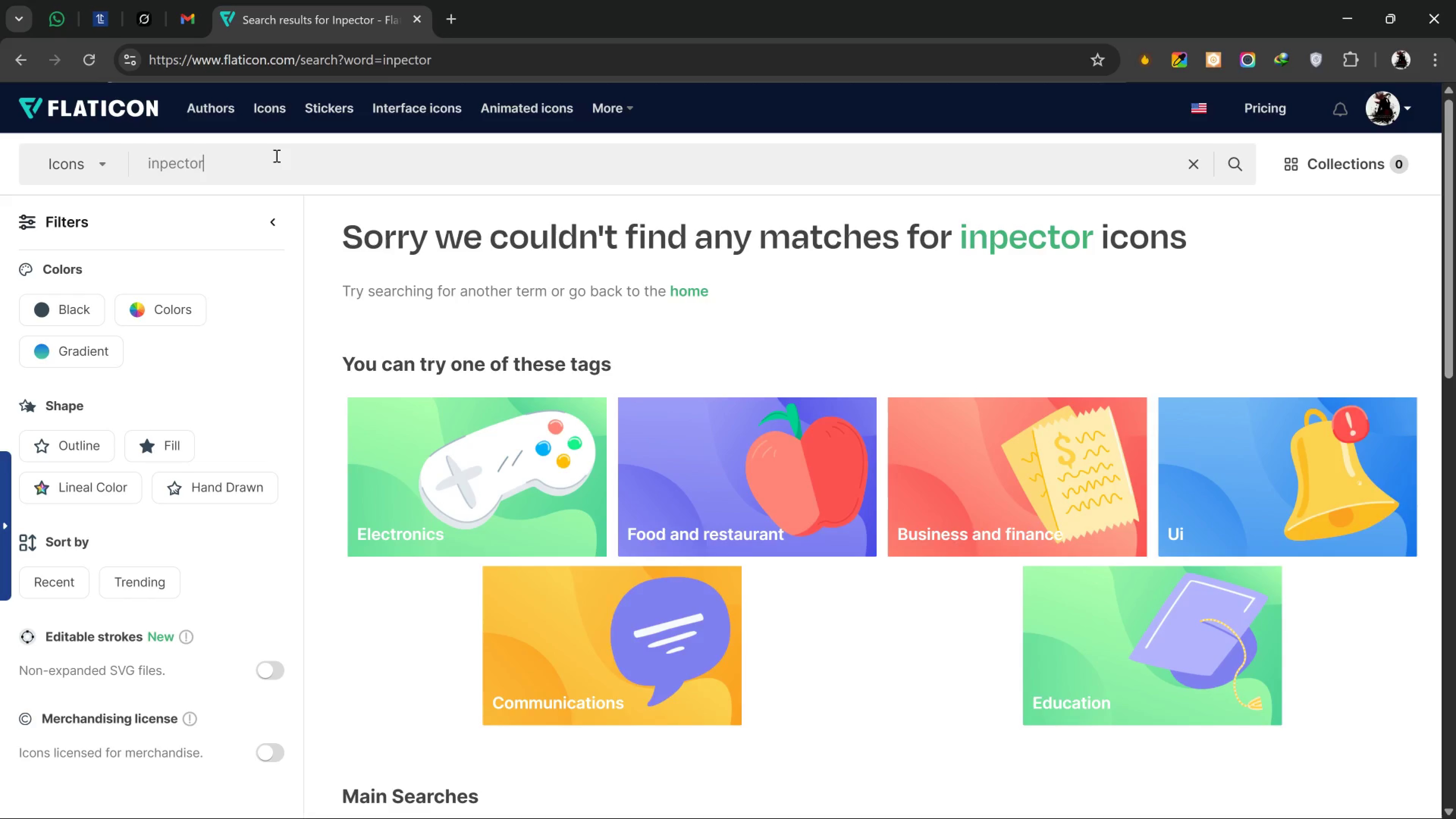 
wait(10.39)
 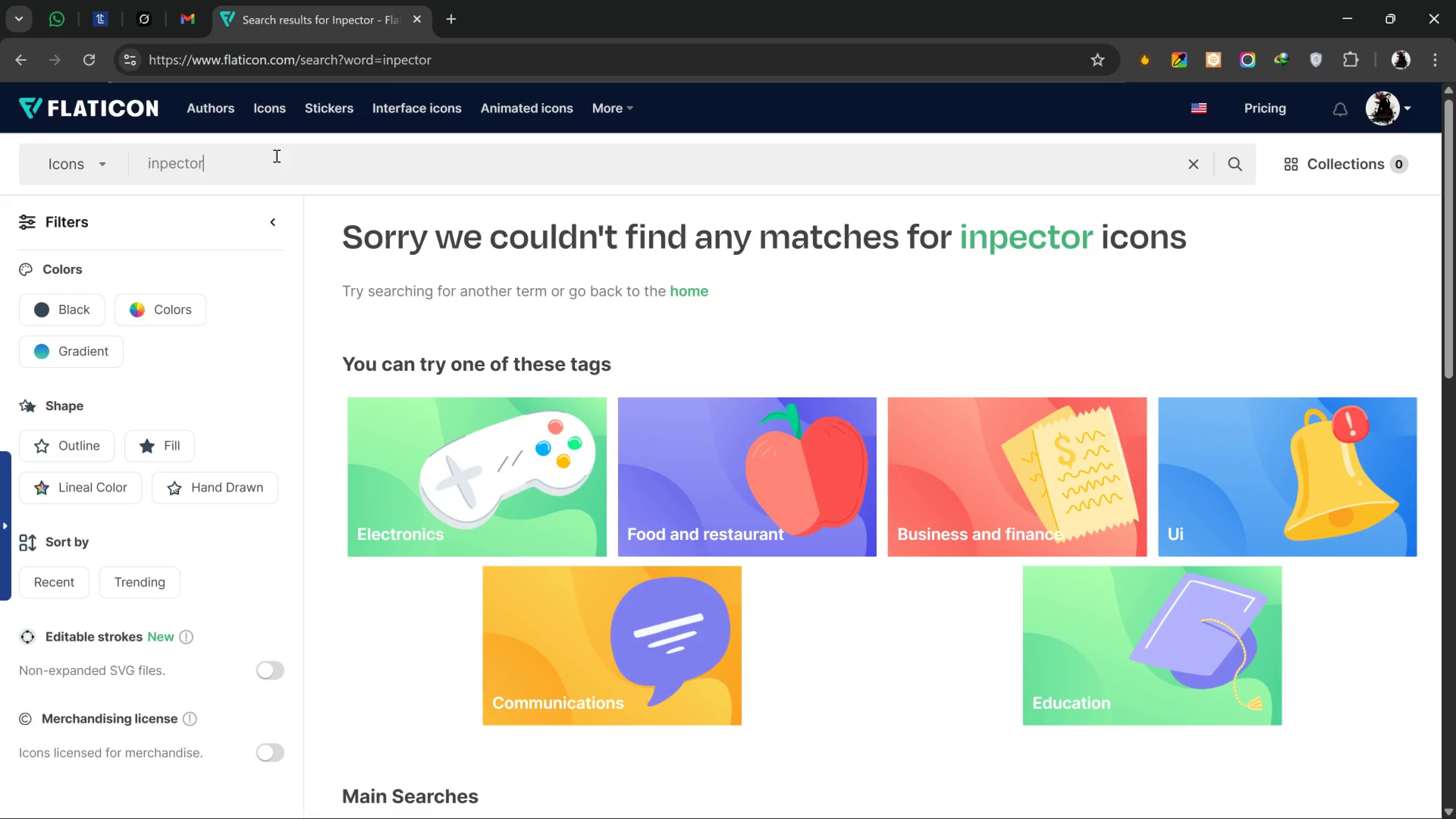 
left_click_drag(start_coordinate=[276, 155], to_coordinate=[0, 155])
 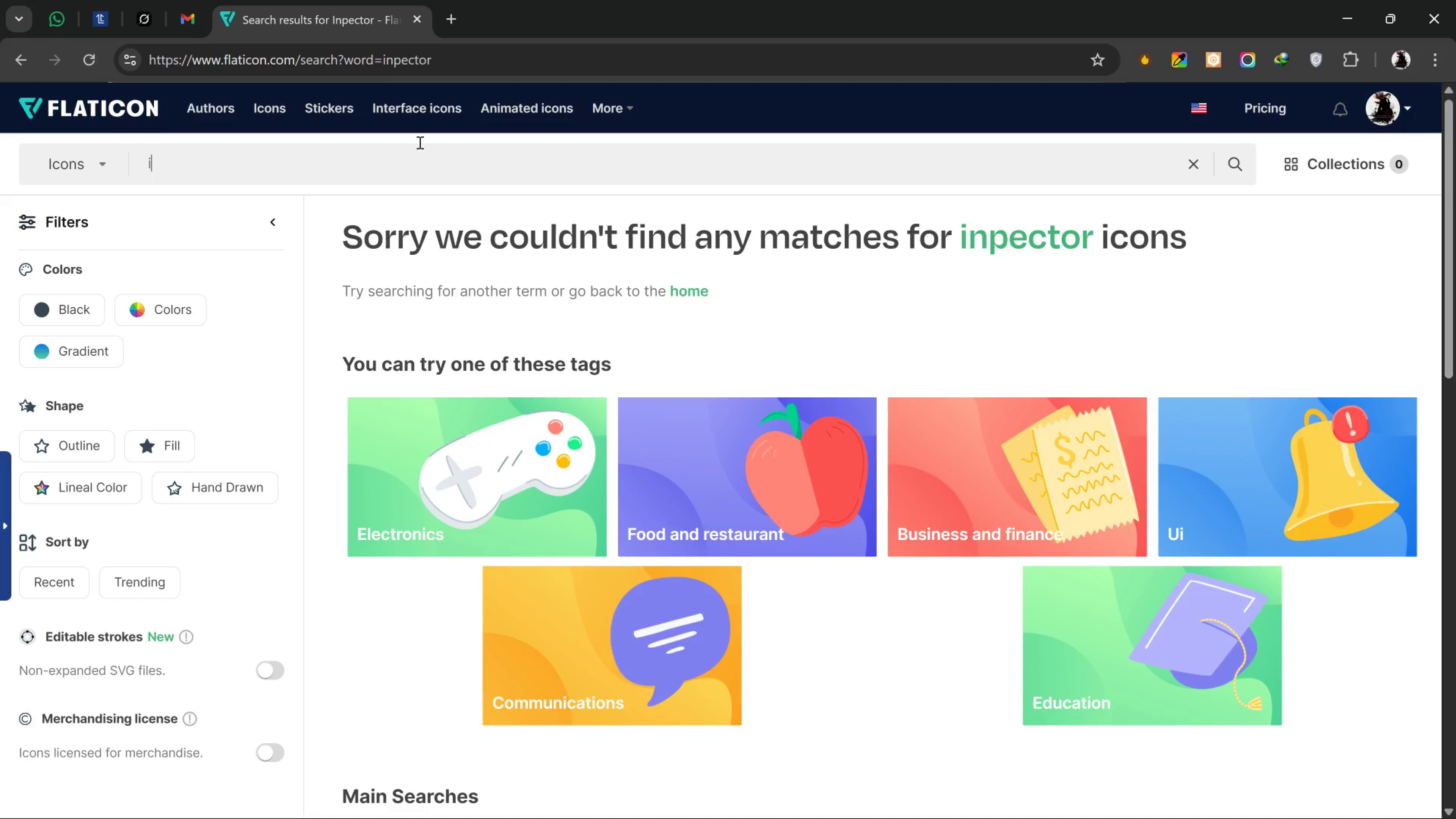 
type(investicat)
key(Backspace)
key(Backspace)
 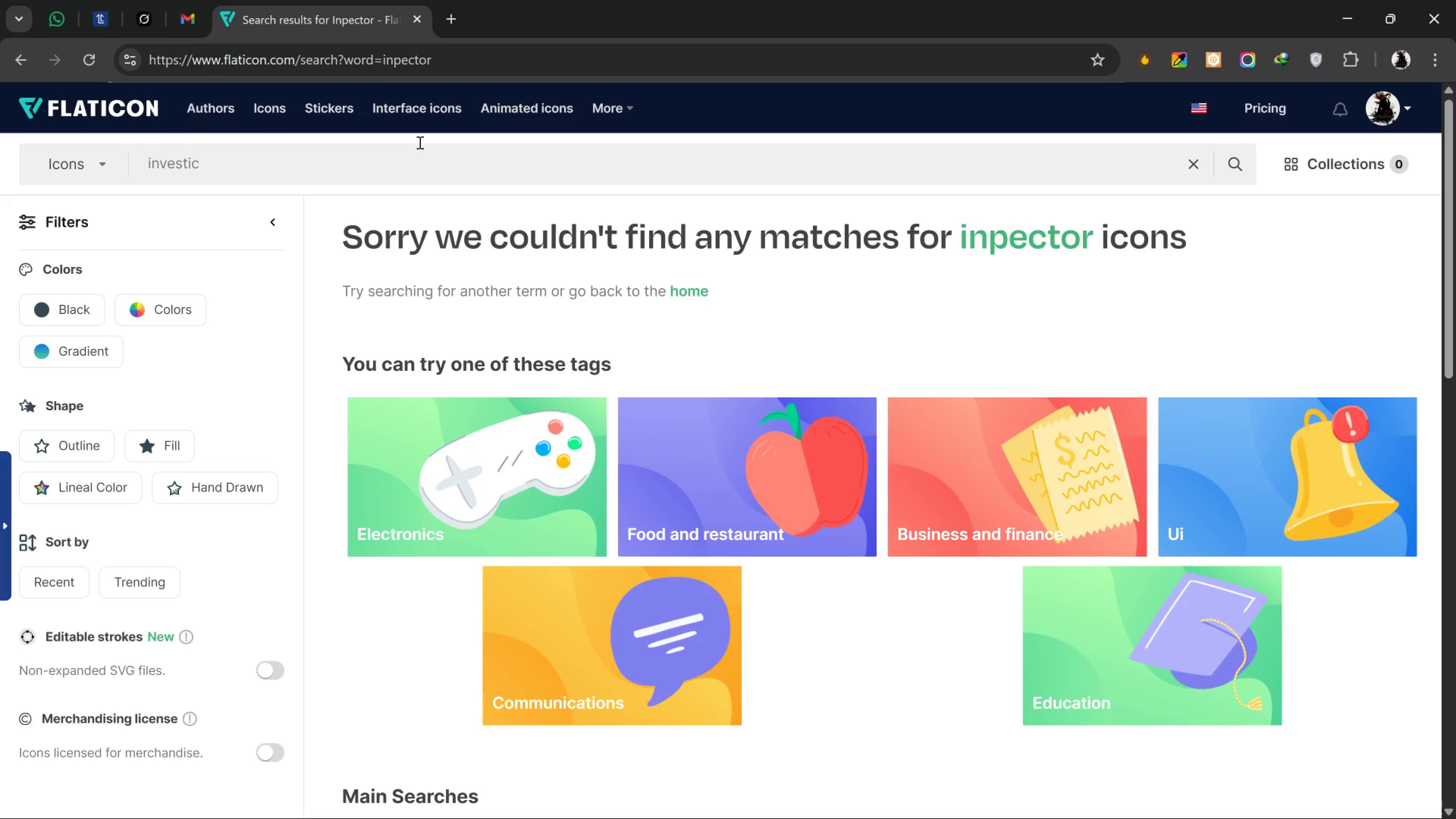 
key(Backspace)
type(gate)
 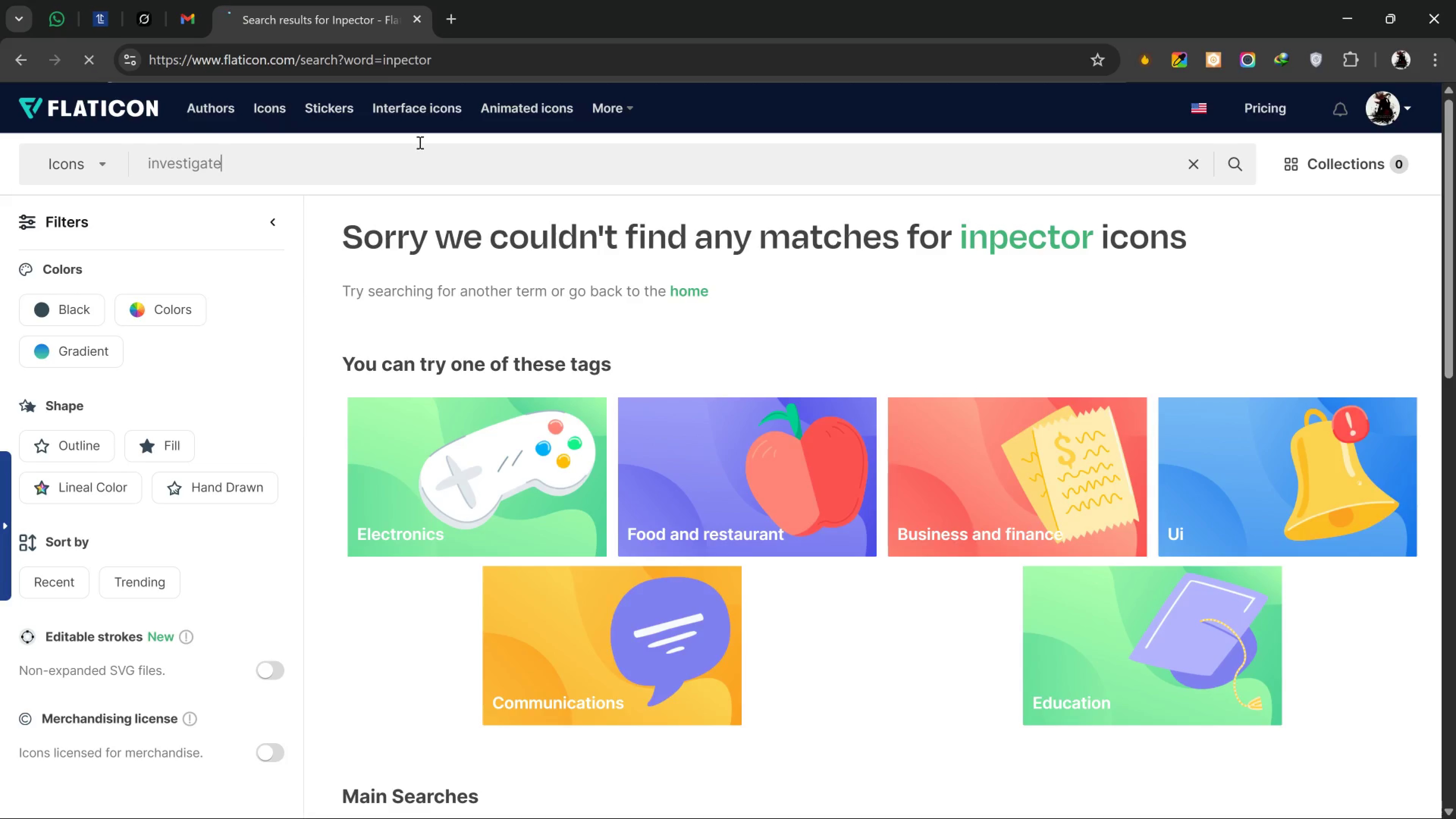 
key(Enter)
 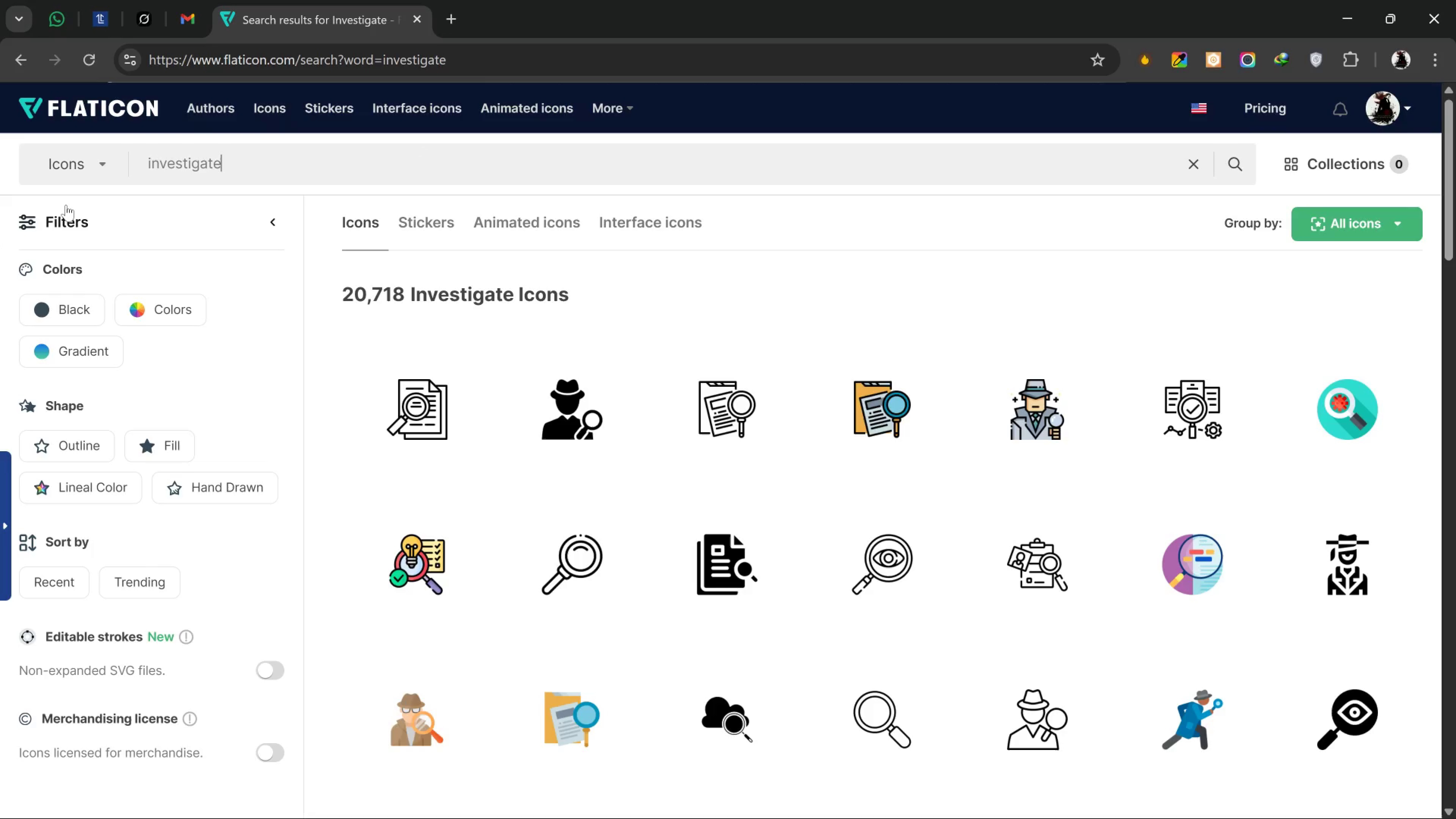 
wait(12.17)
 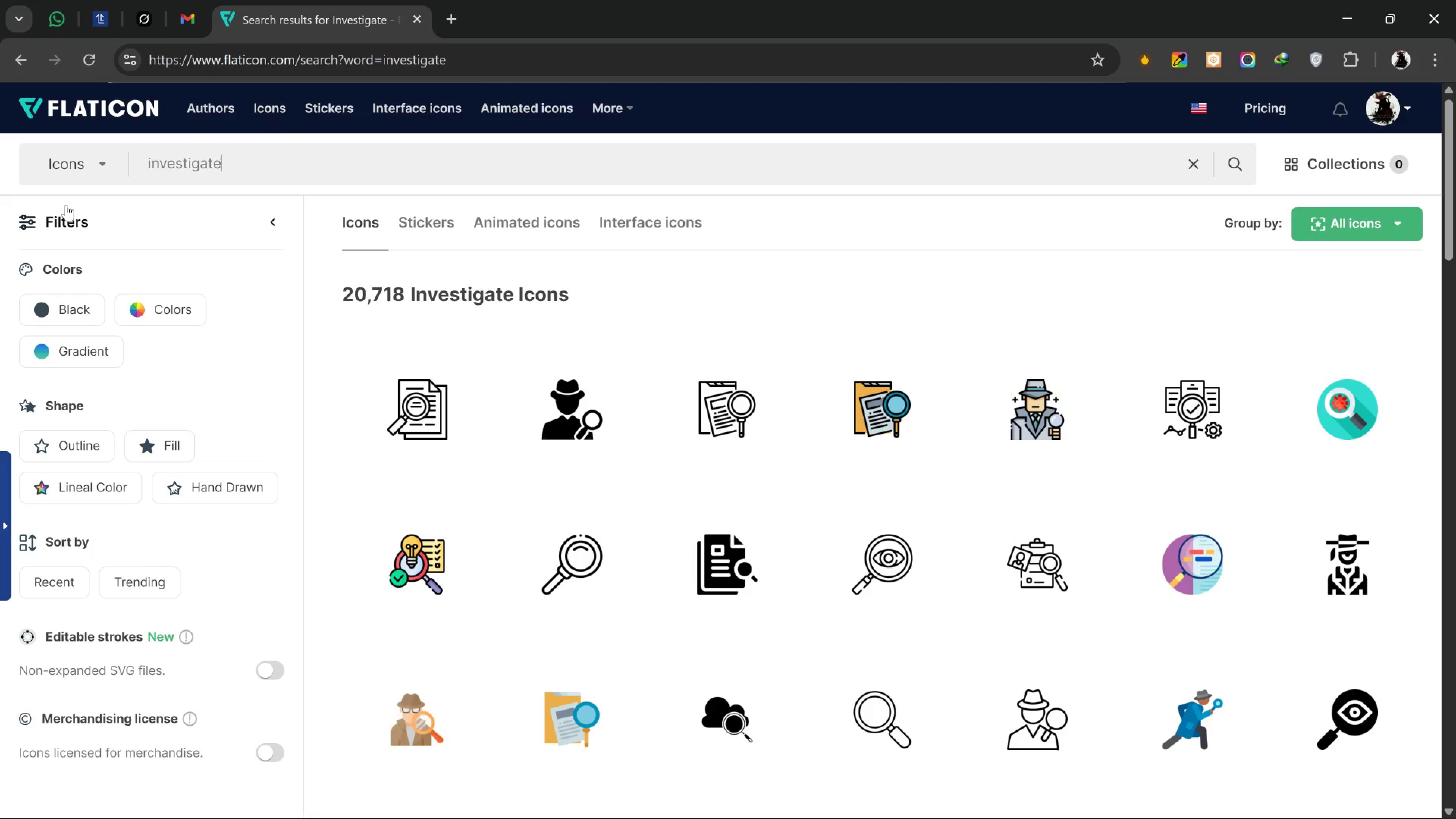 
right_click([264, 32])
 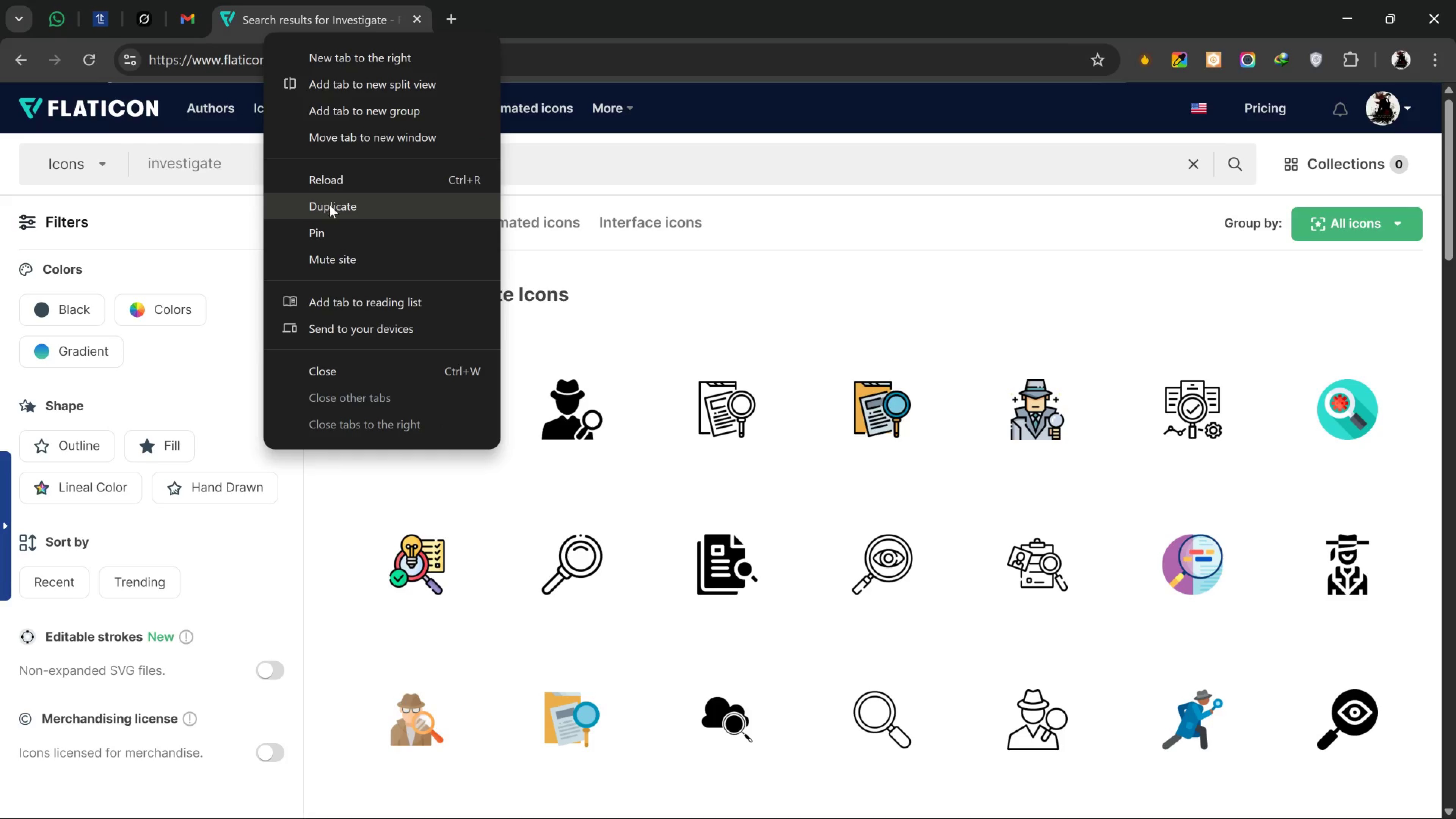 
left_click([331, 207])
 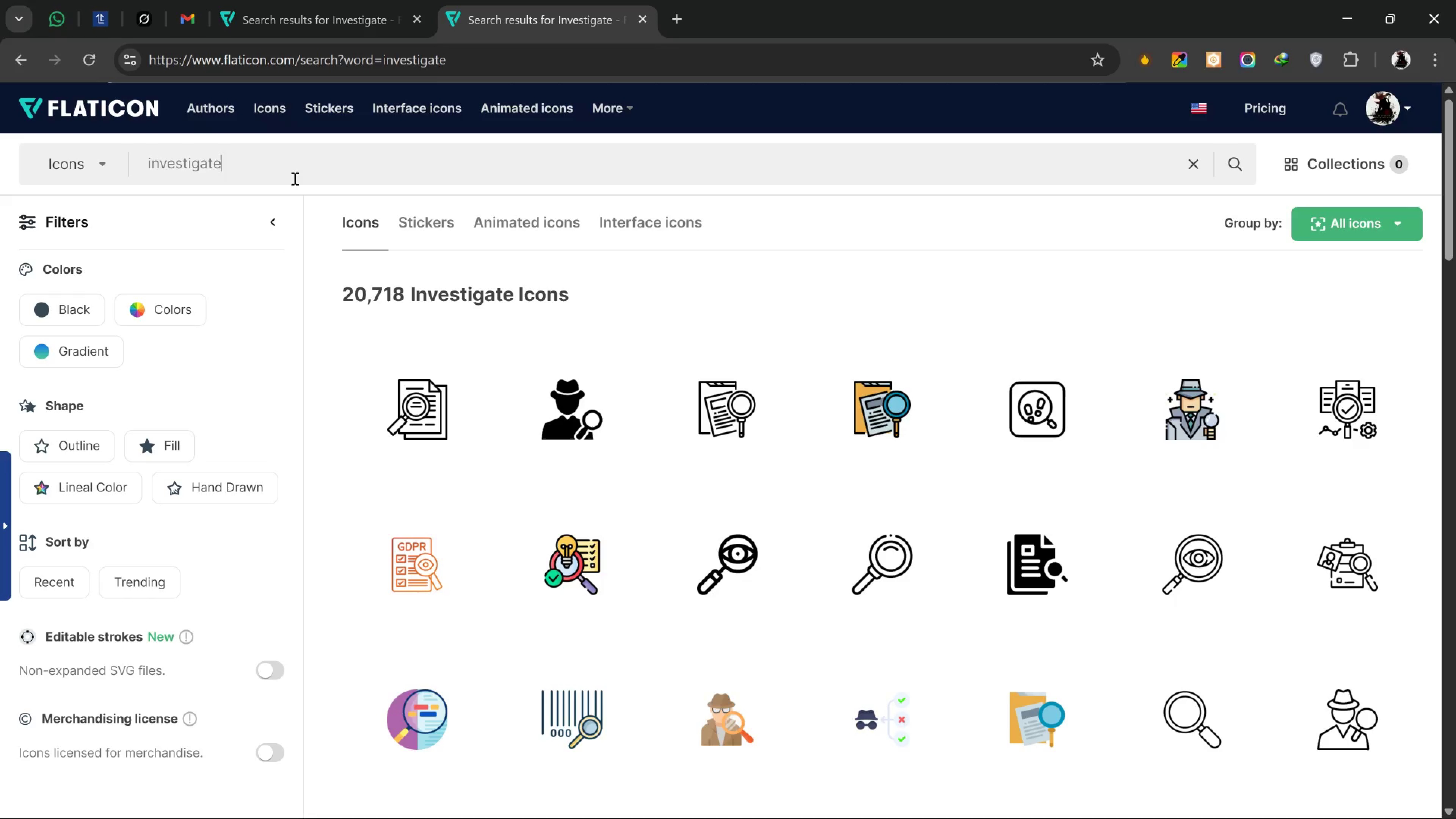 
wait(9.36)
 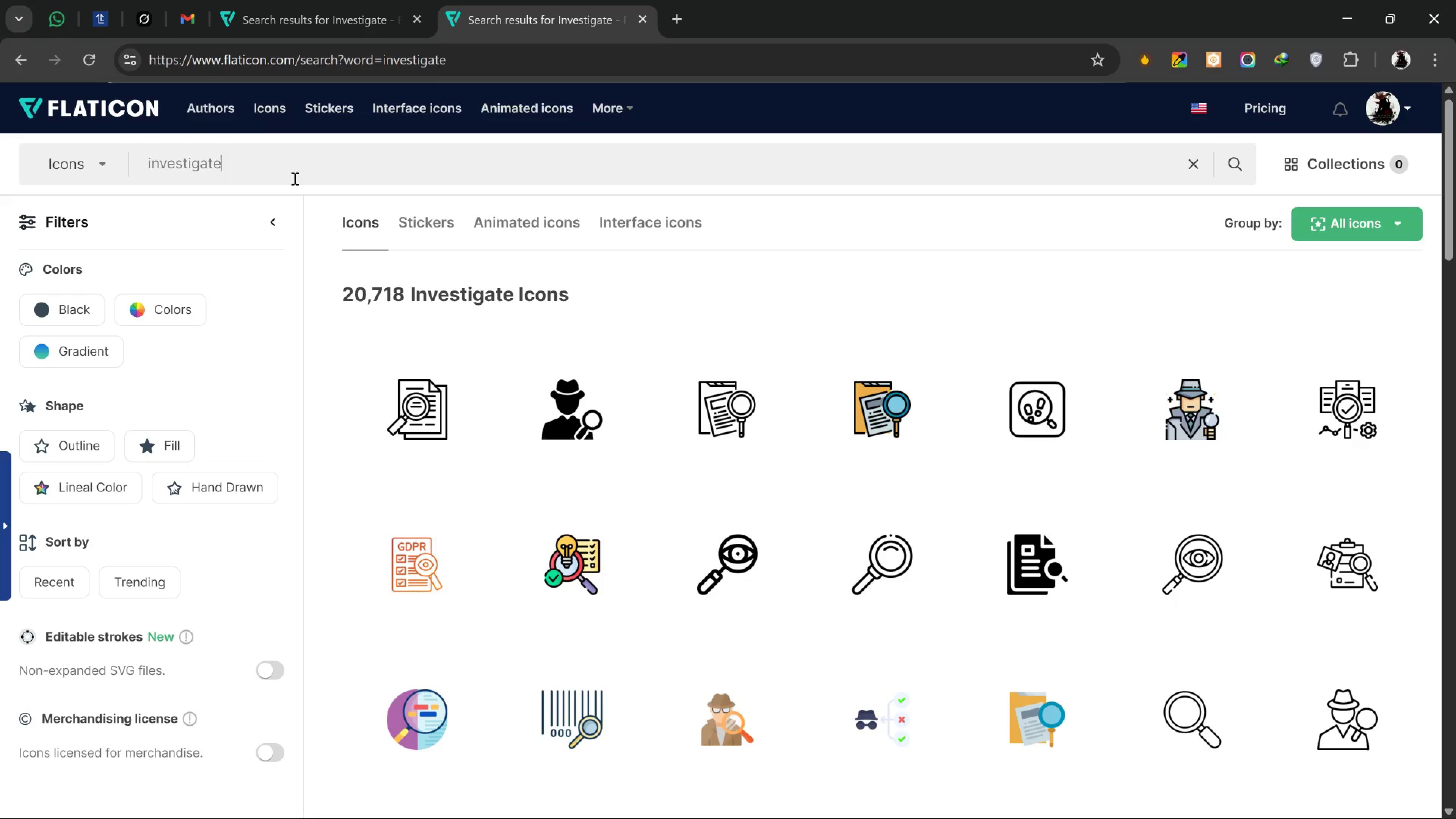 
left_click_drag(start_coordinate=[276, 167], to_coordinate=[47, 163])
 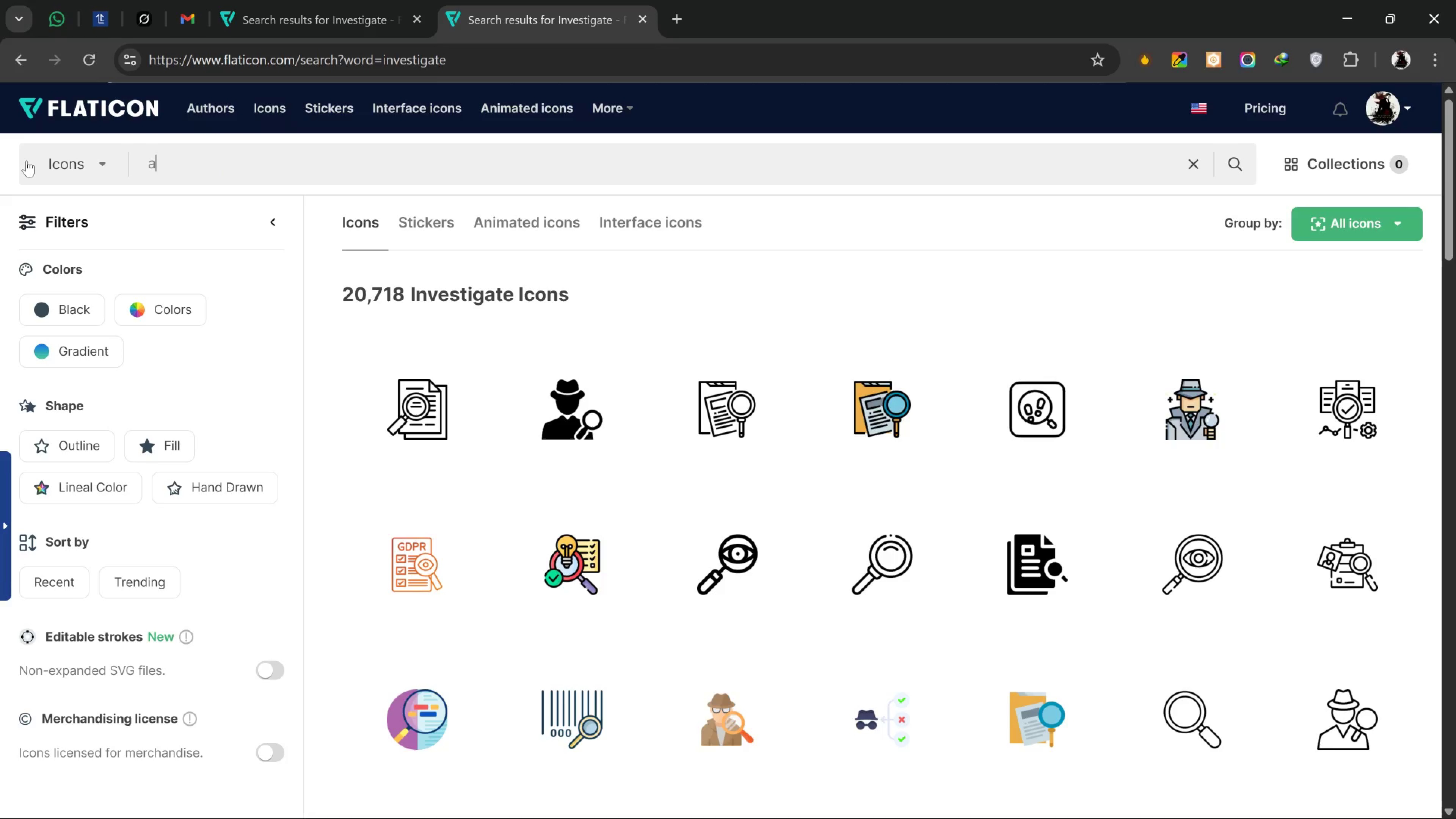 
type(archi)
 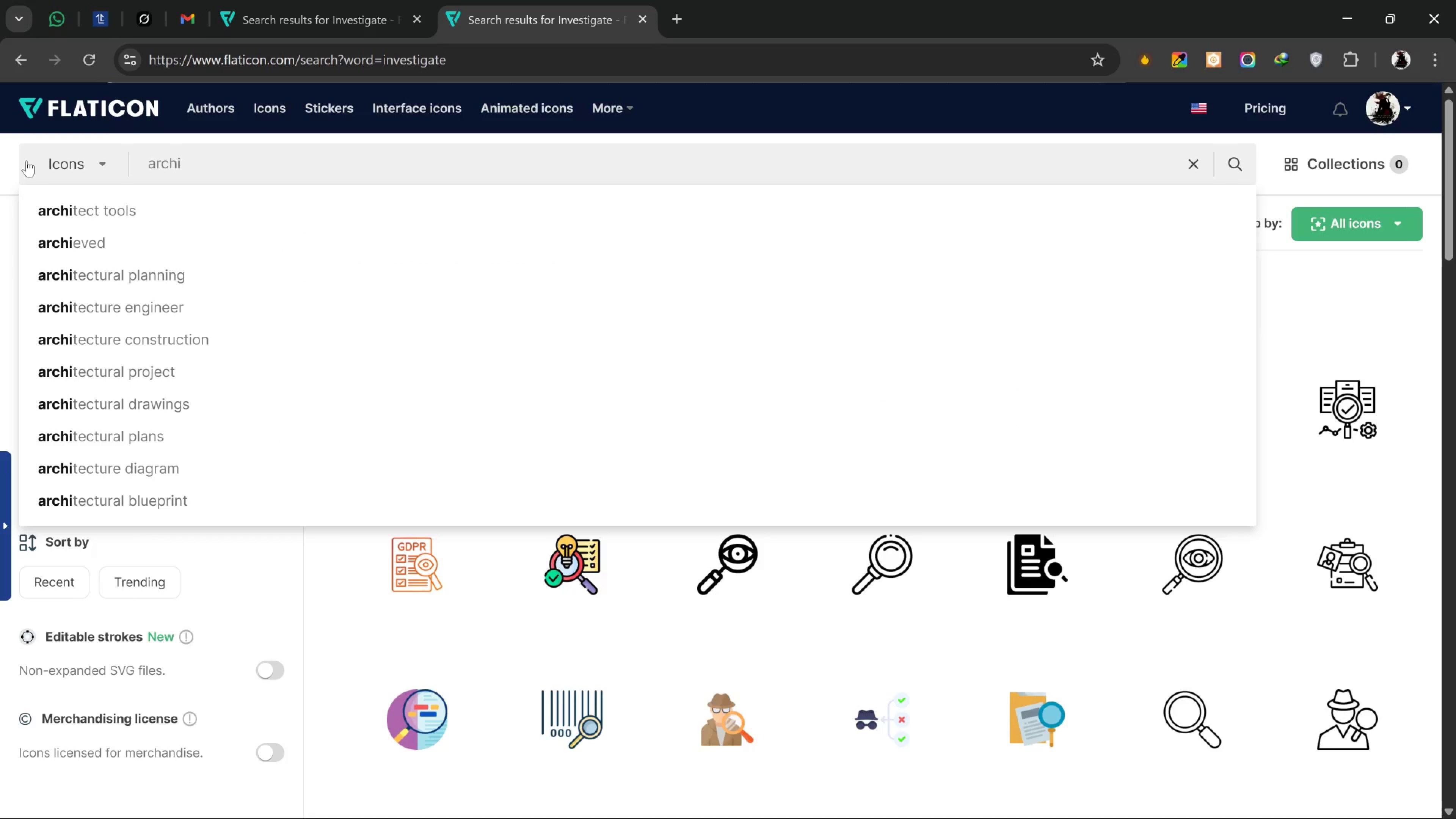 
wait(9.68)
 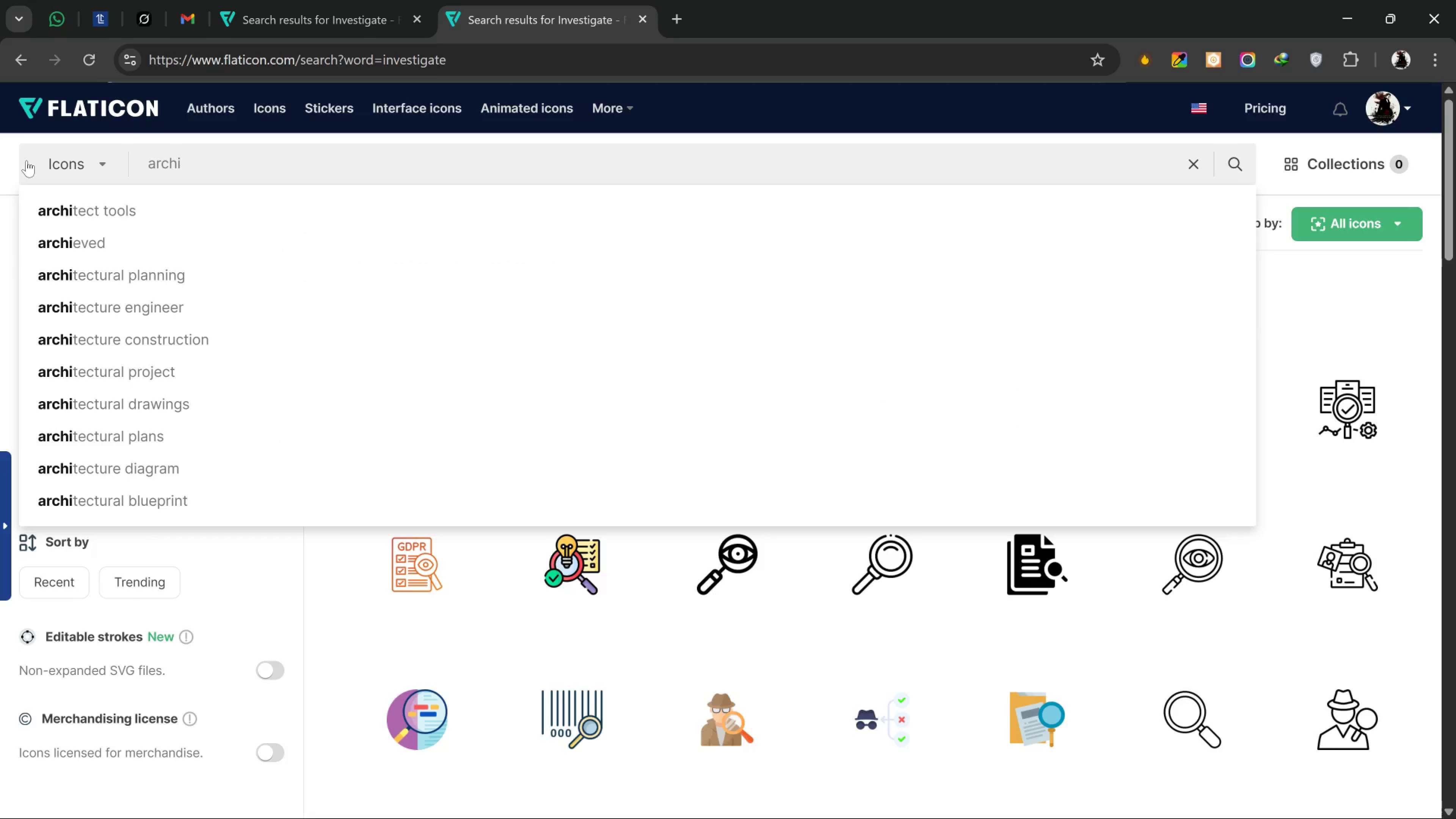 
type(tecture)
 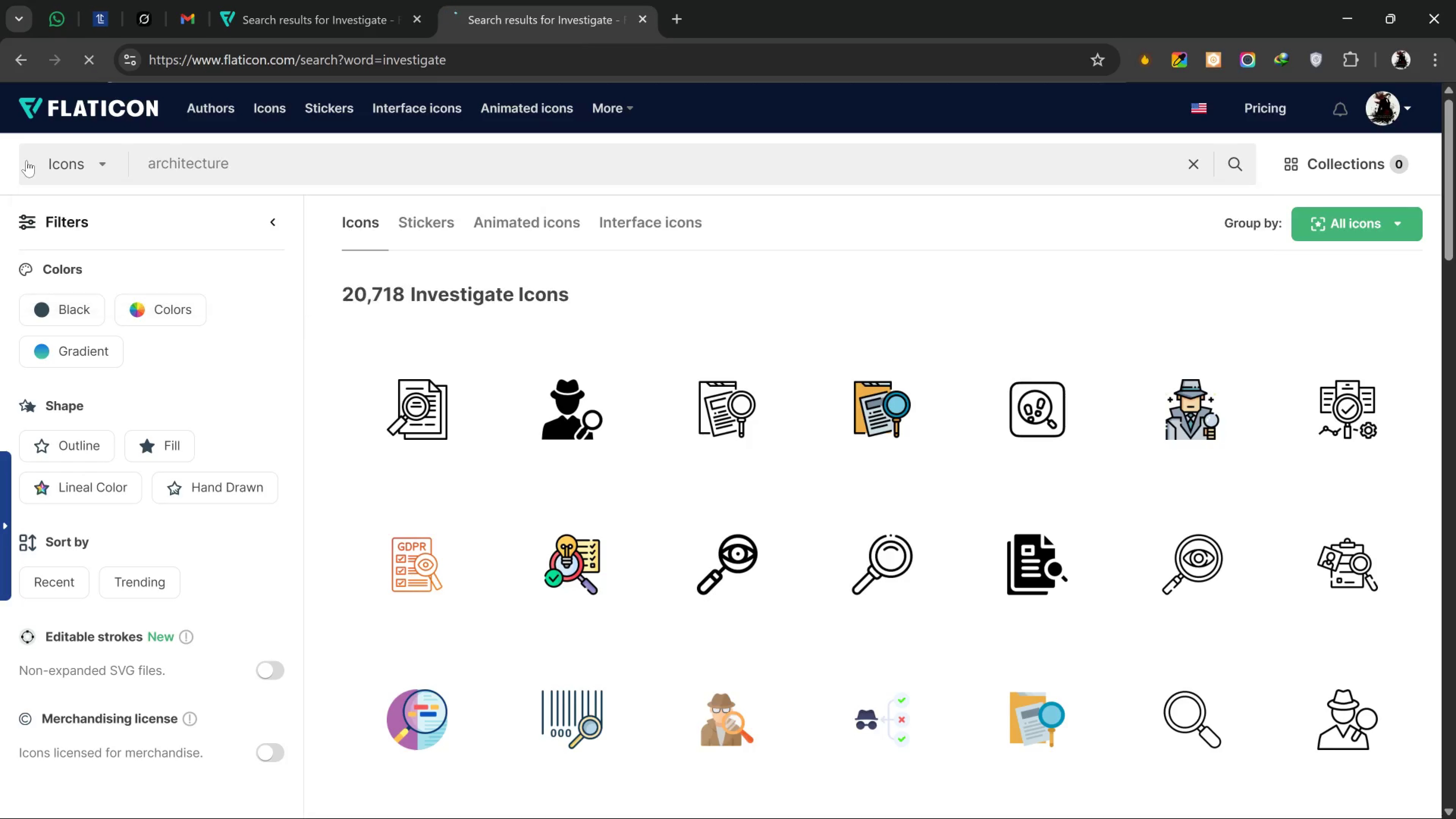 
key(Enter)
 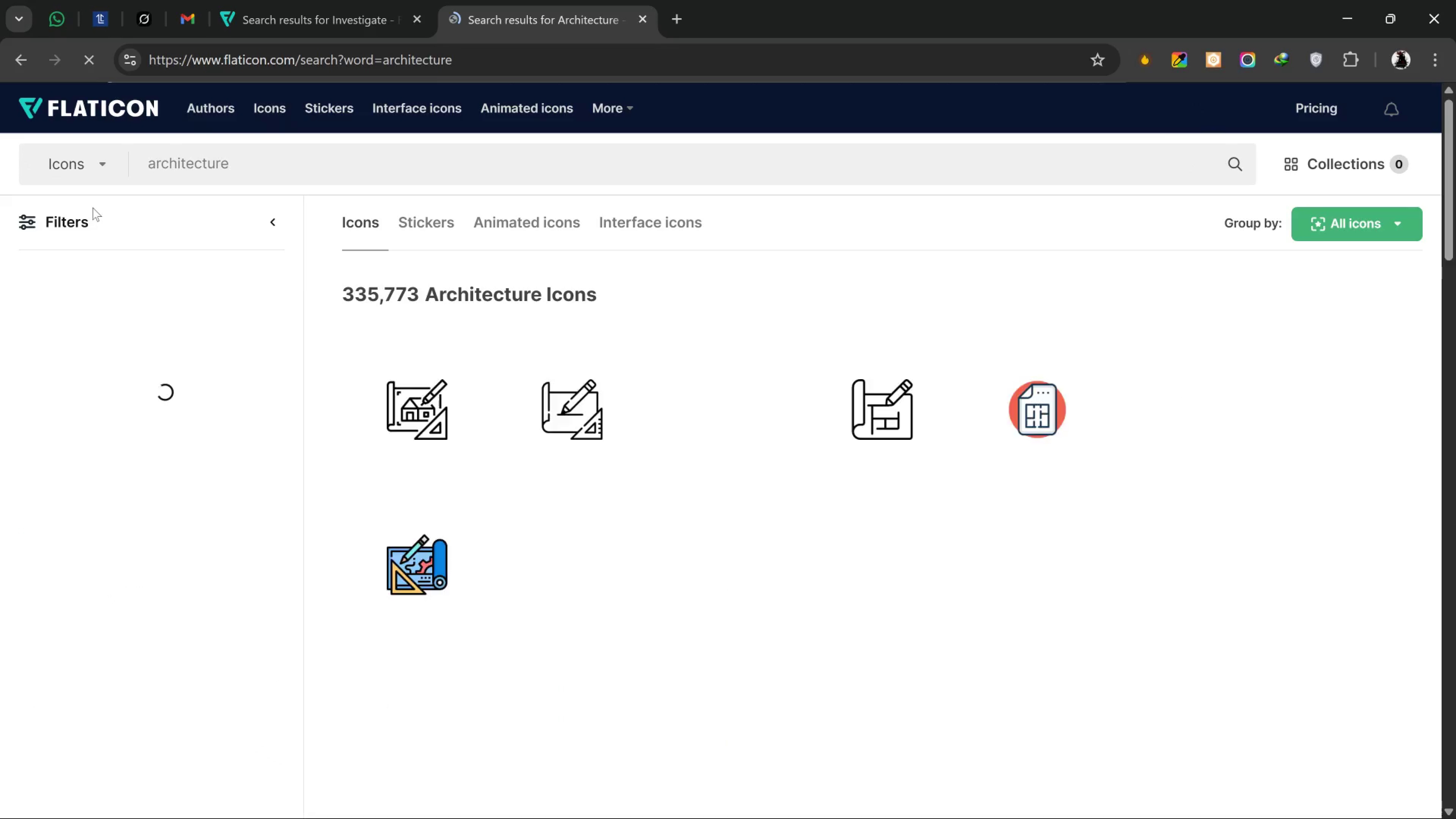 
scroll: coordinate [259, 235], scroll_direction: down, amount: 1.0
 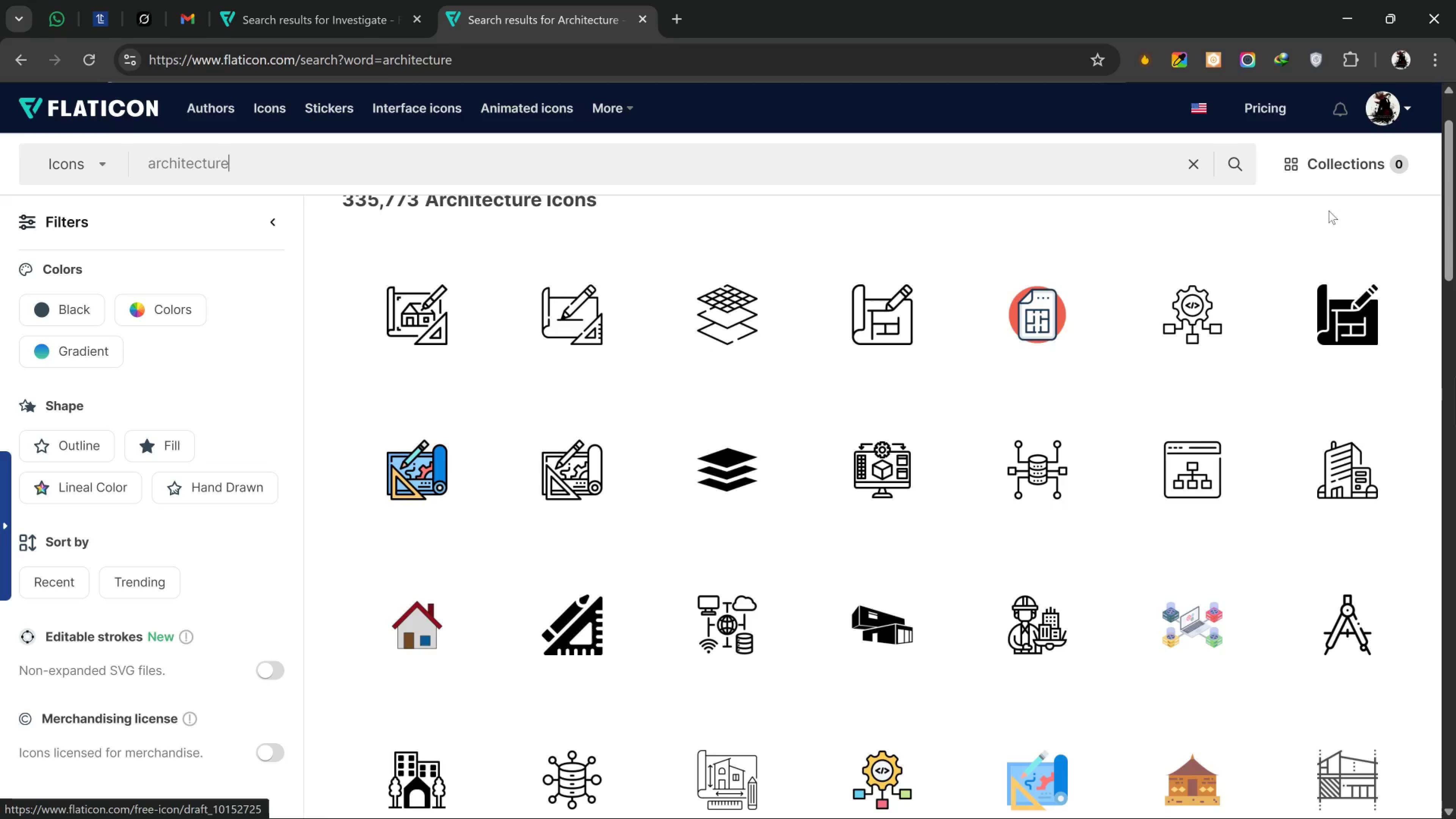 
mouse_move([1145, 283])
 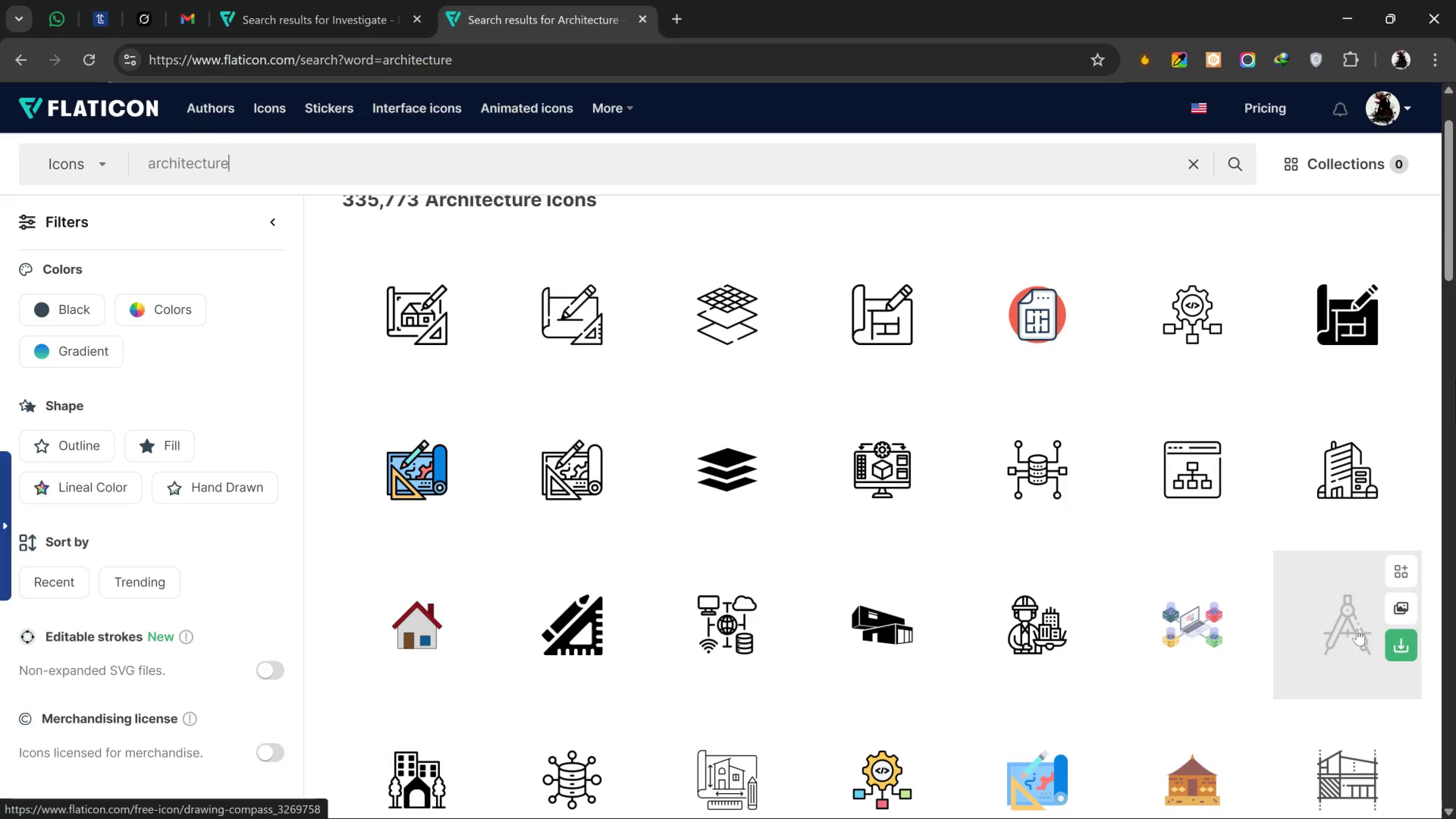 
wait(120.57)
 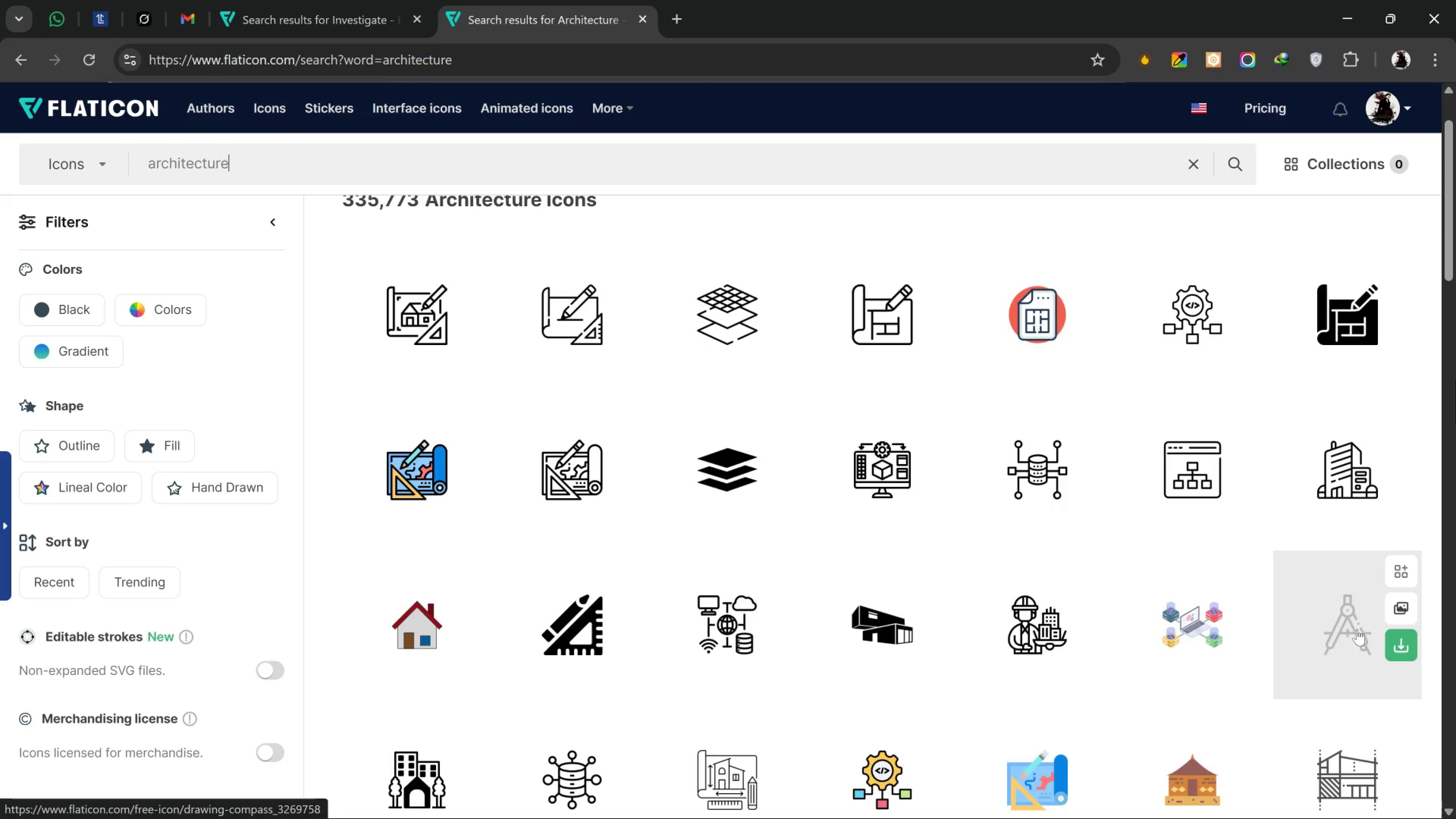 
mouse_move([1337, 606])
 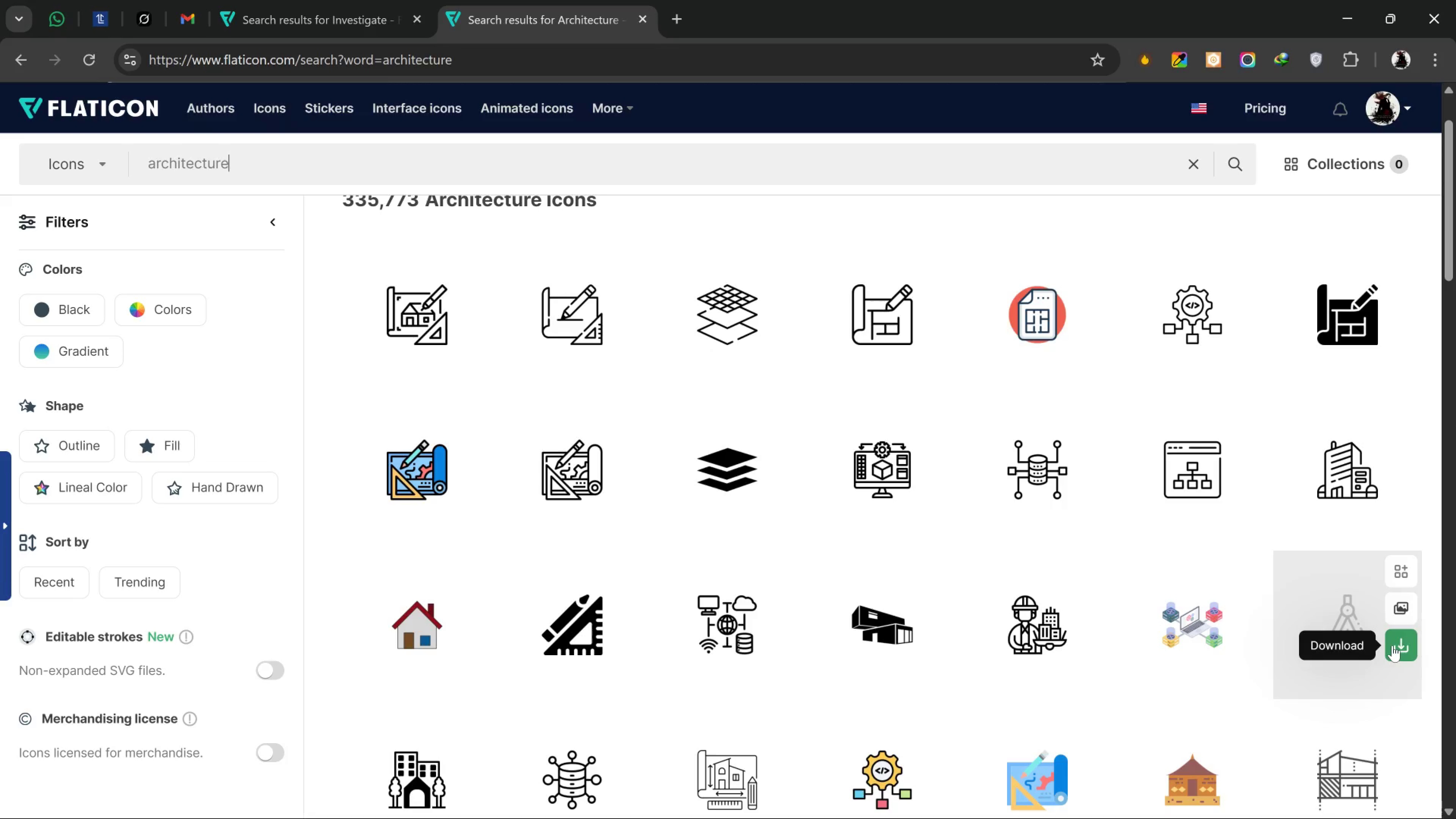 
wait(6.87)
 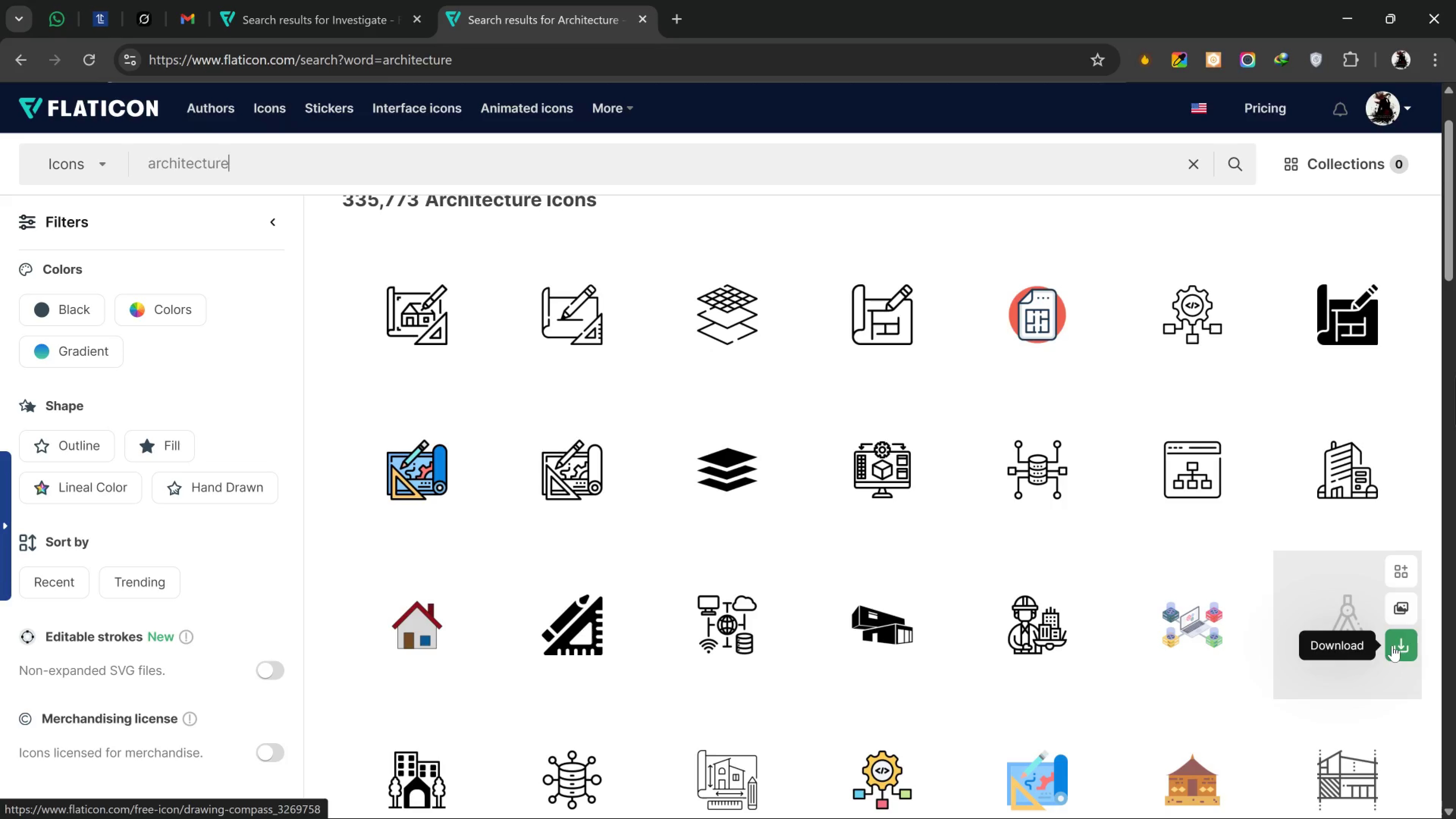 
left_click([1381, 748])
 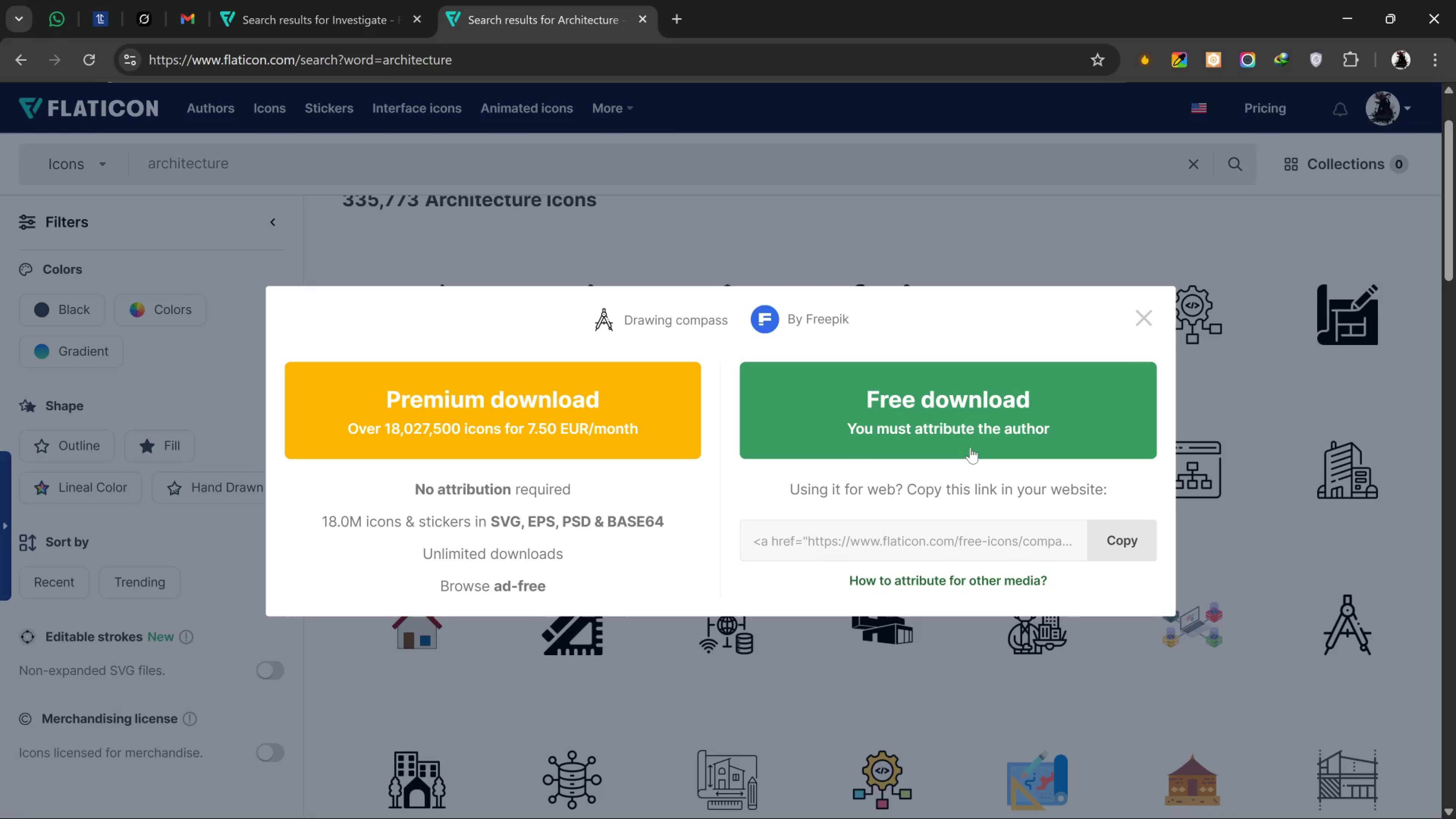 
left_click([970, 447])
 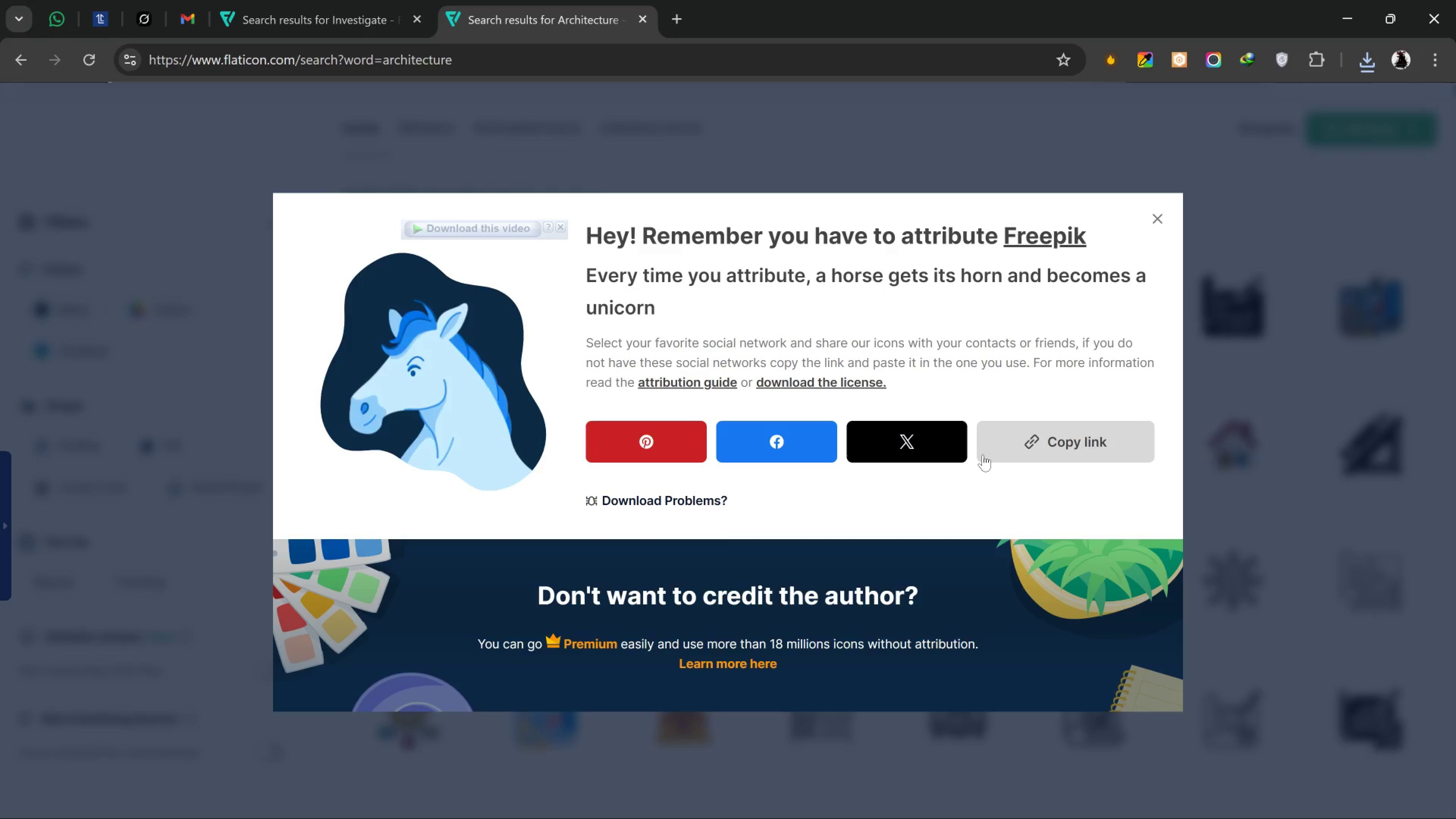 
wait(17.34)
 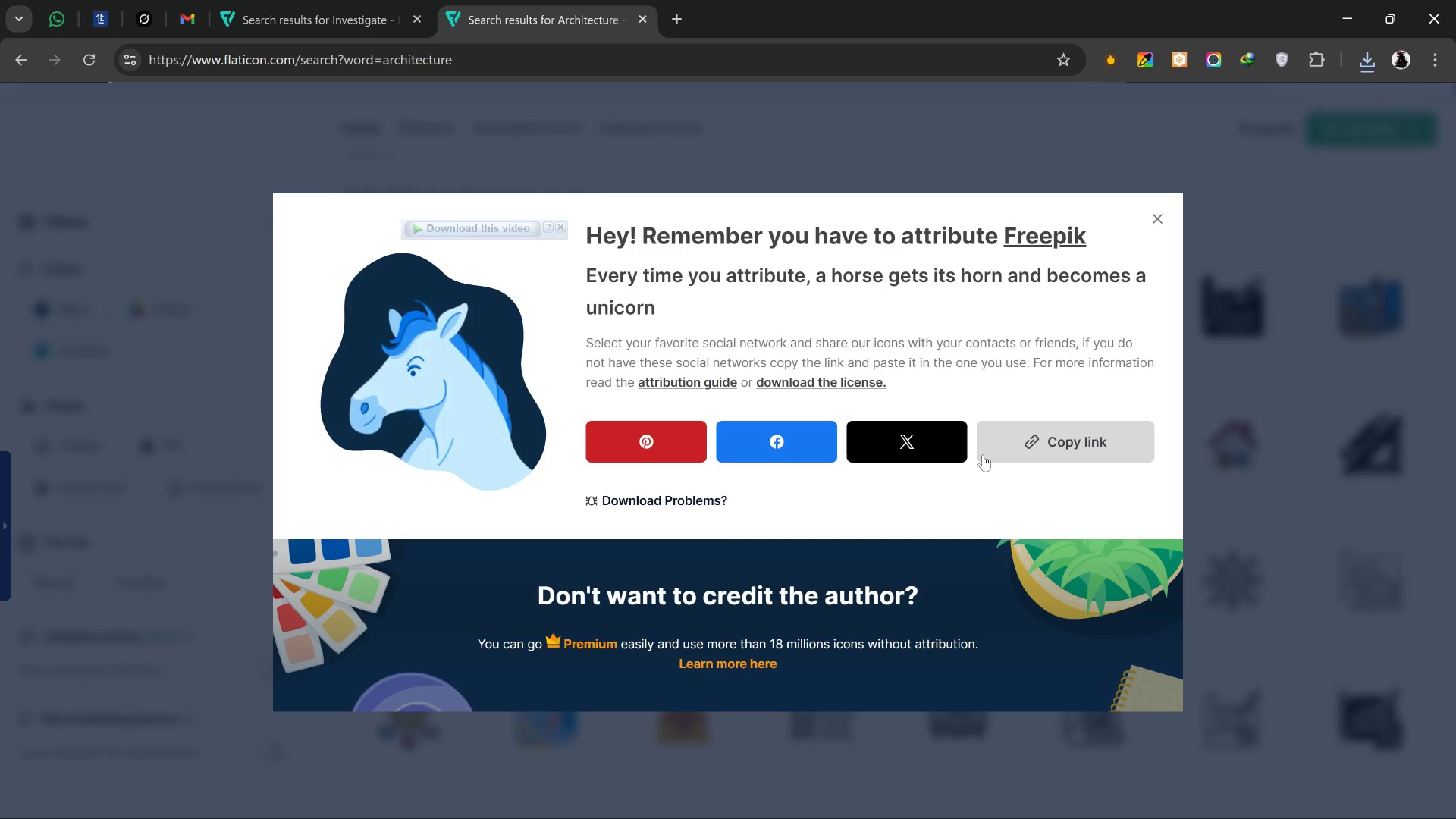 
left_click([1150, 217])
 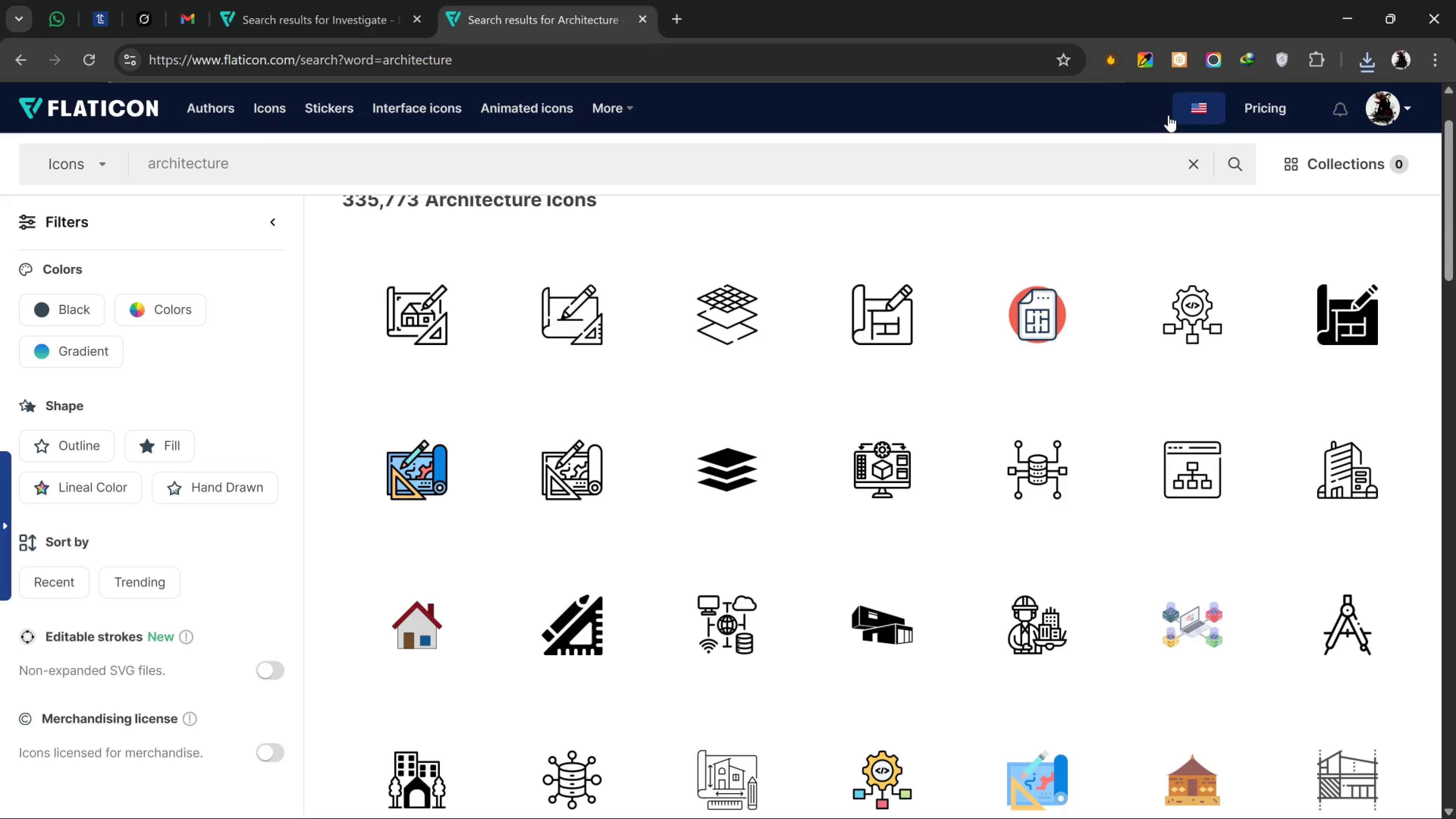 
left_click([672, 14])
 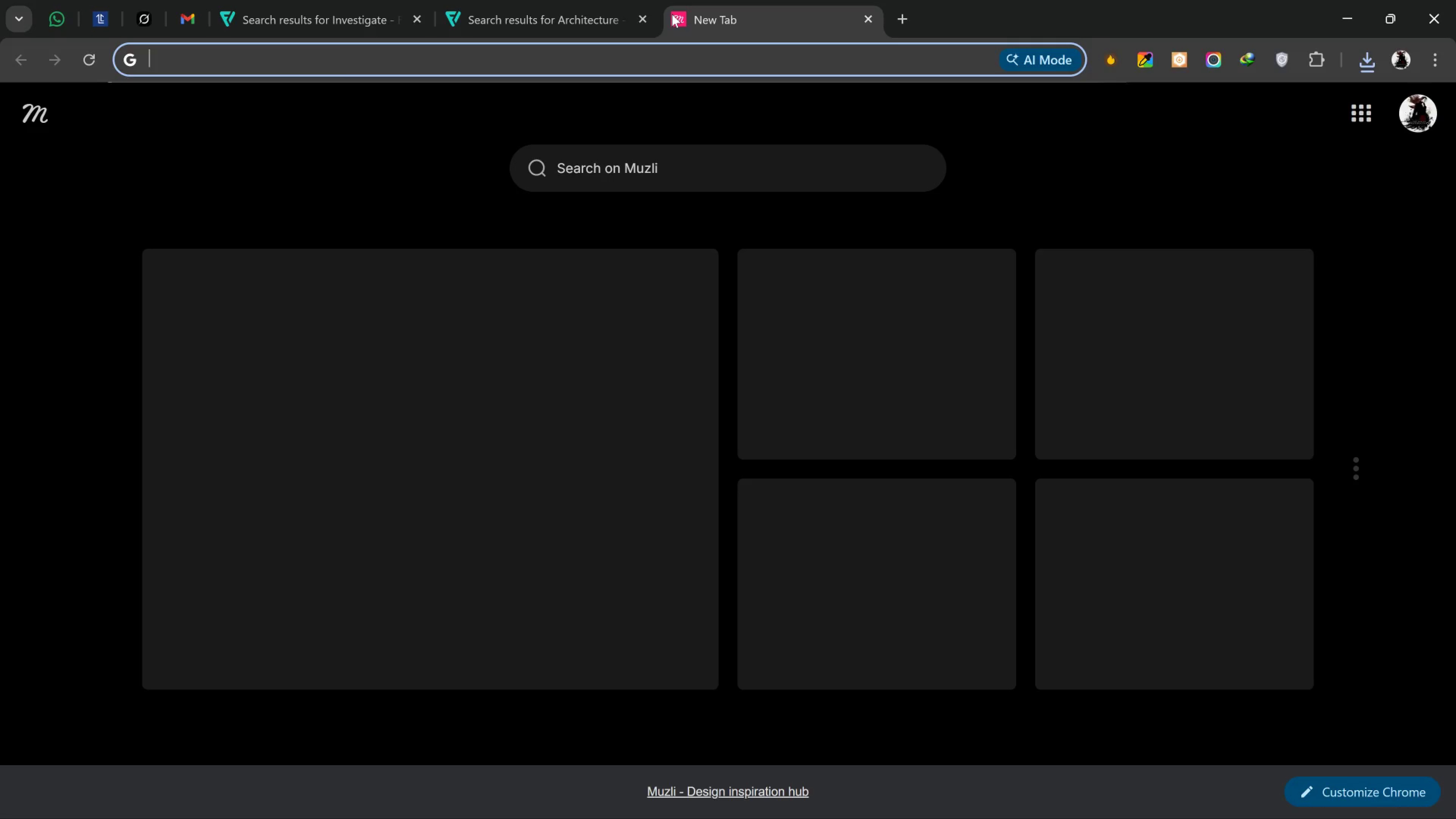 
type(free)
 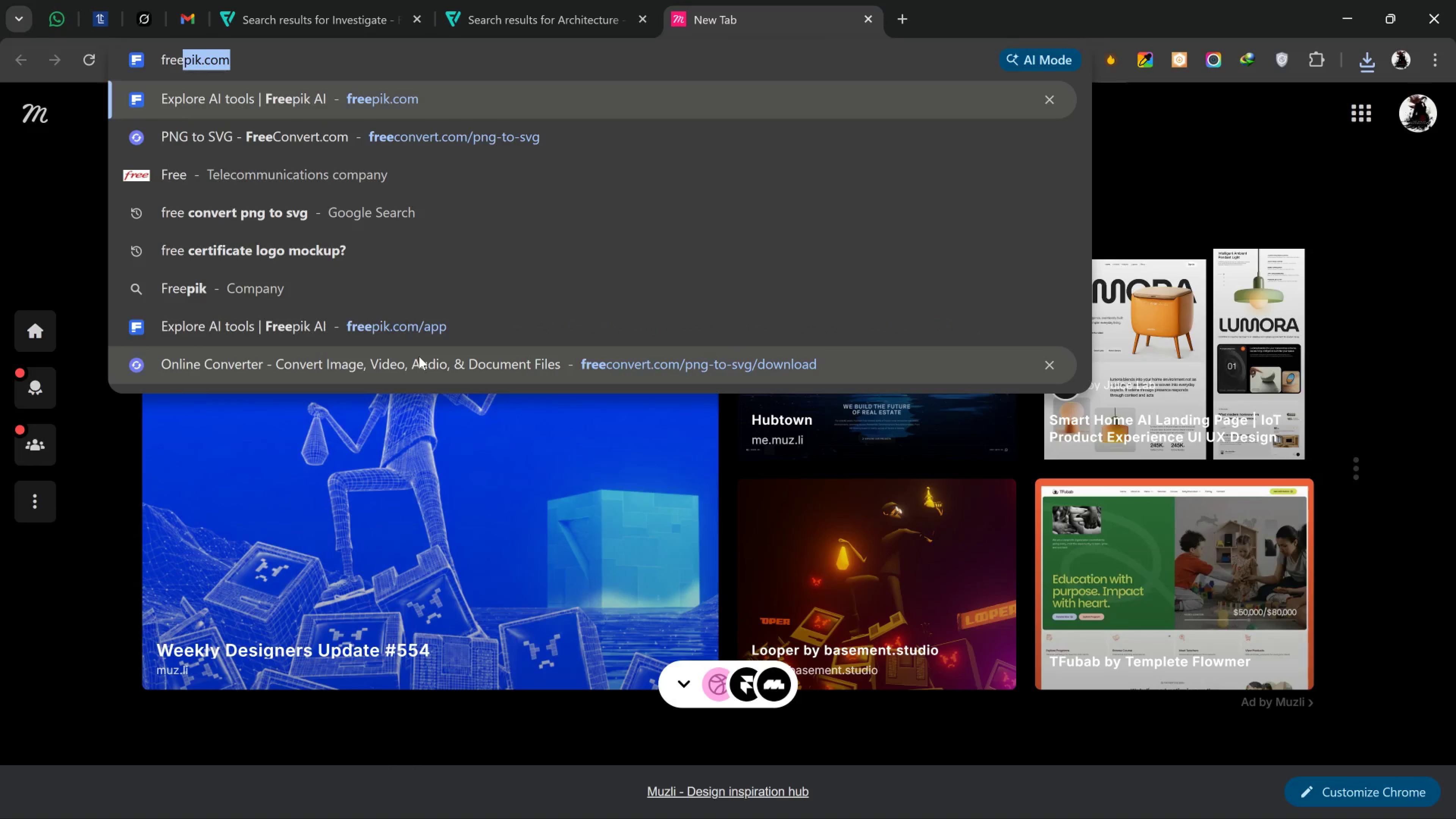 
left_click_drag(start_coordinate=[419, 356], to_coordinate=[411, 355])
 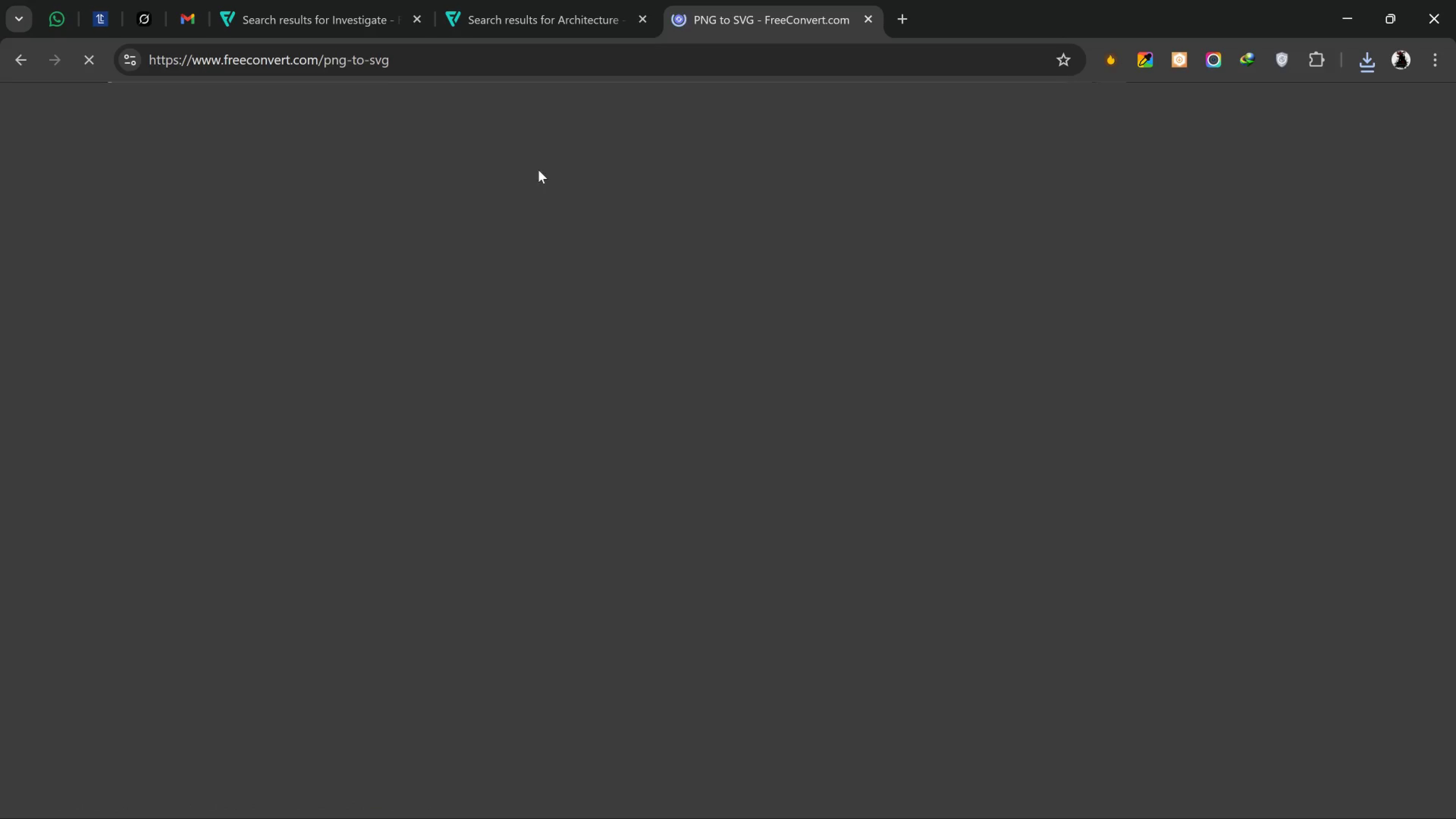 
left_click([317, 27])
 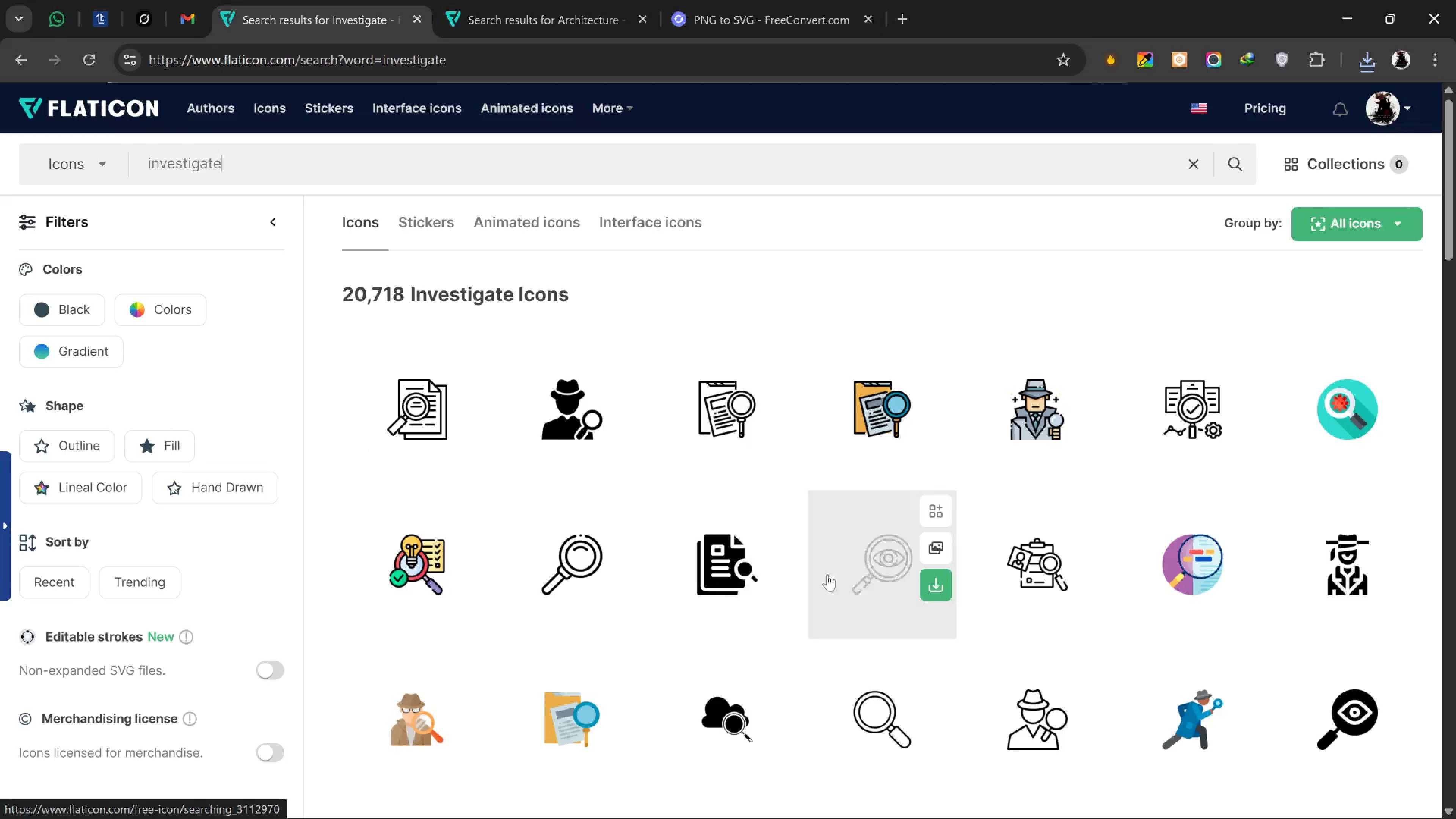 
left_click([940, 586])
 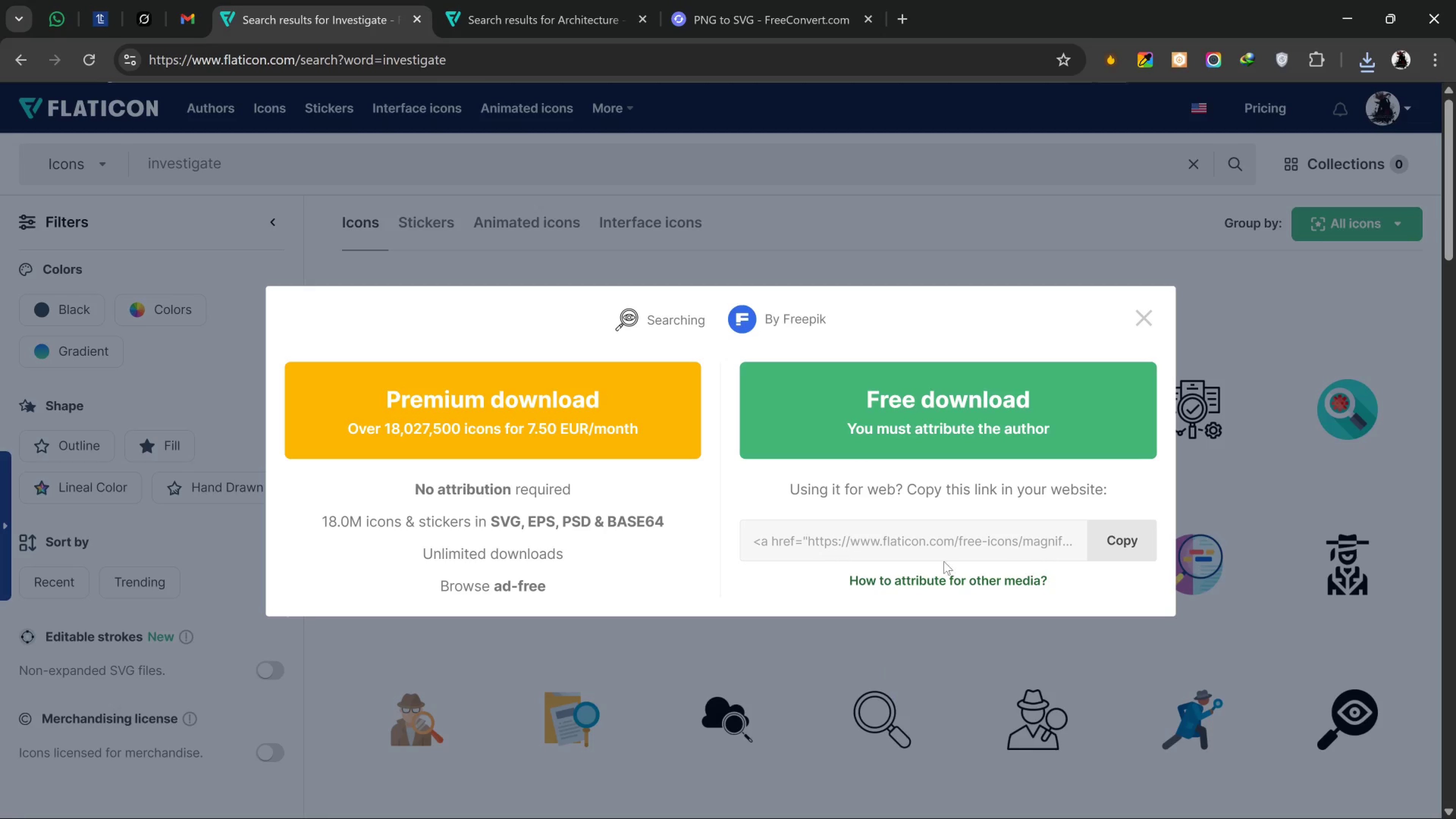 
left_click([1008, 385])
 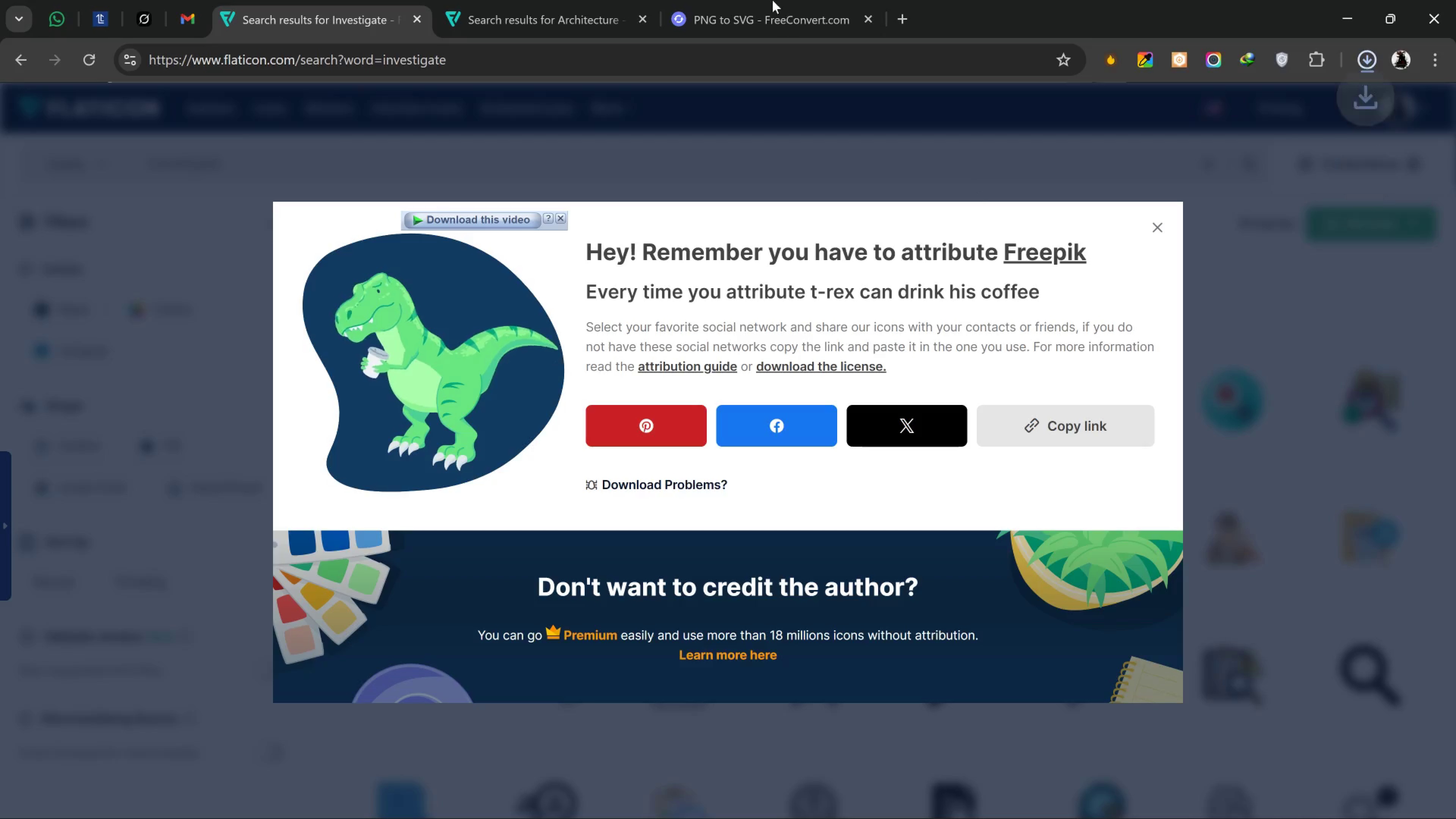 
left_click([772, 0])
 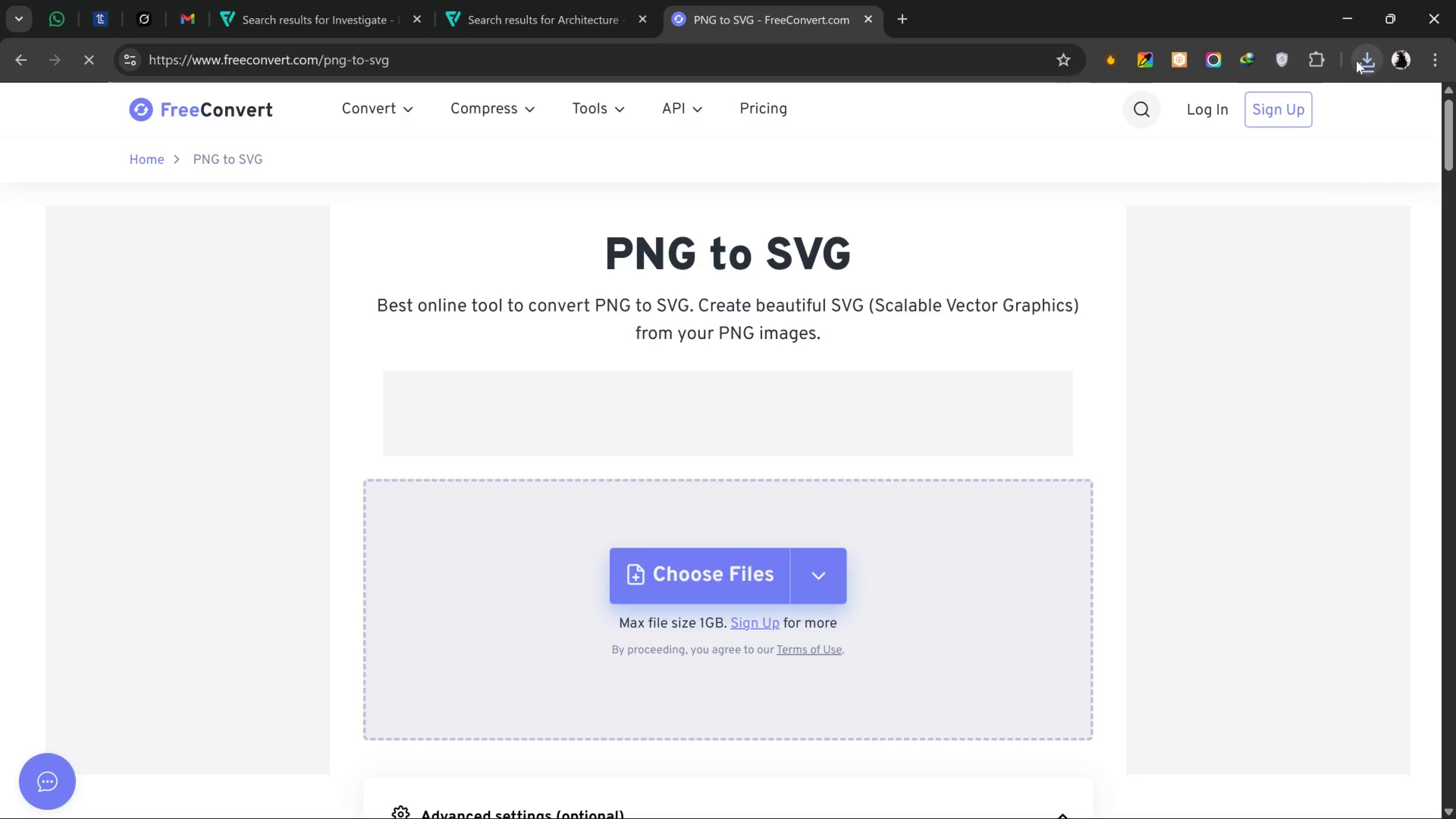 
left_click_drag(start_coordinate=[1375, 61], to_coordinate=[1375, 63])
 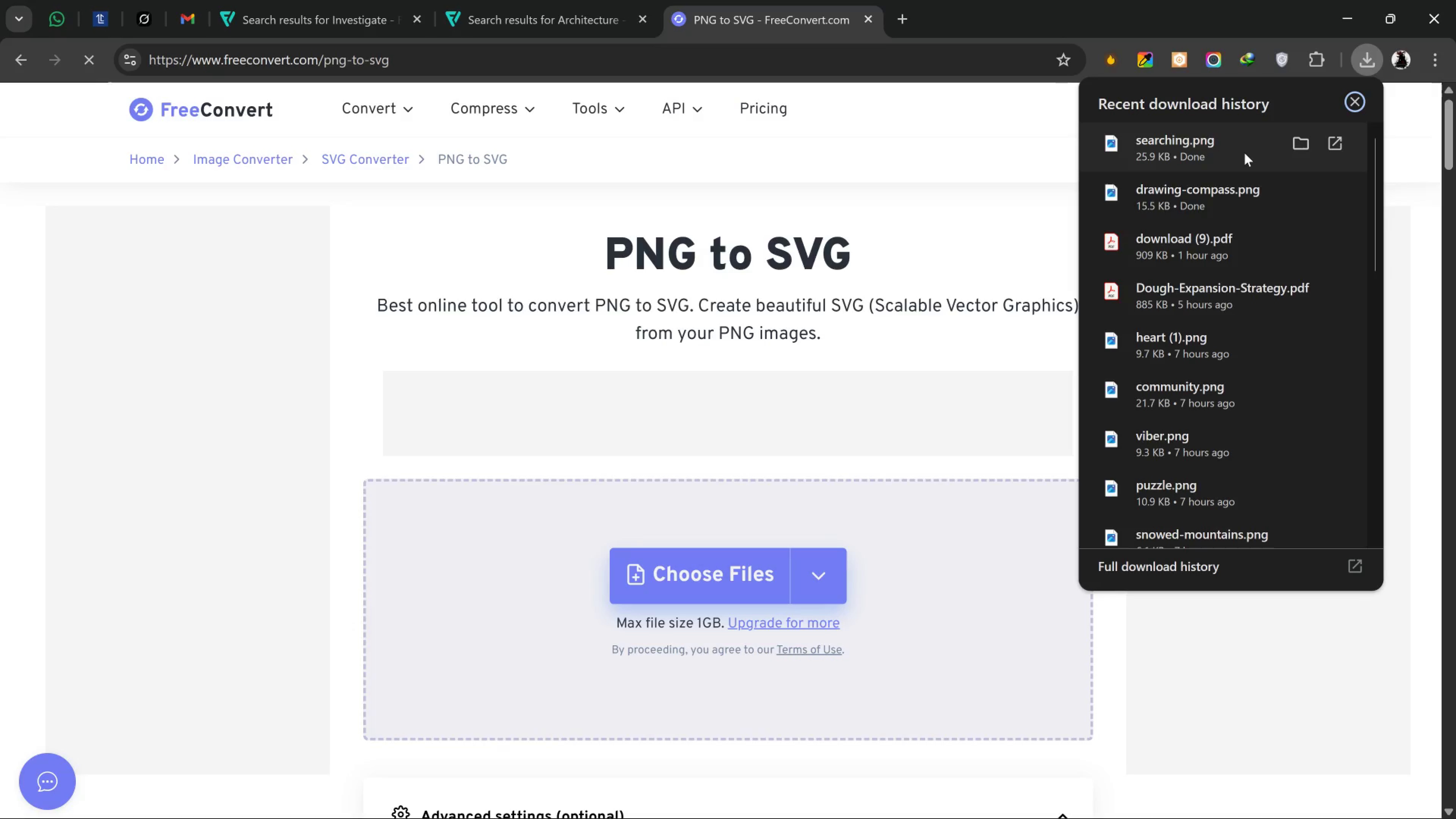 
left_click_drag(start_coordinate=[1244, 153], to_coordinate=[833, 495])
 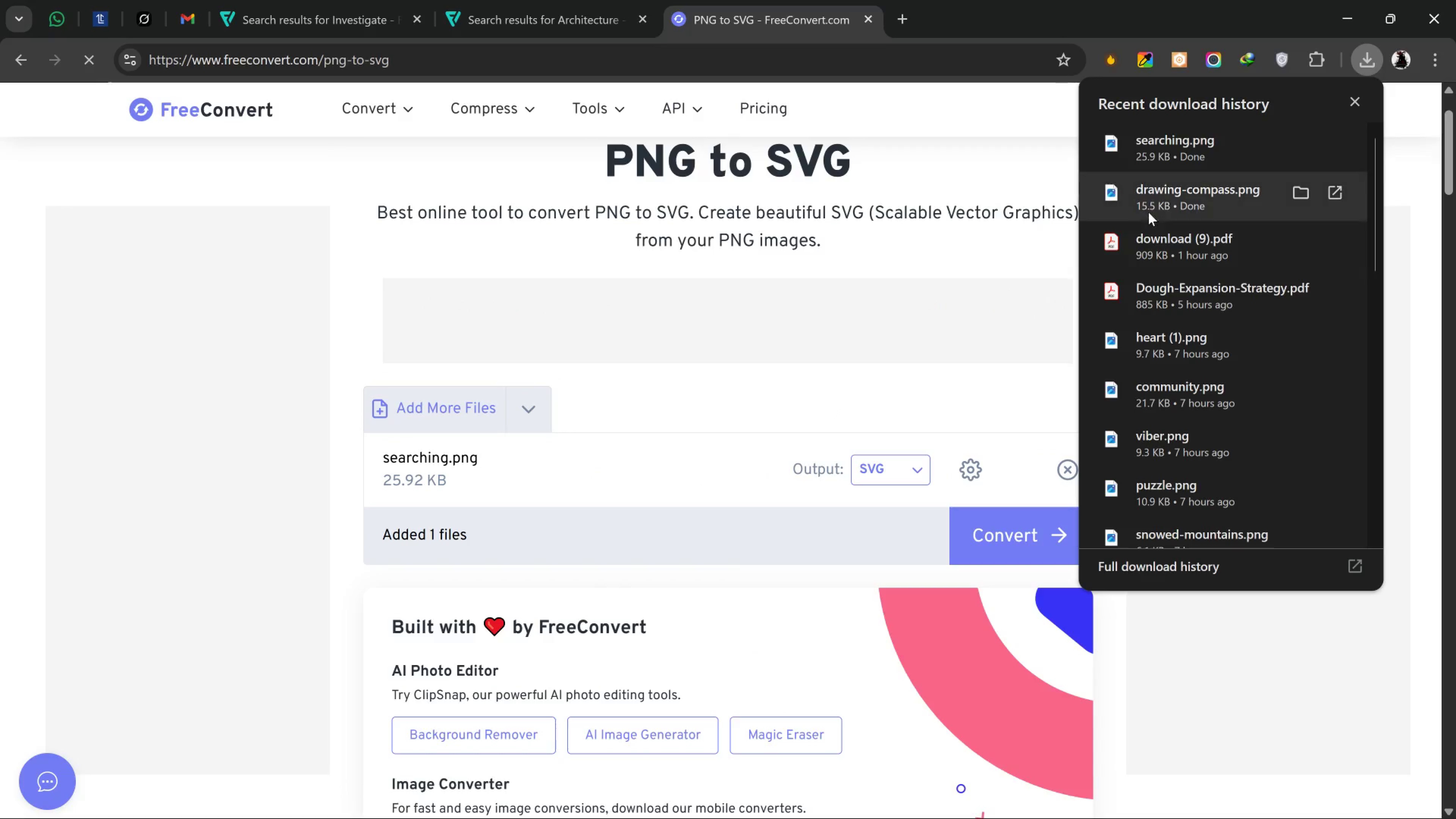 
left_click_drag(start_coordinate=[1194, 197], to_coordinate=[901, 508])
 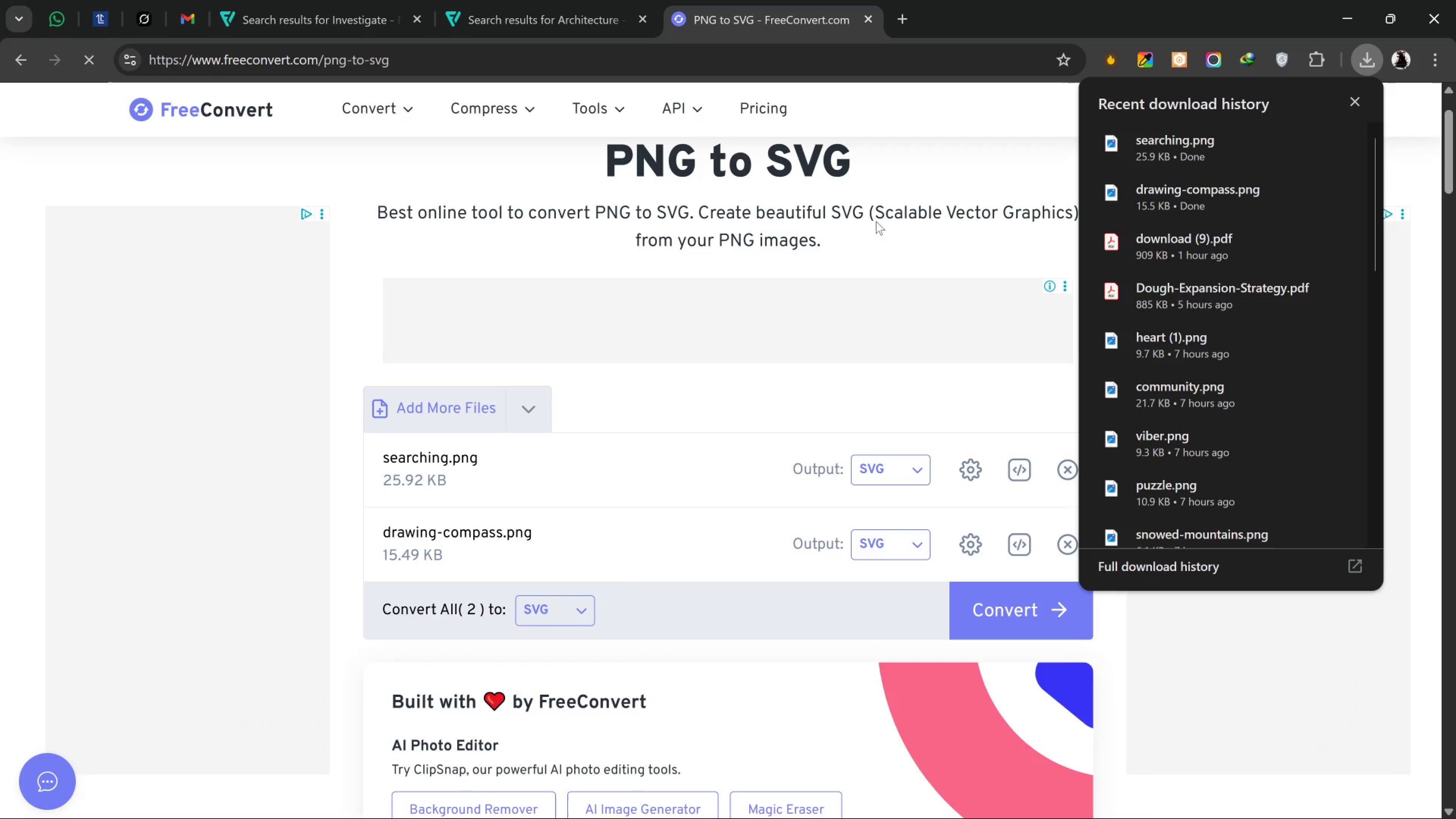 
left_click([476, 1])
 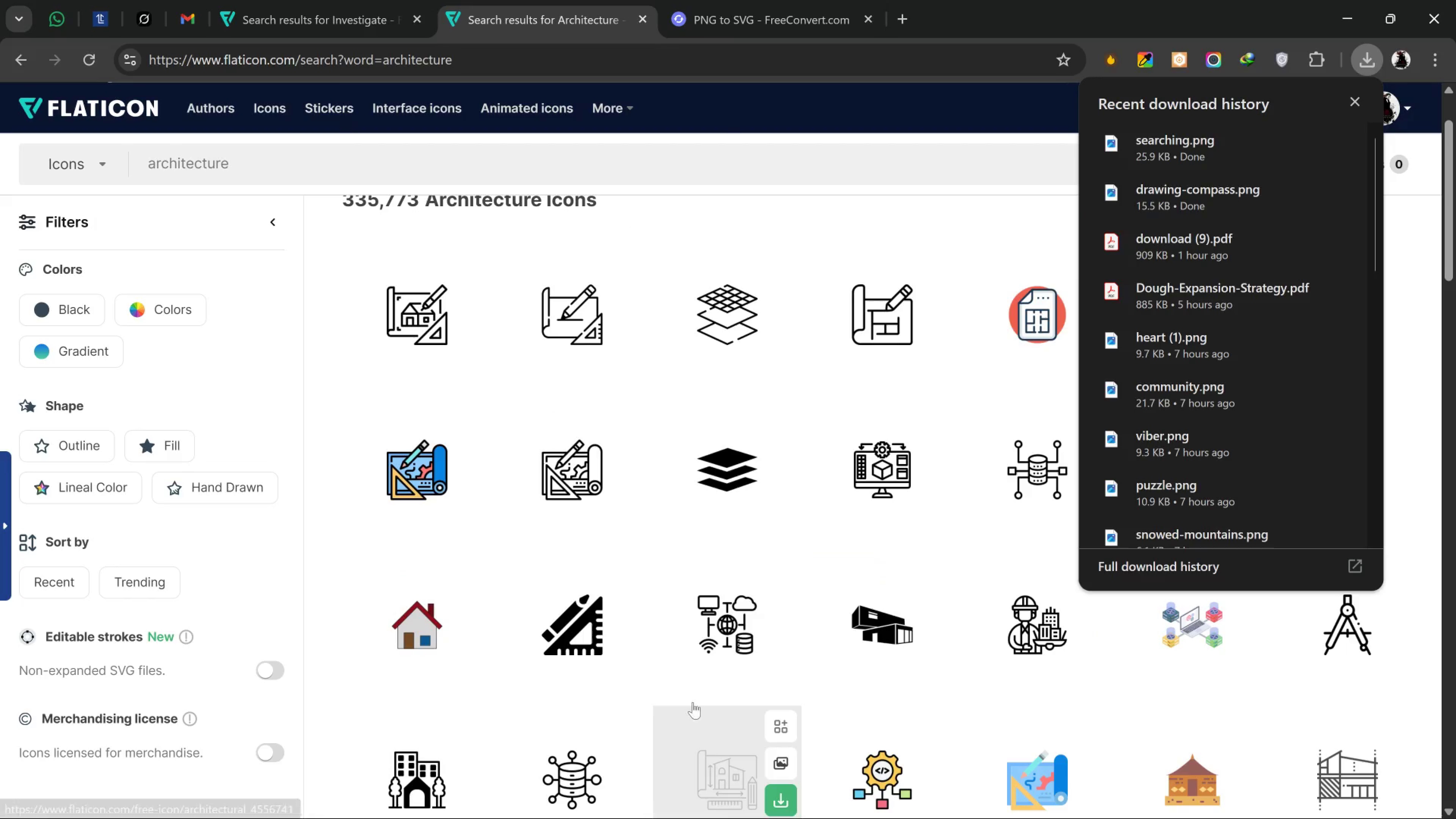 
left_click_drag(start_coordinate=[434, 162], to_coordinate=[66, 169])
 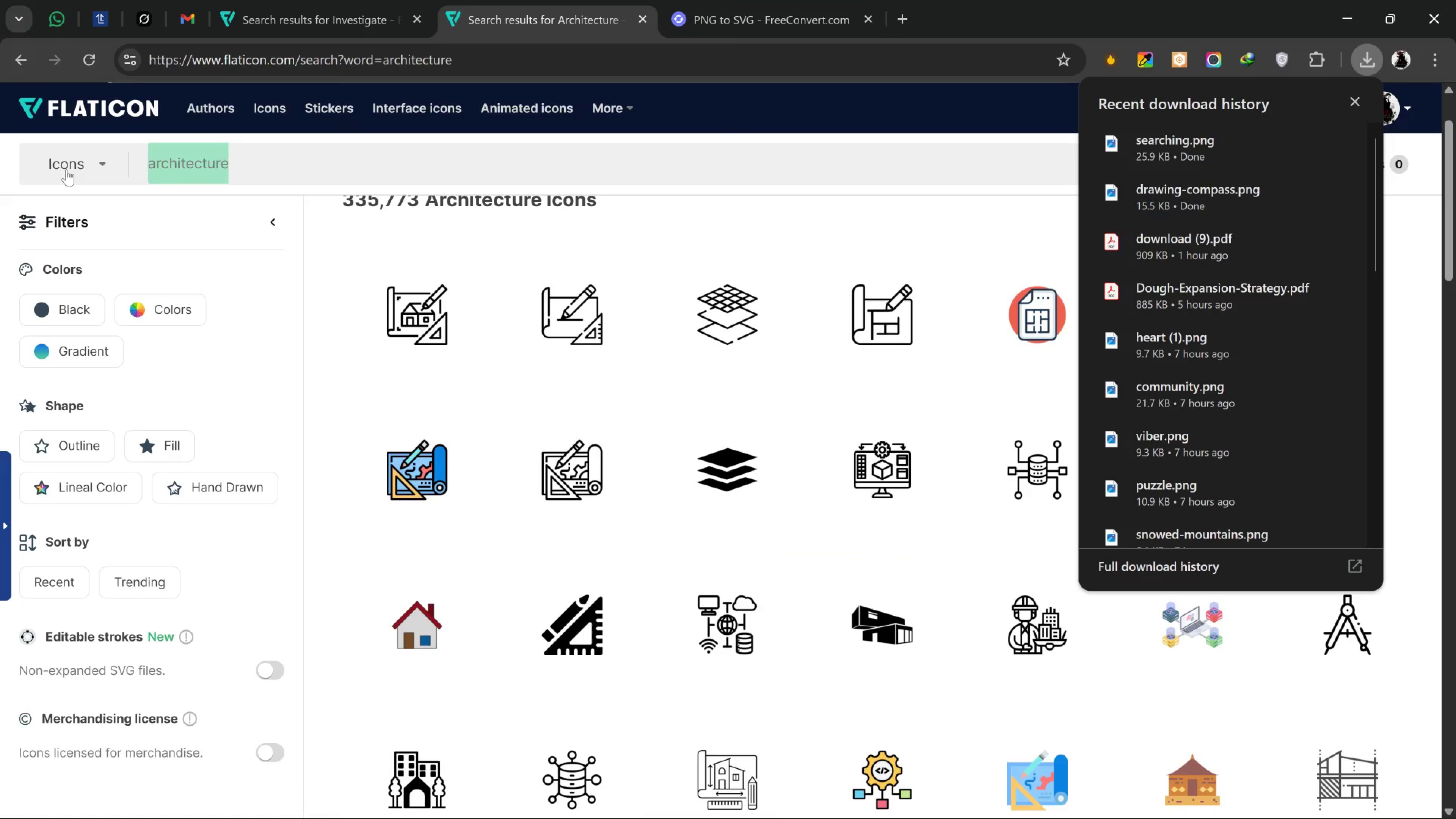 
type(phot)
key(Backspace)
key(Backspace)
key(Backspace)
key(Backspace)
type(camera)
 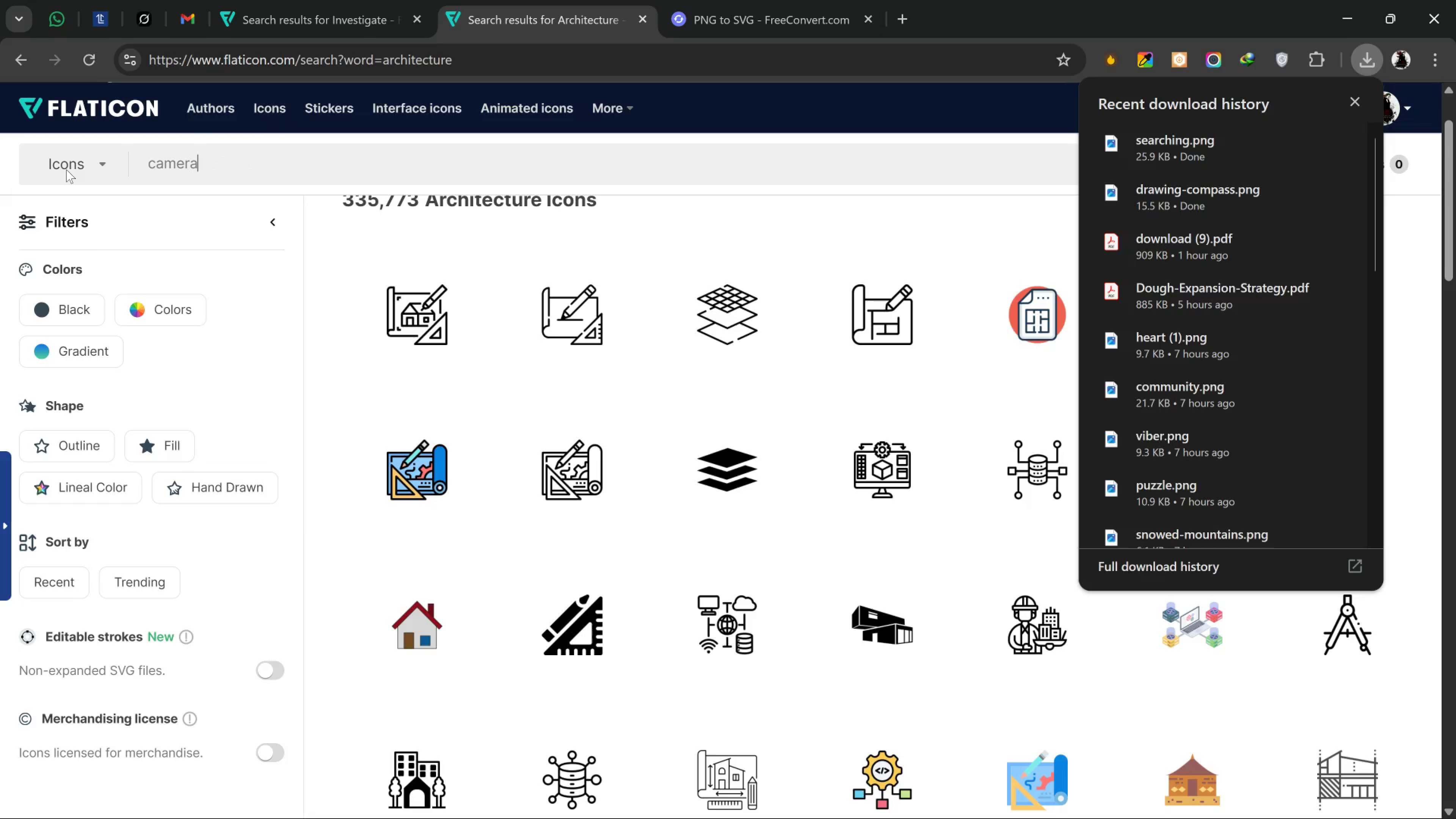 
key(Enter)
 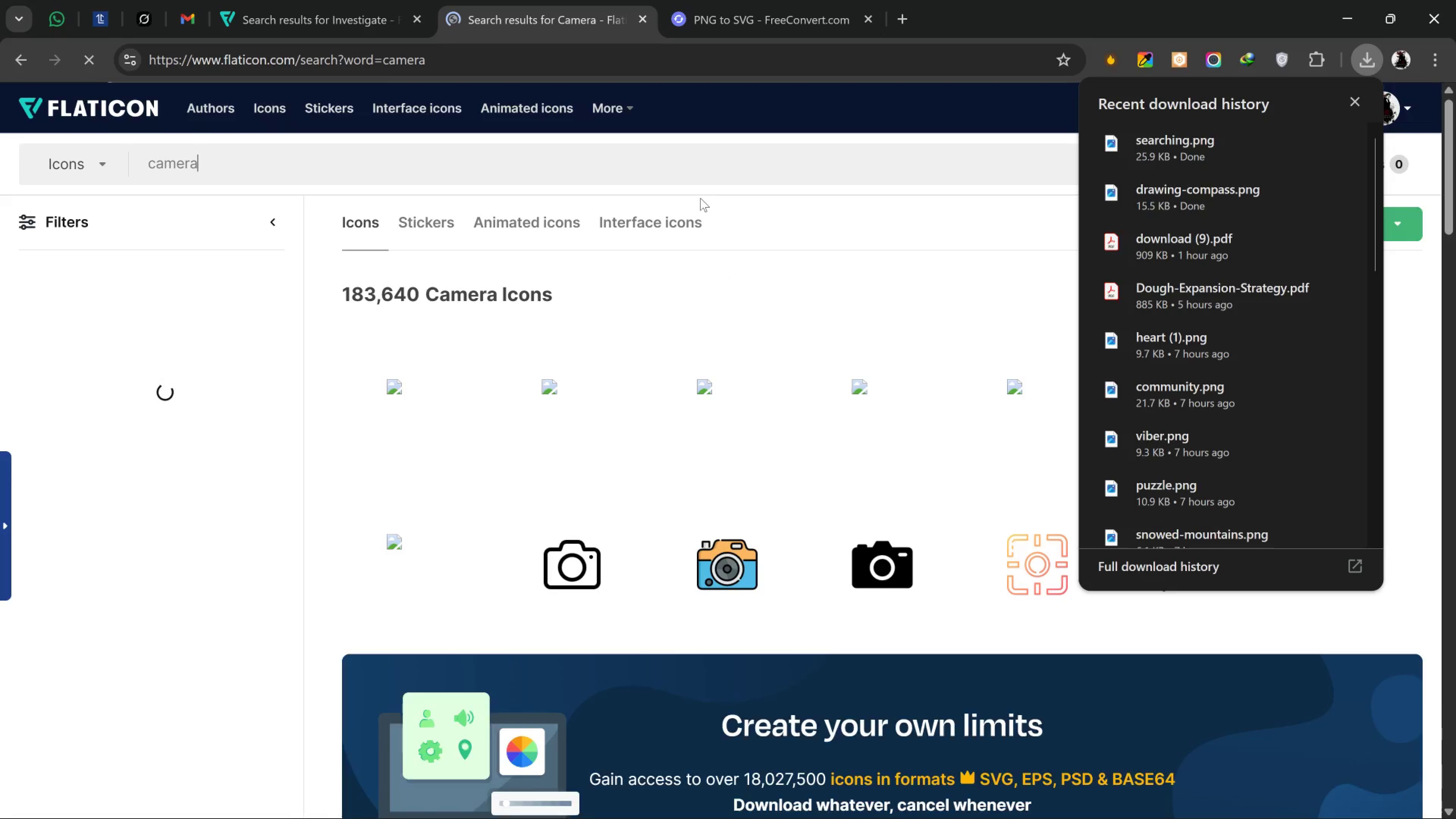 
wait(15.14)
 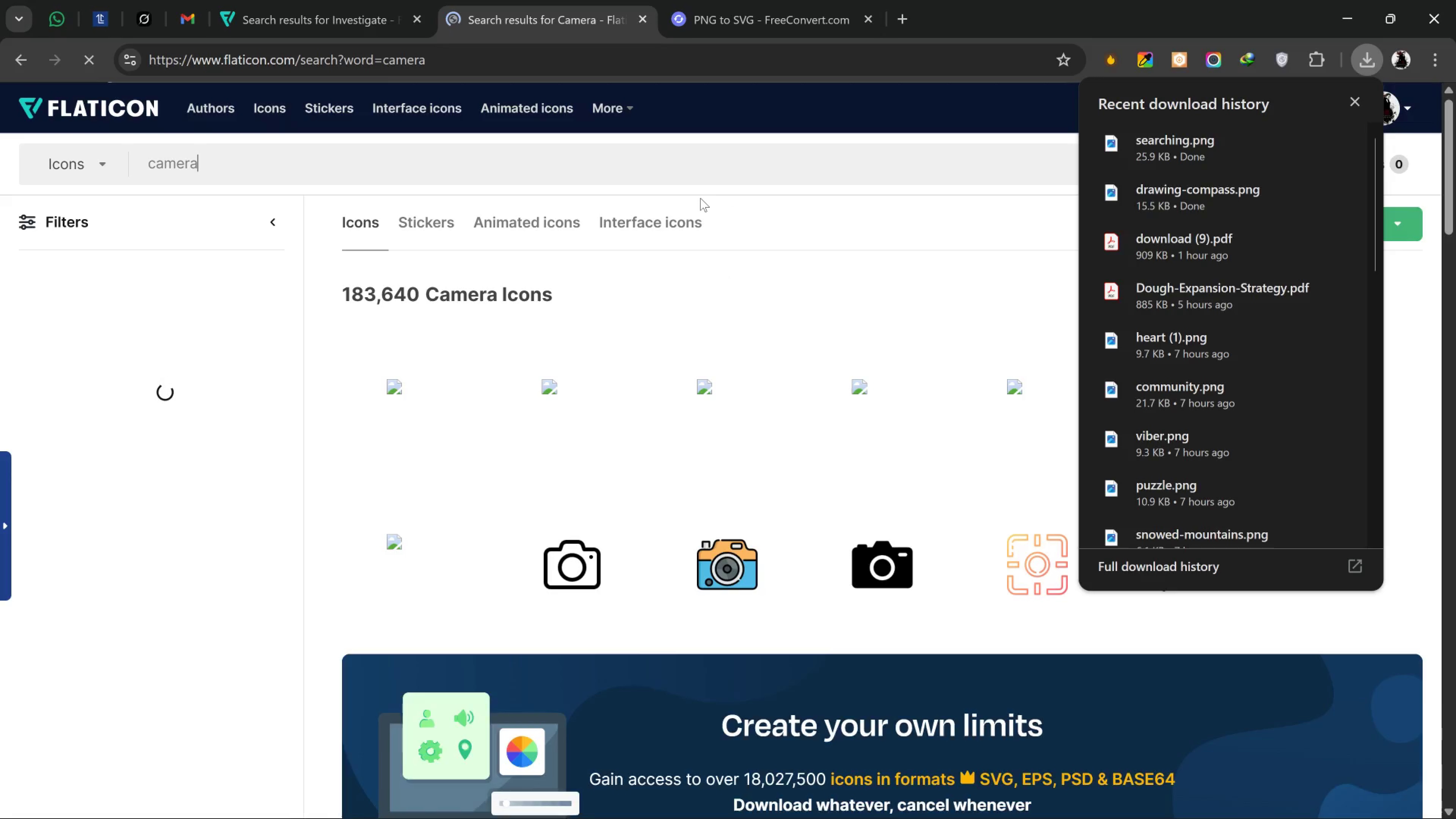 
left_click_drag(start_coordinate=[89, 55], to_coordinate=[93, 64])
 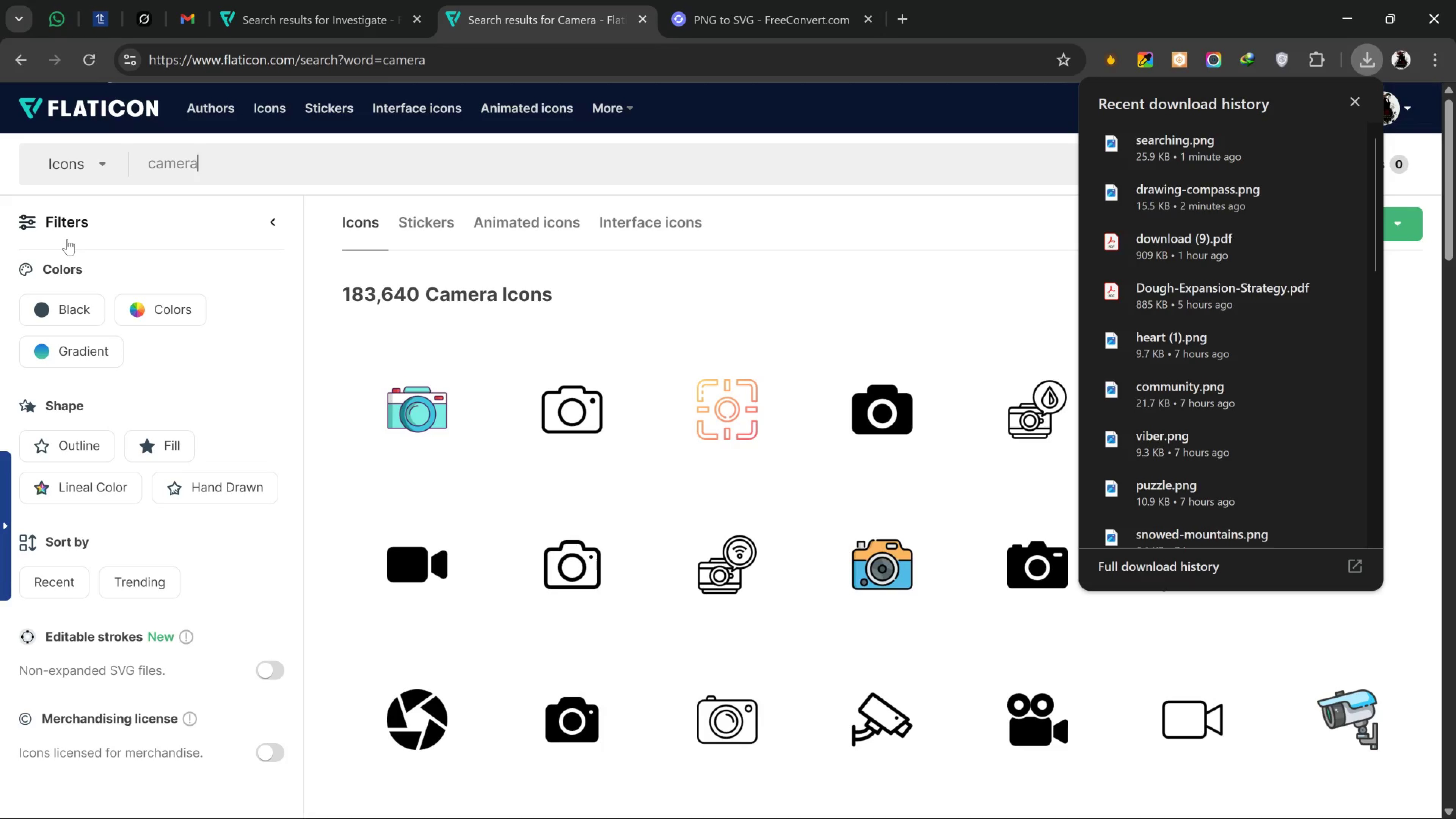 
wait(40.79)
 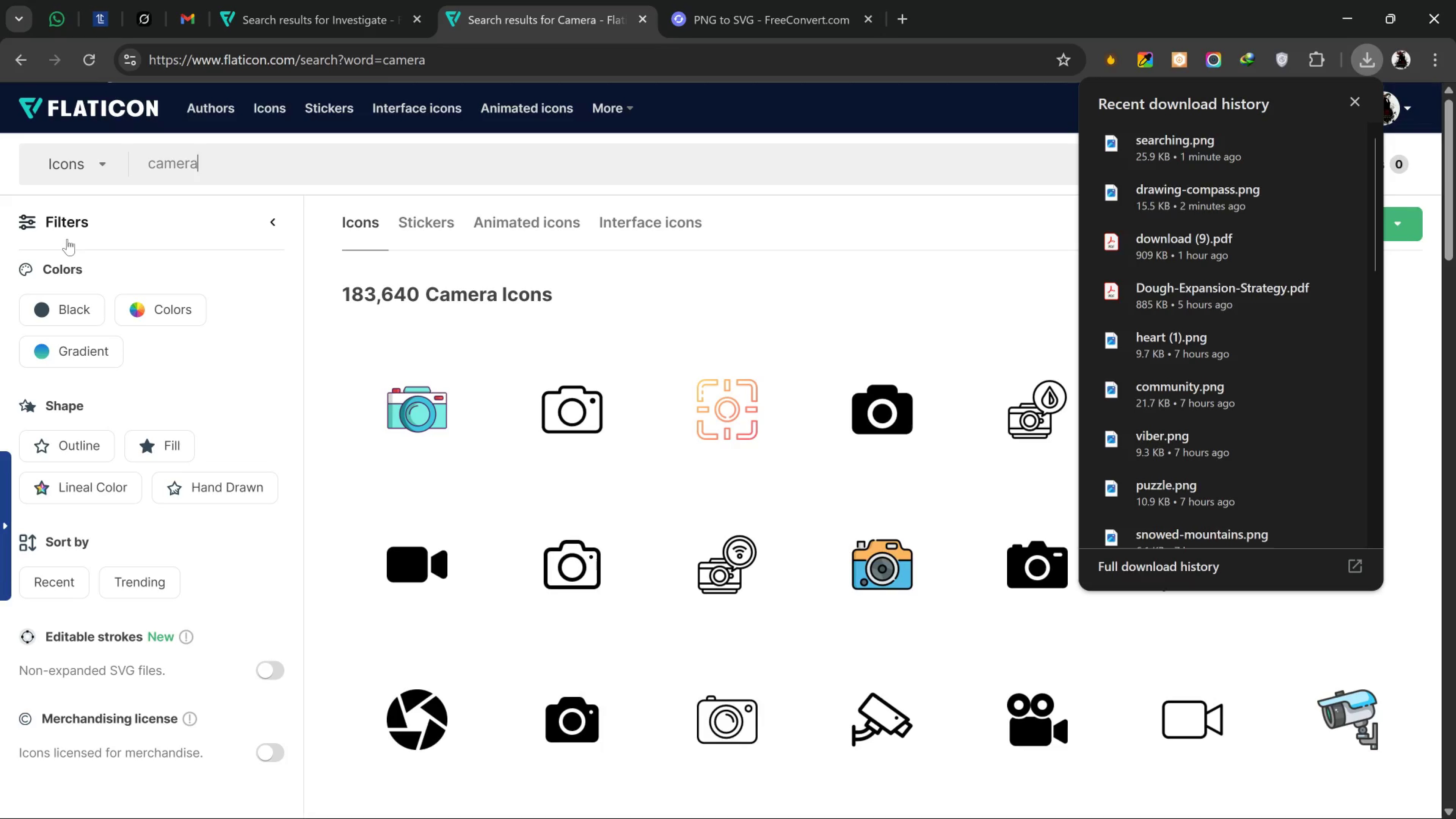 
left_click([825, 219])
 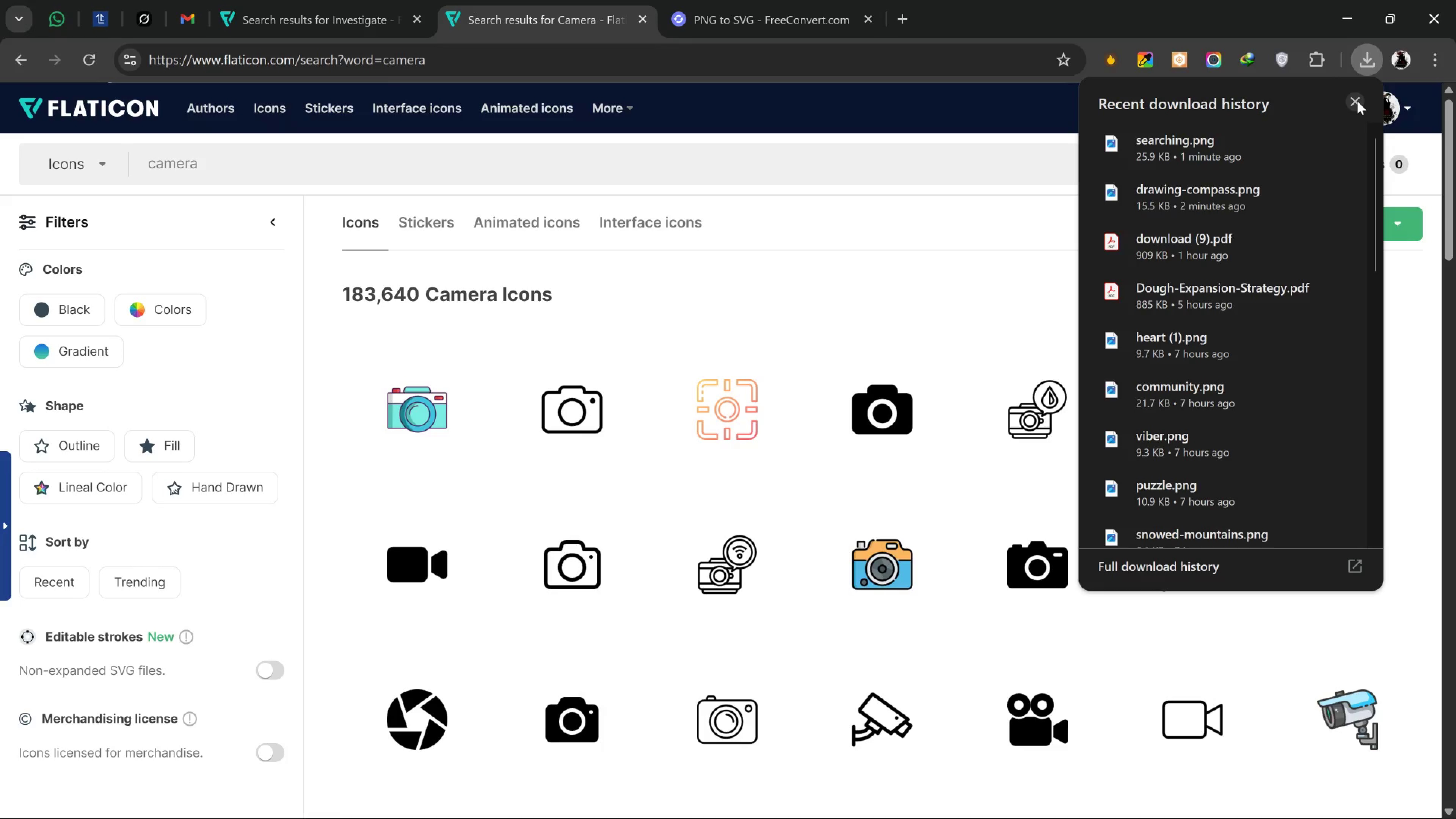 
left_click([1357, 101])
 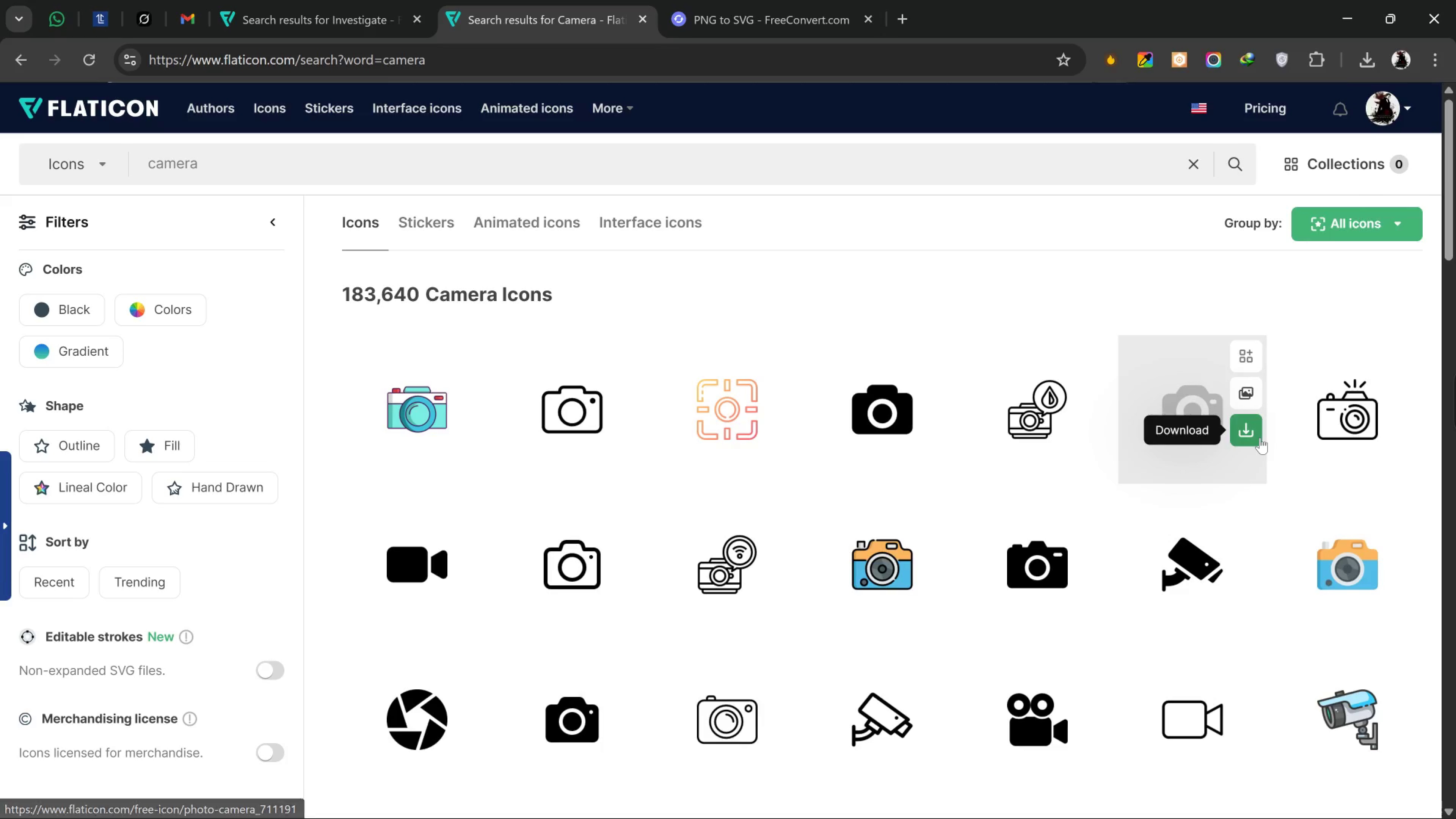 
mouse_move([1194, 468])
 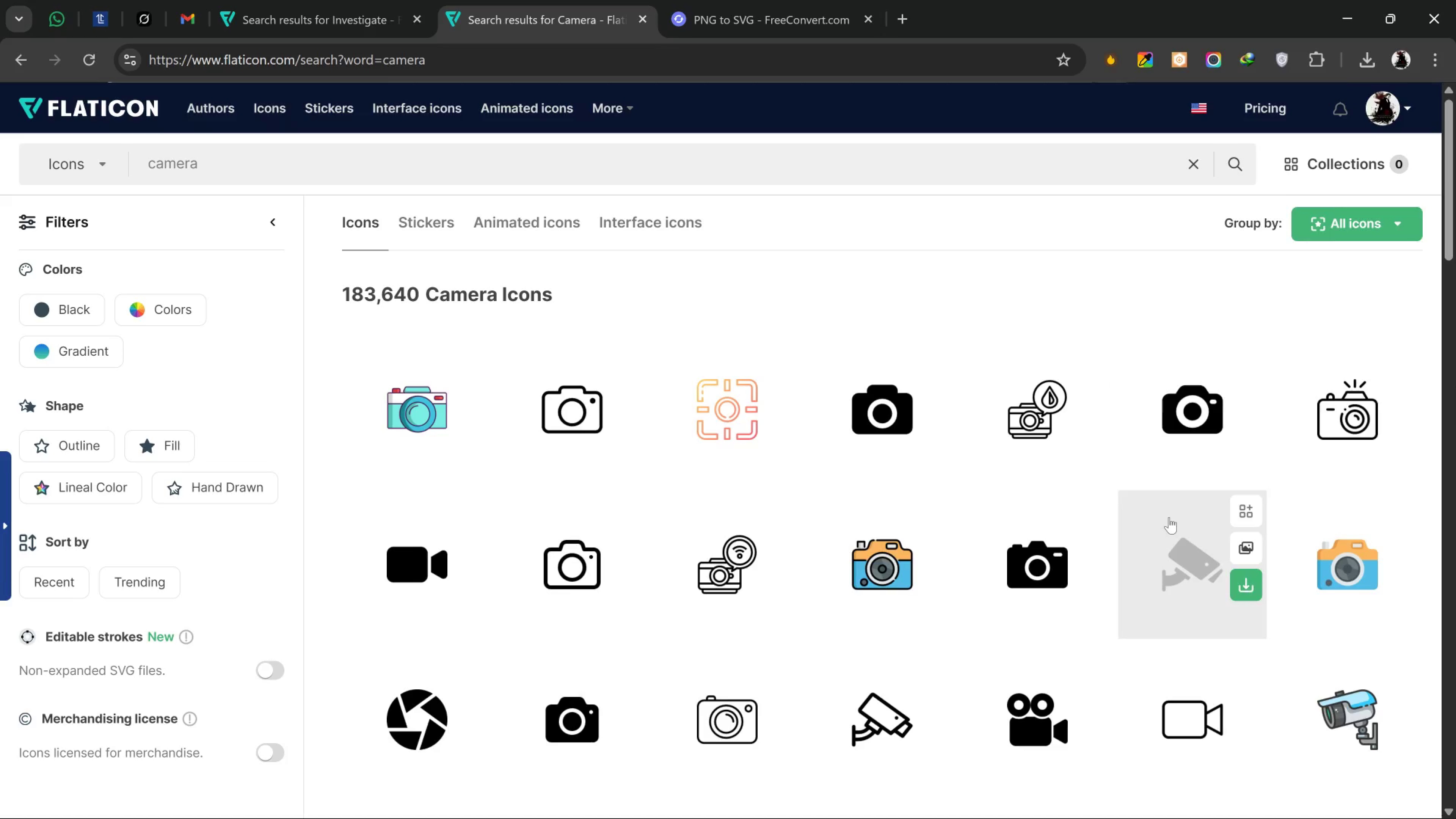 
scroll: coordinate [1122, 553], scroll_direction: down, amount: 1.0
 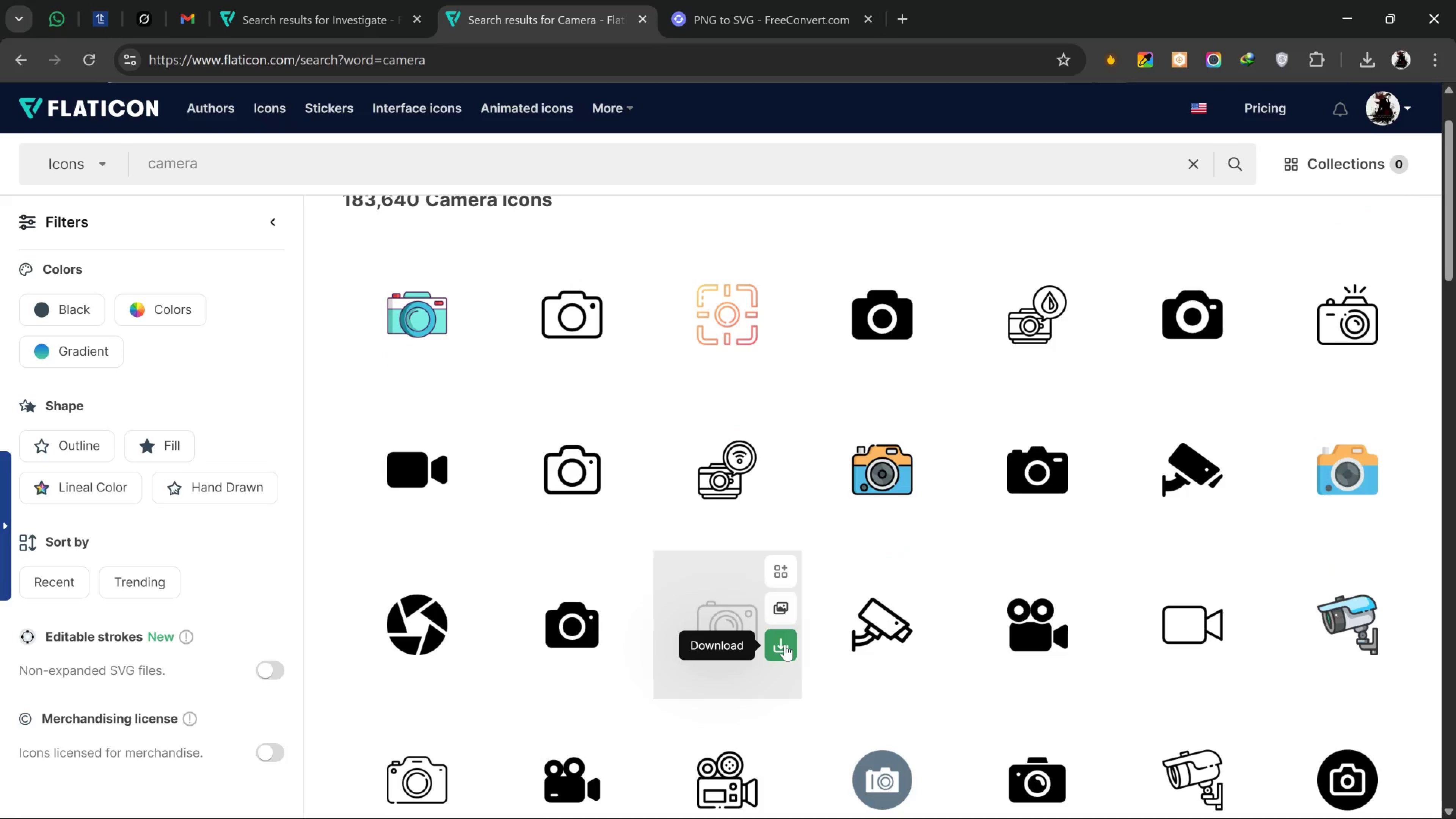 
left_click([785, 645])
 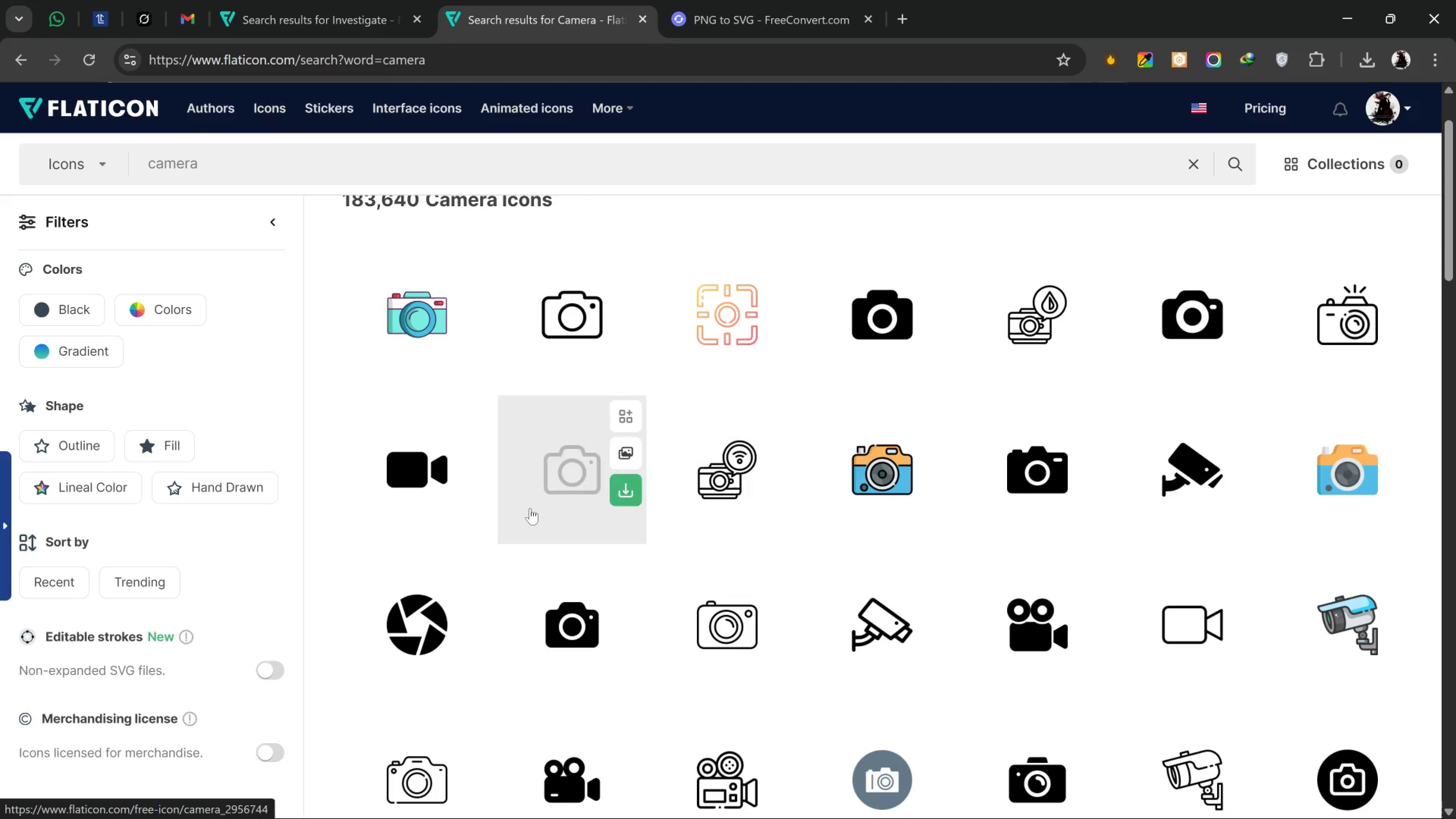 
wait(30.69)
 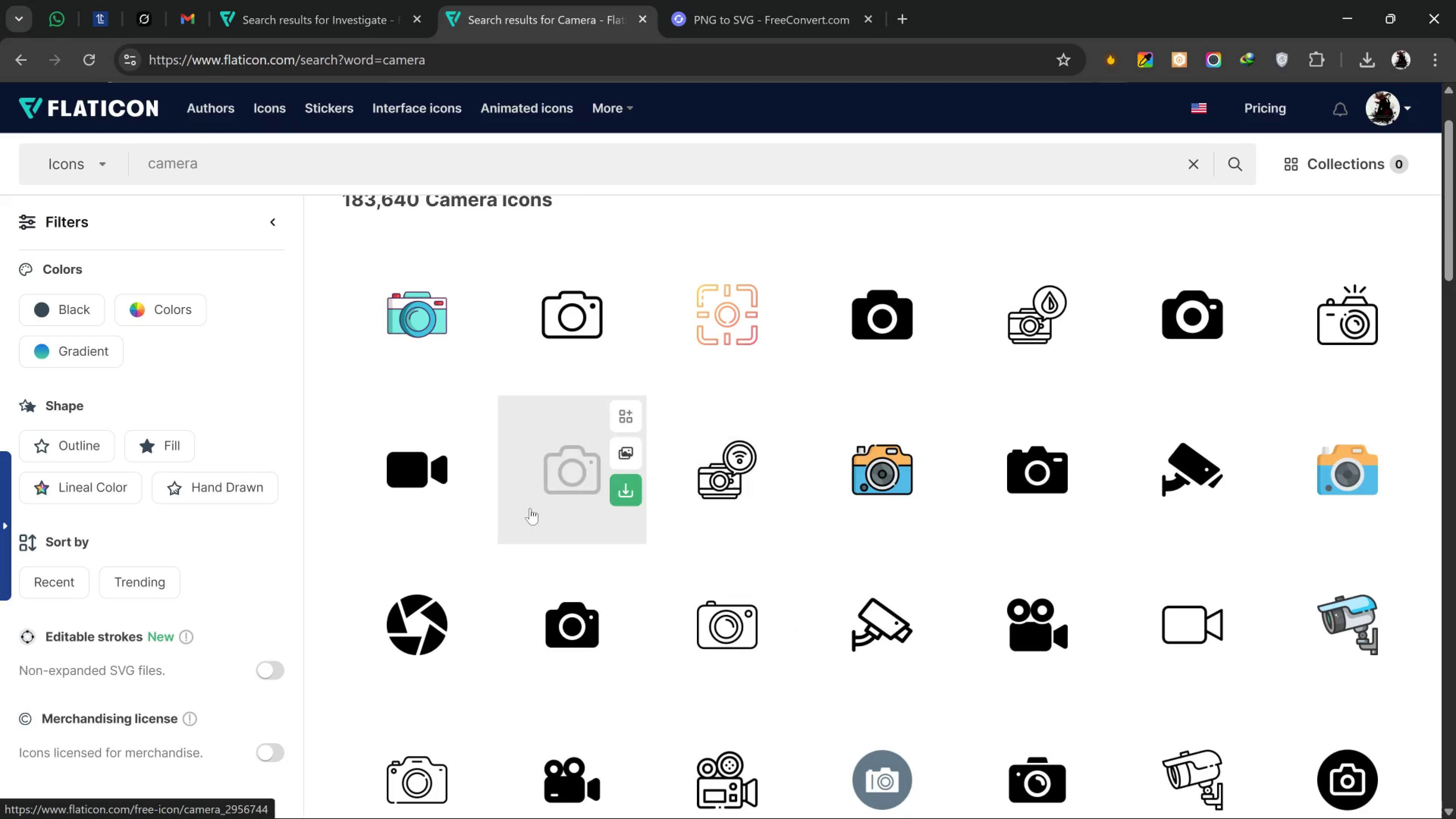 
left_click([723, 764])
 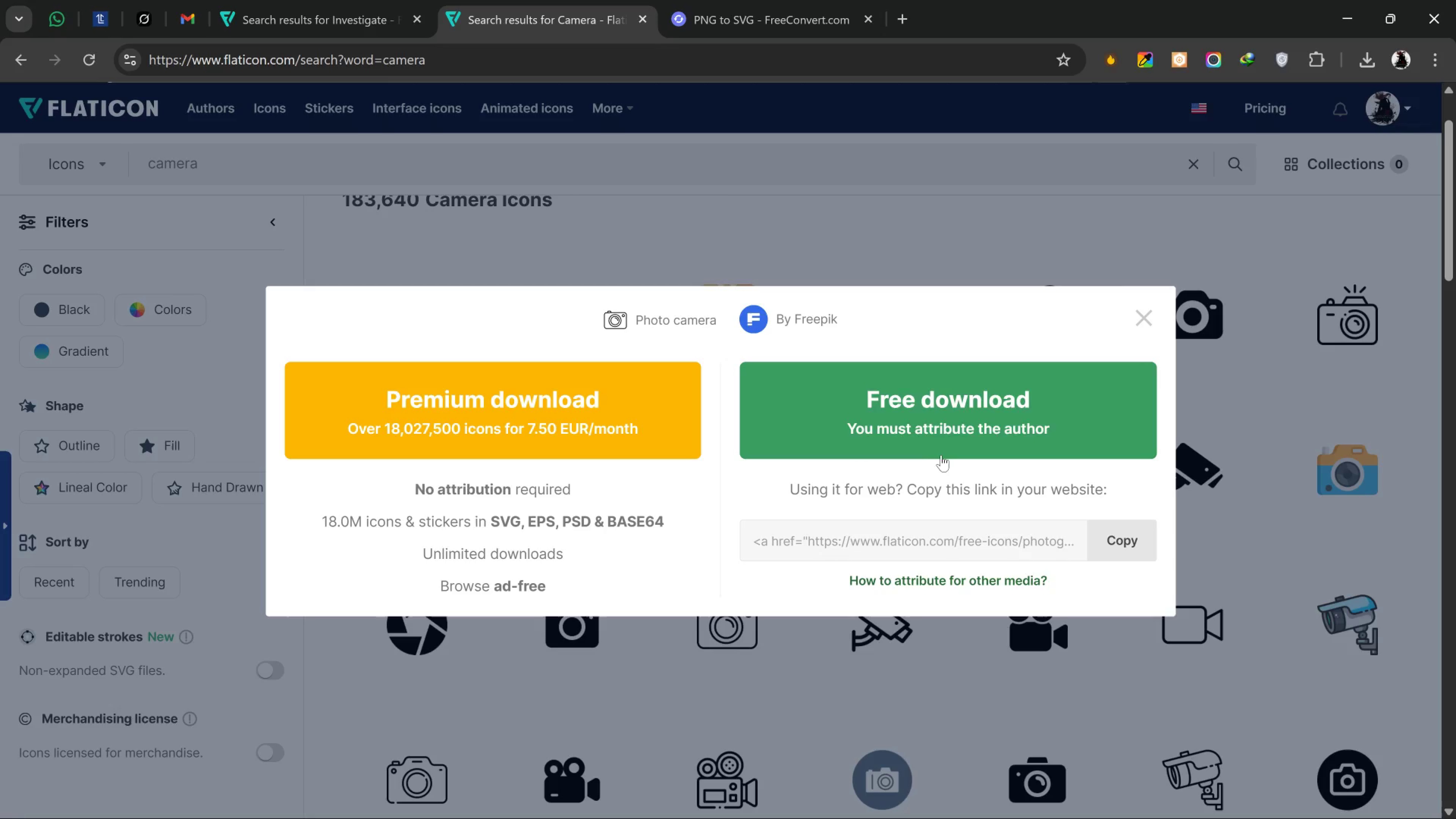 
left_click([943, 450])
 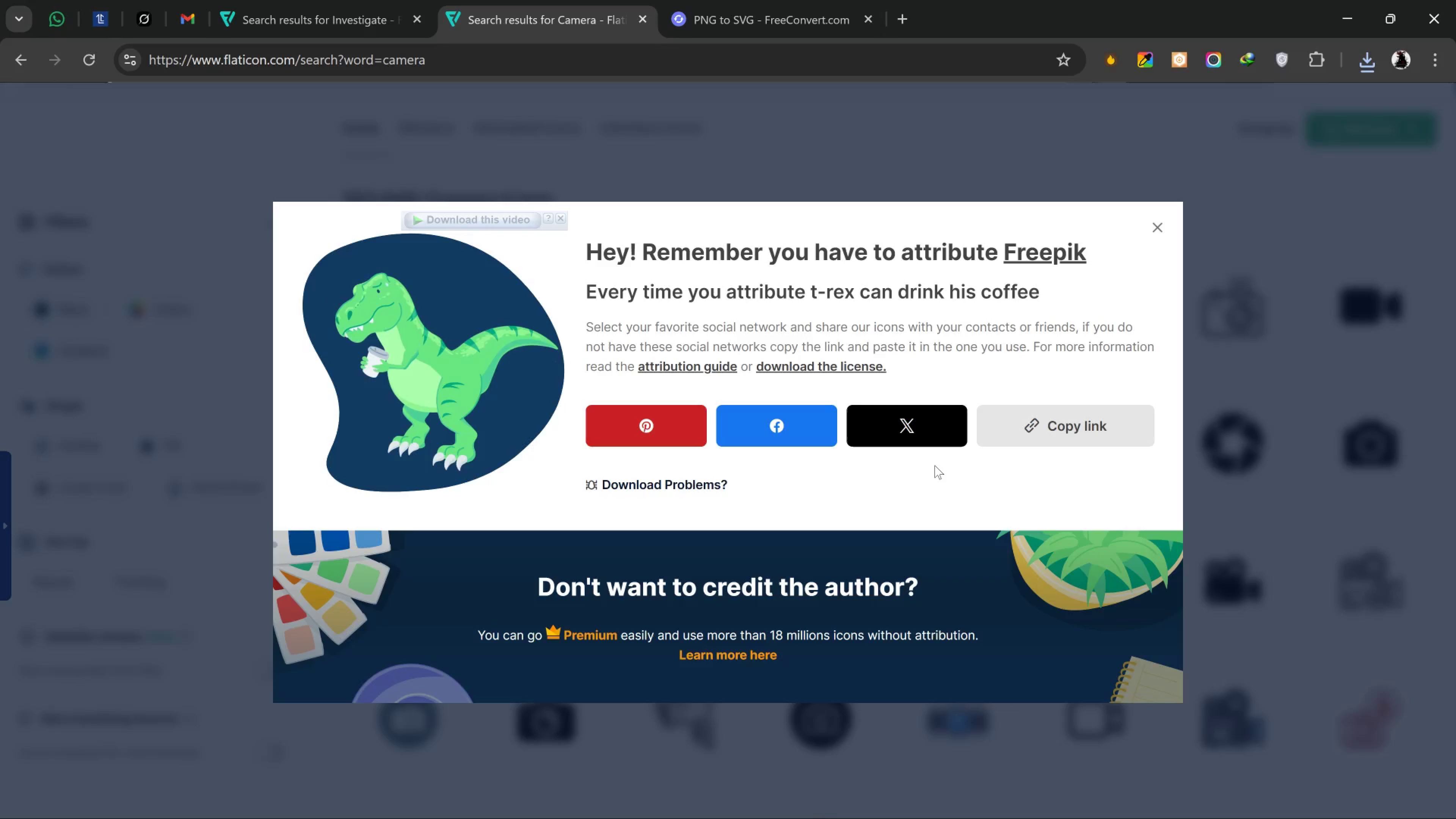 
wait(42.49)
 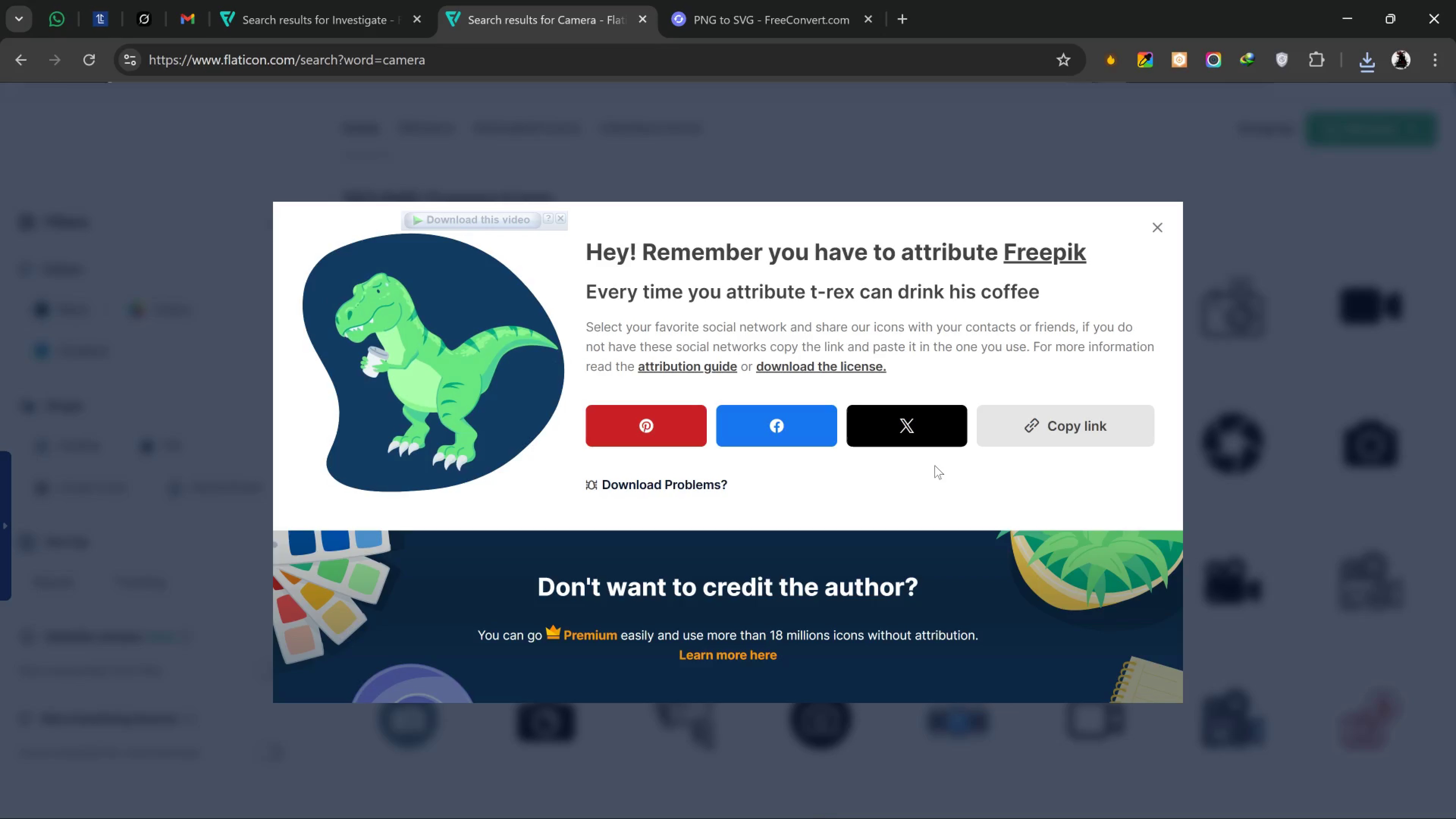 
left_click([688, 9])
 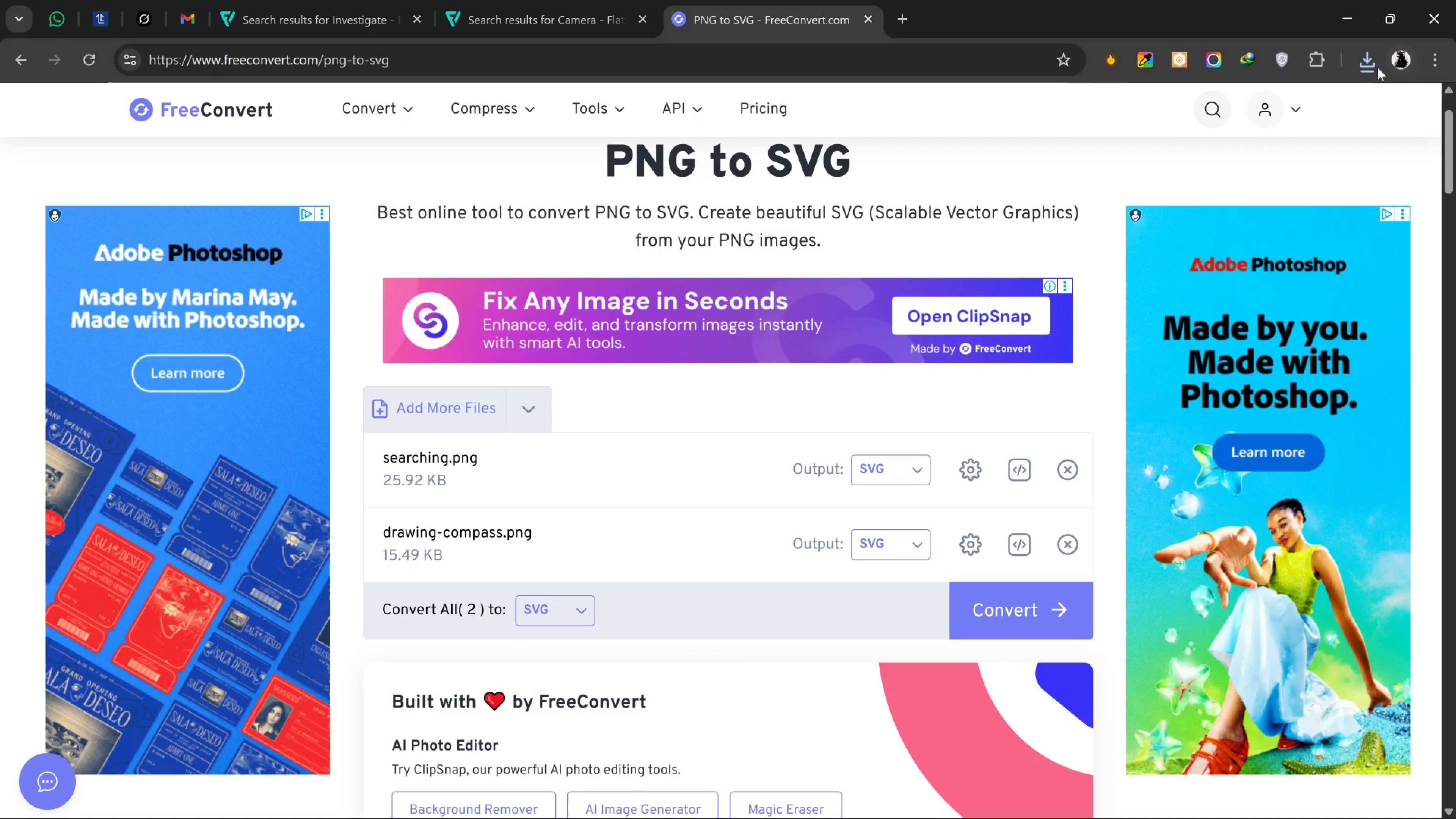 
left_click([1349, 66])
 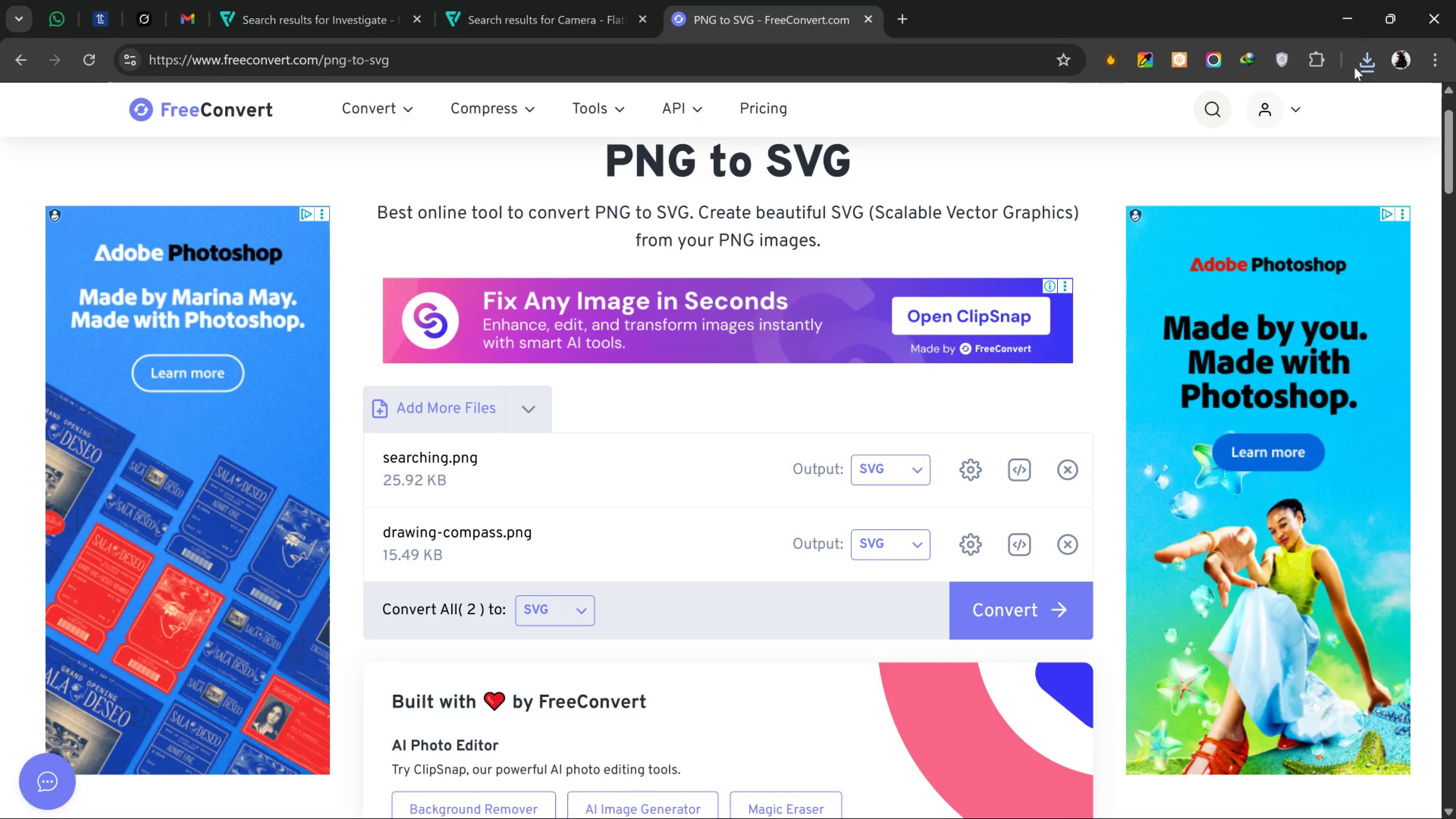 
left_click_drag(start_coordinate=[1349, 66], to_coordinate=[1354, 67])
 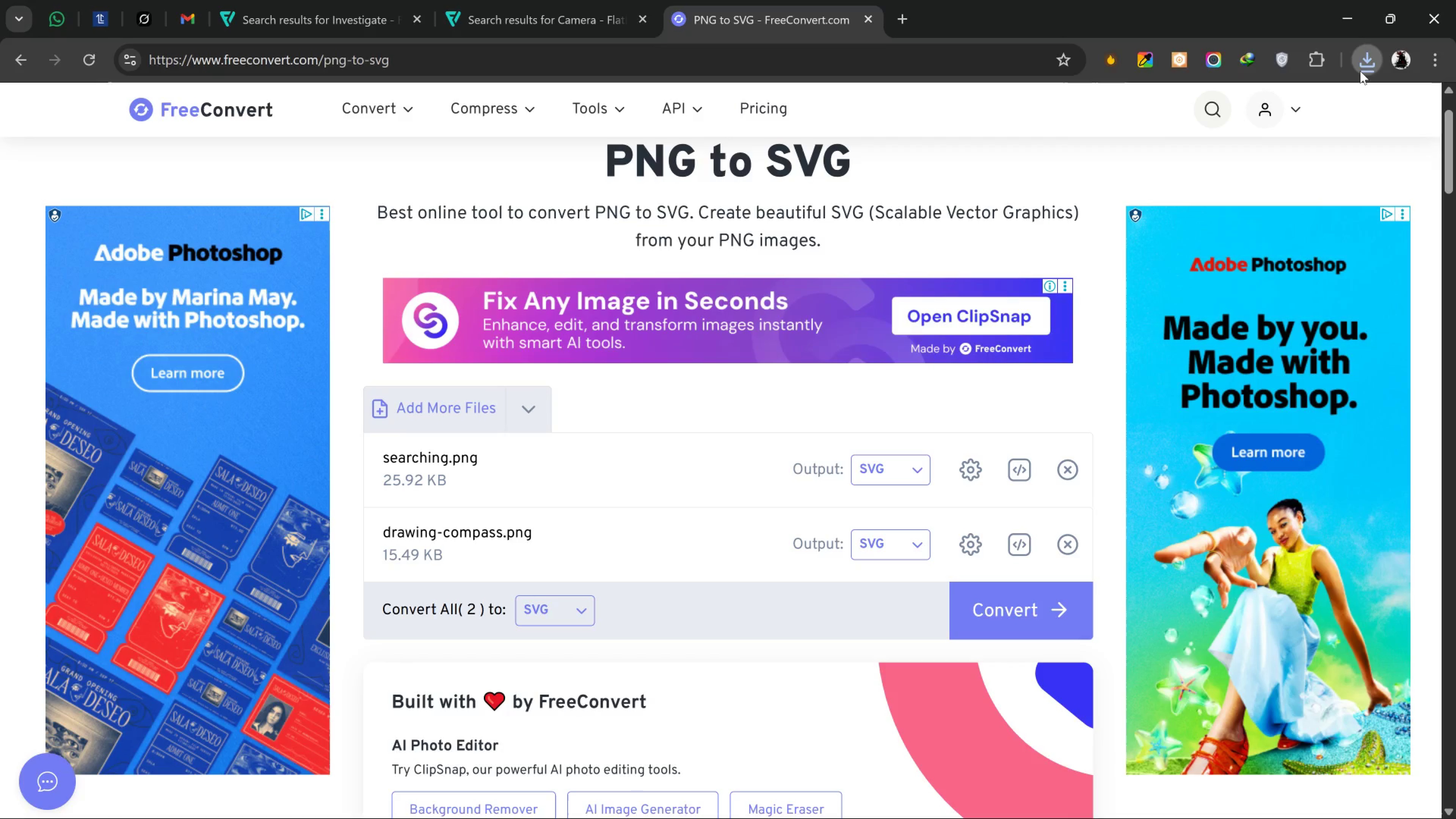 
left_click_drag(start_coordinate=[1358, 69], to_coordinate=[1360, 71])
 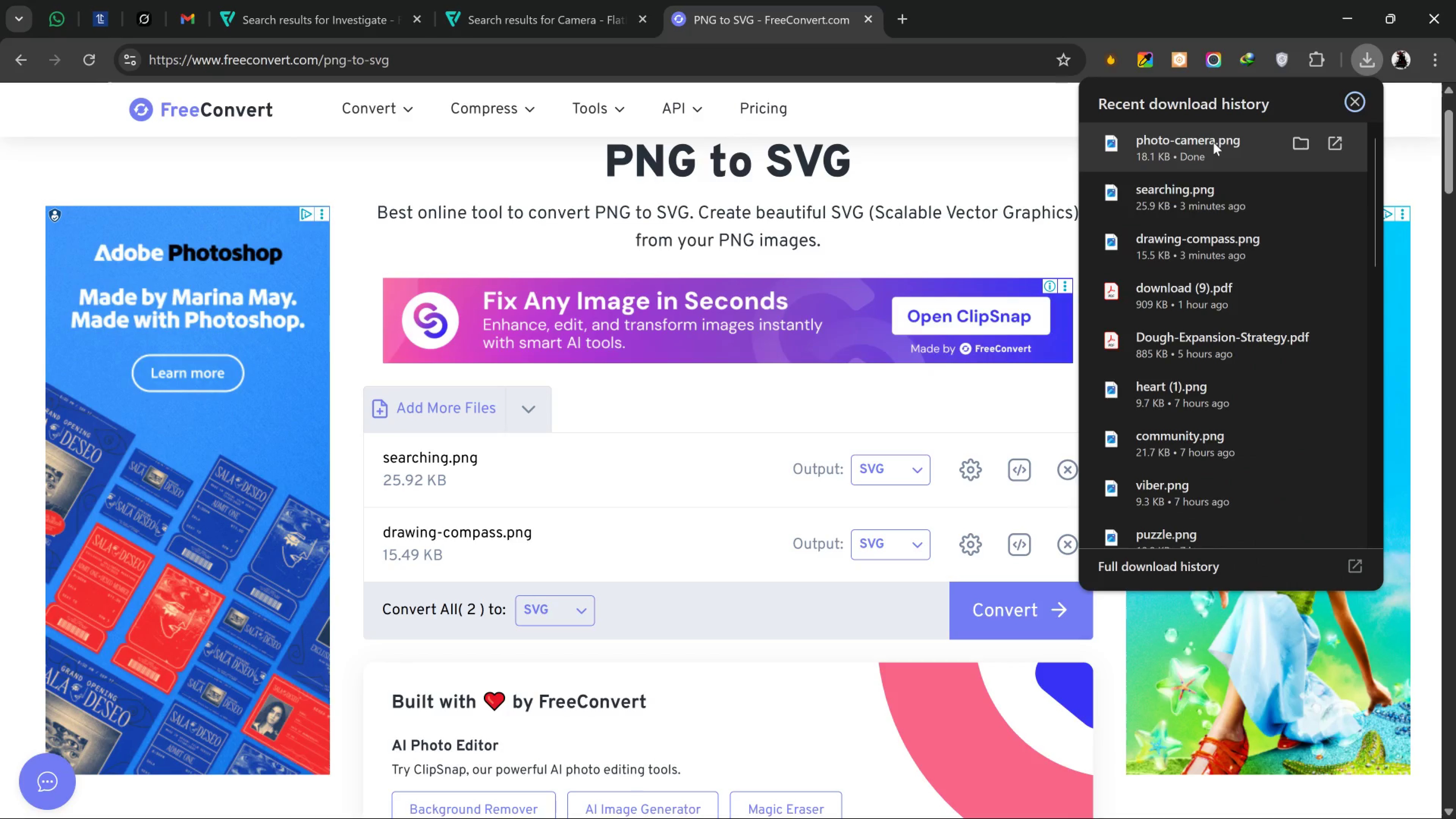 
left_click_drag(start_coordinate=[1211, 142], to_coordinate=[777, 442])
 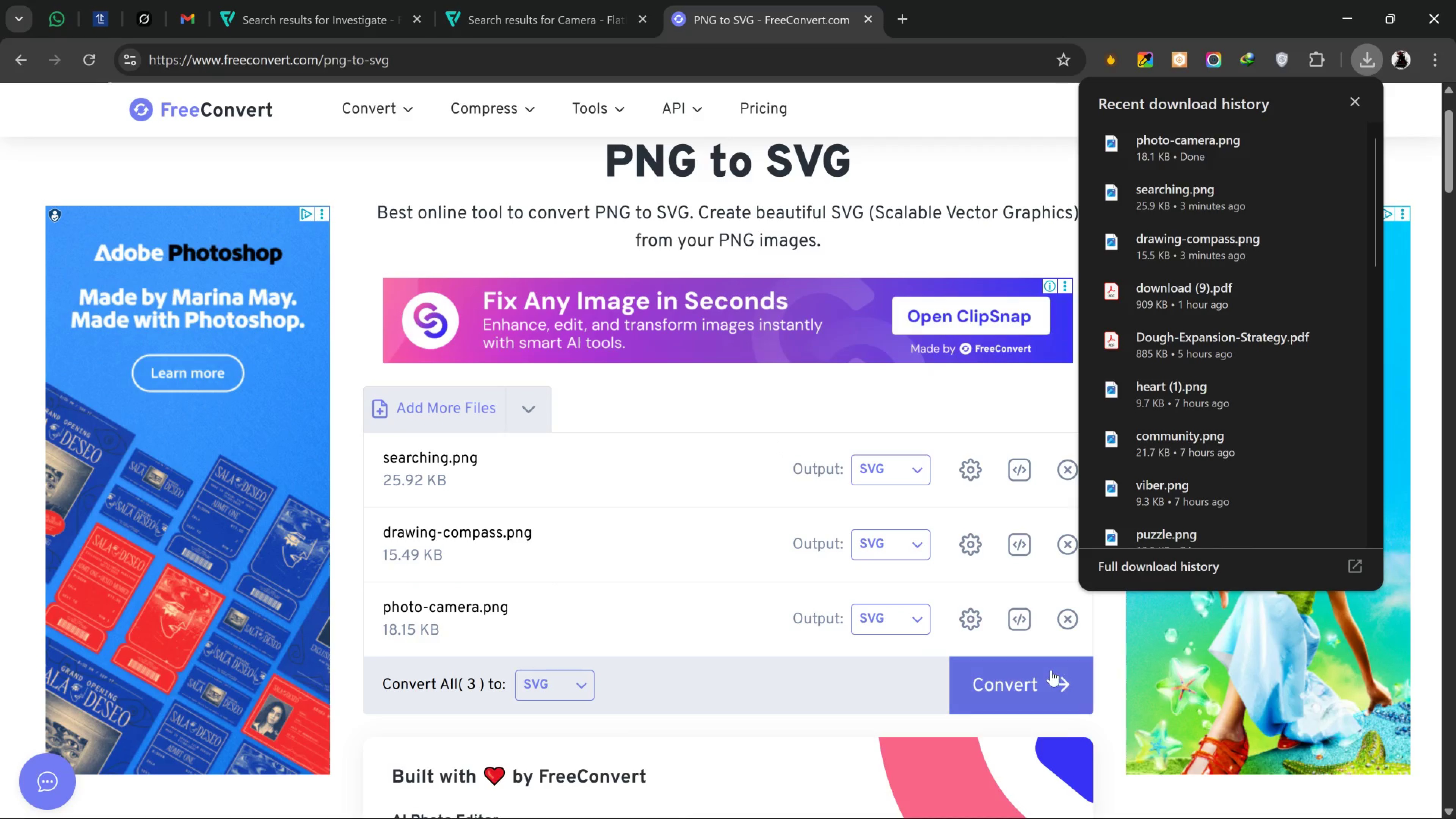 
left_click([1053, 670])
 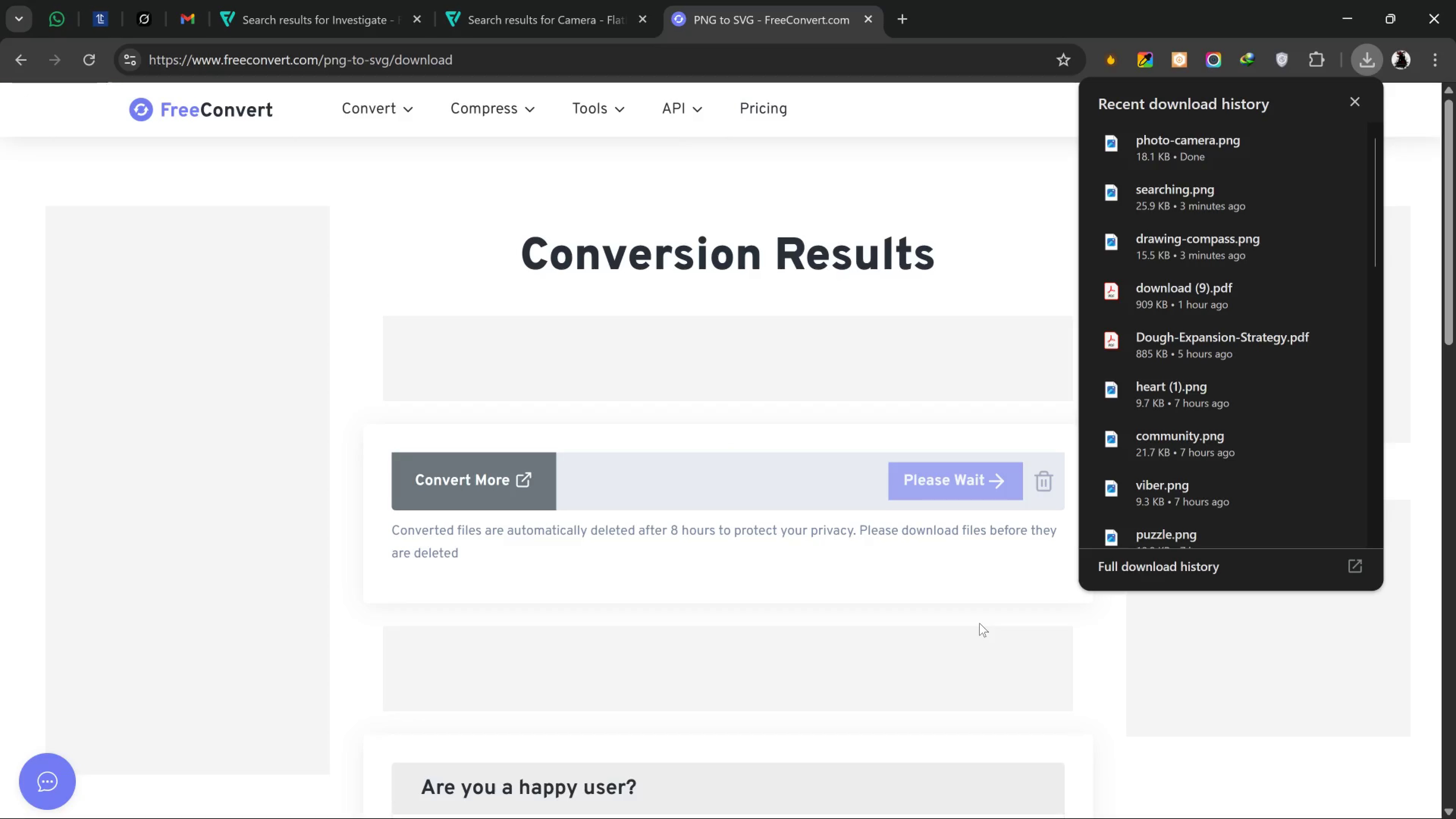 
mouse_move([940, 579])
 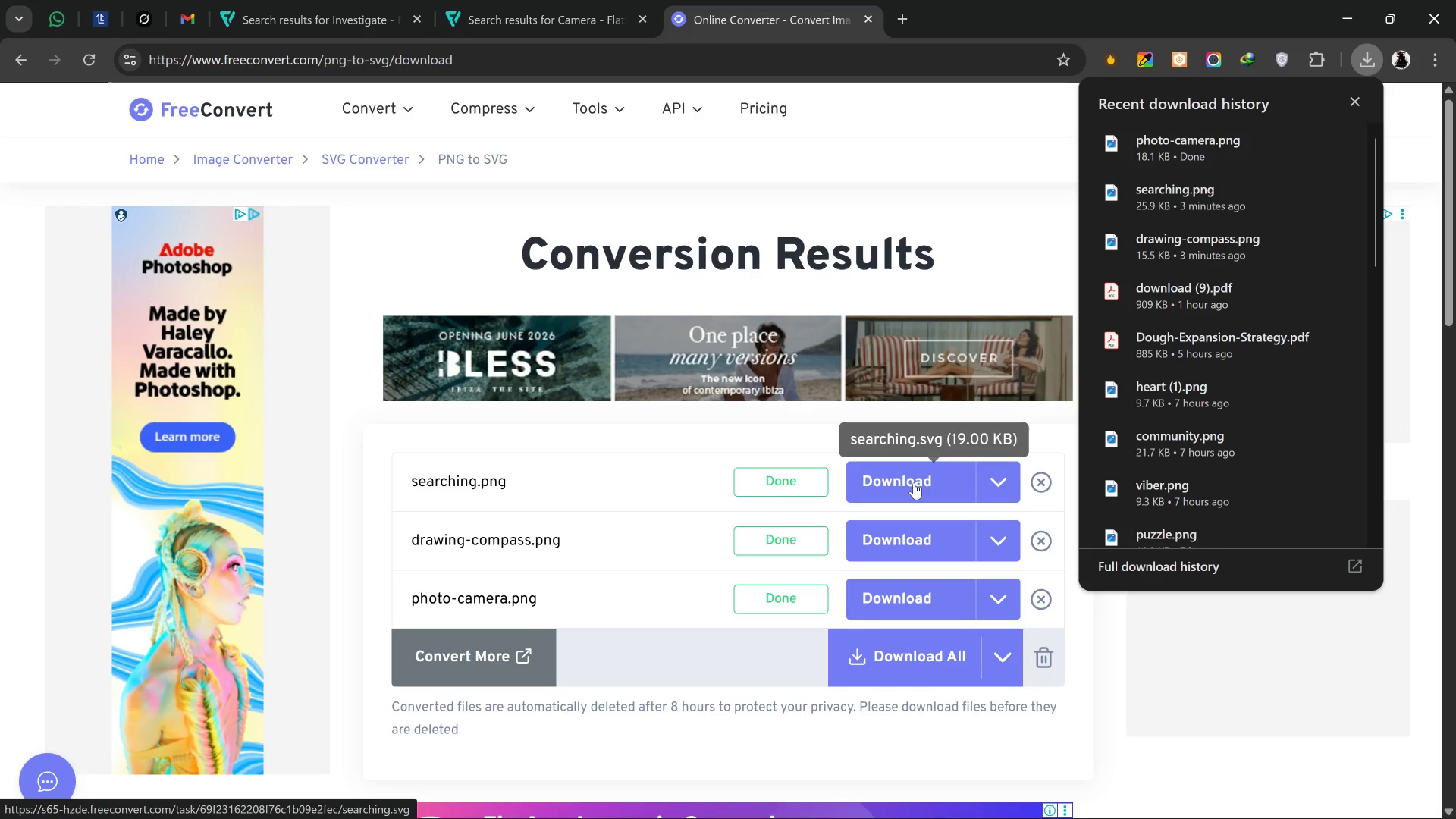 
wait(7.37)
 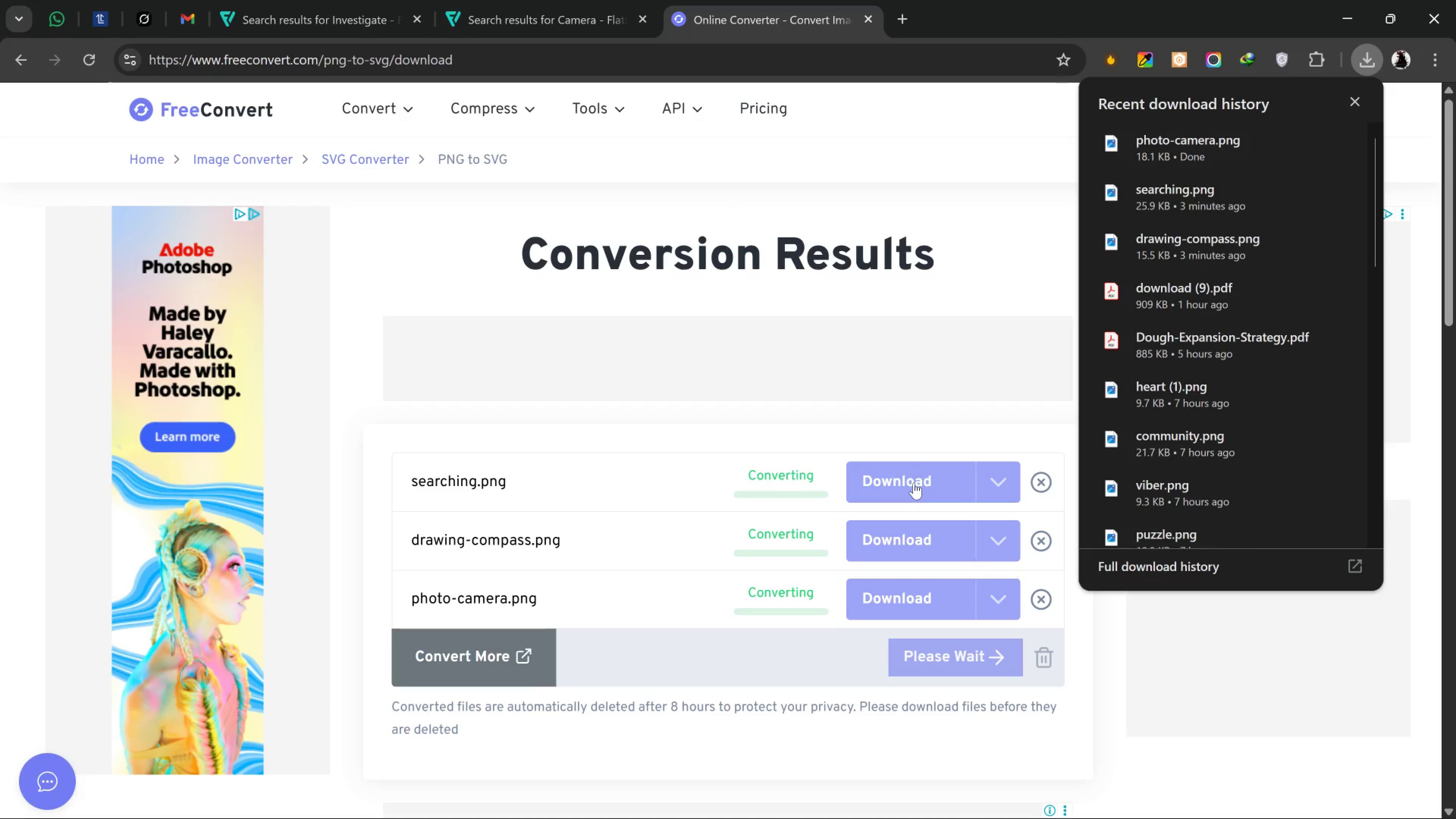 
left_click([914, 483])
 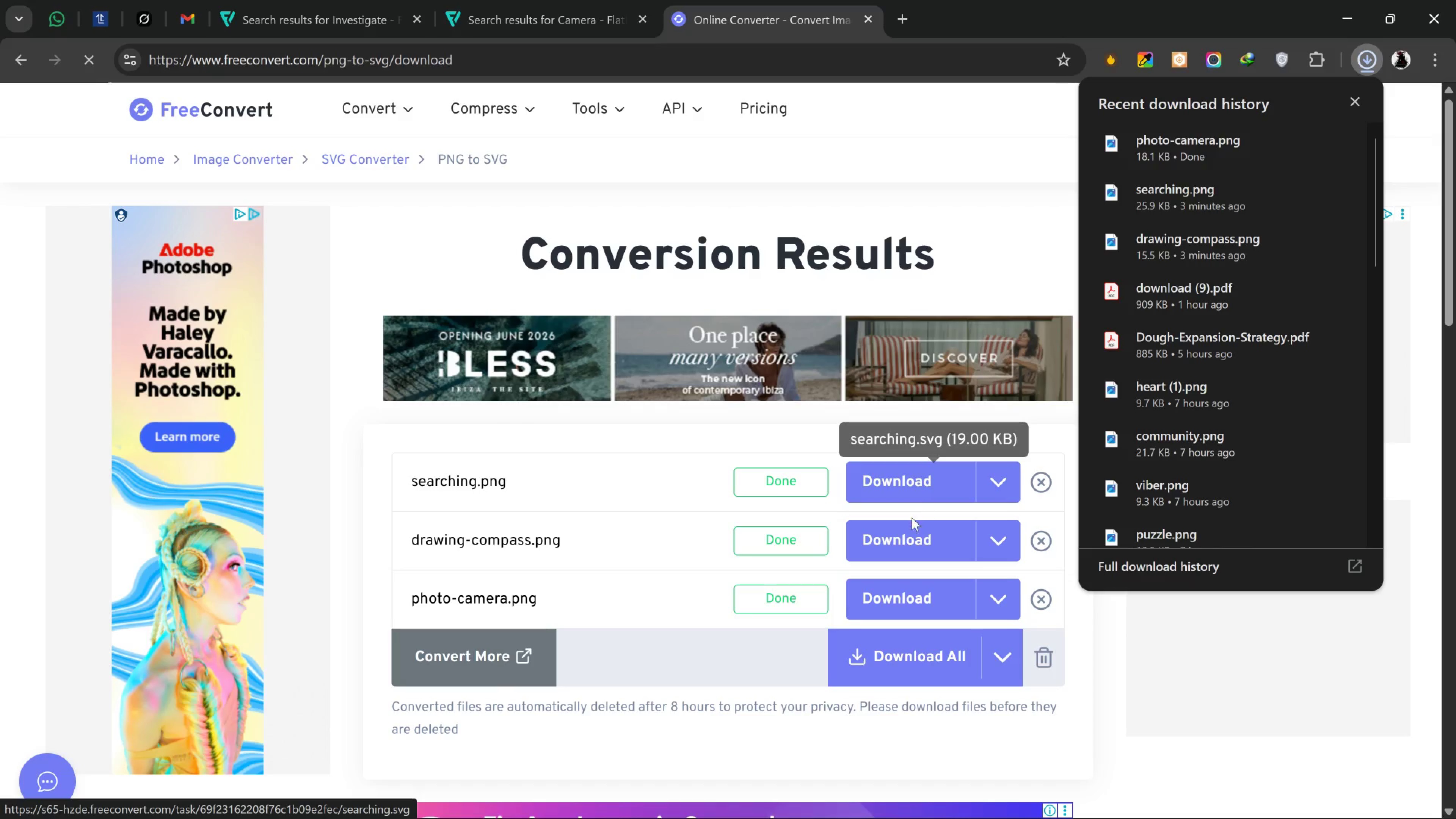 
wait(5.14)
 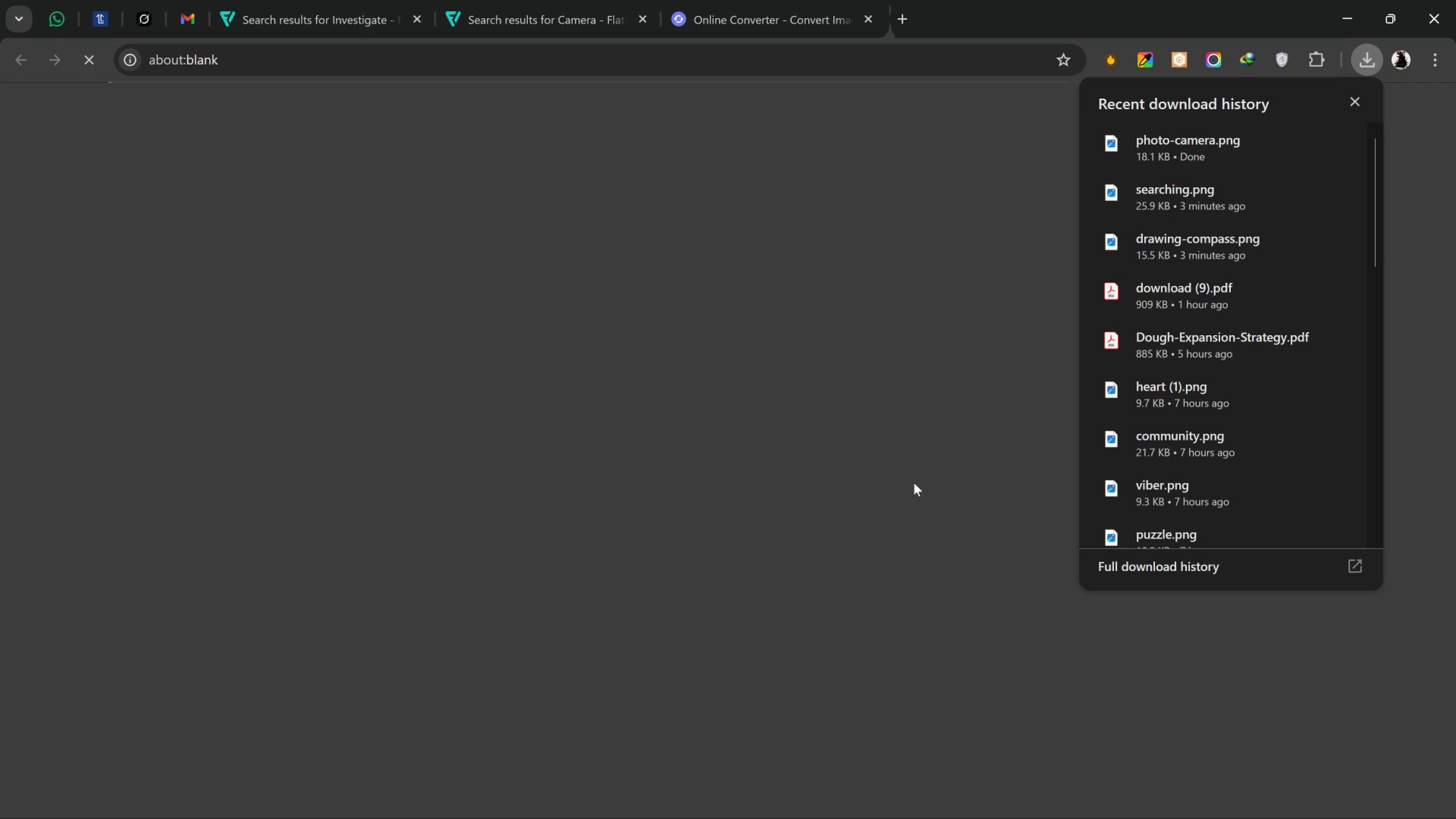 
left_click([912, 539])
 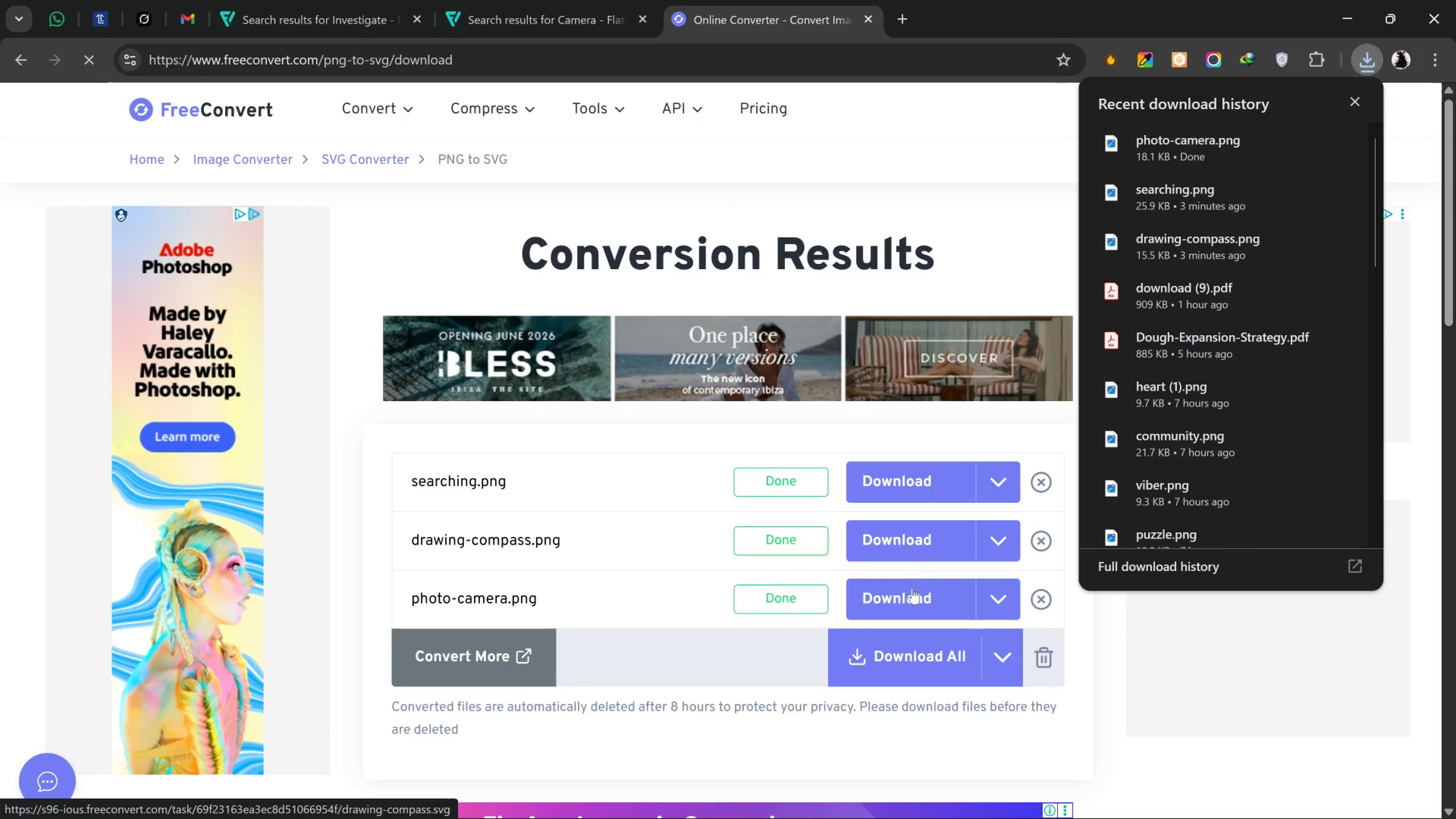 
left_click([912, 588])
 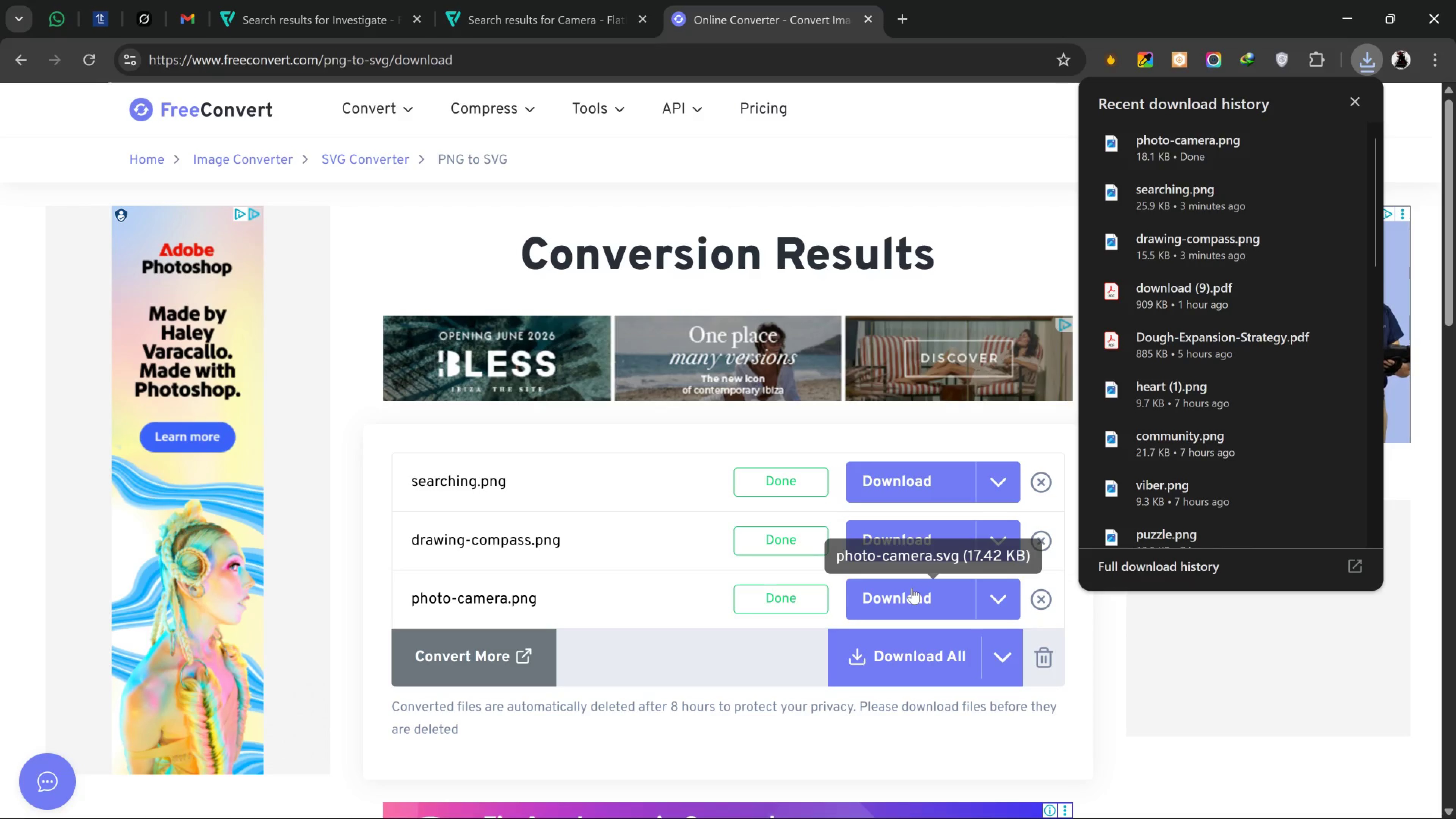 
wait(20.65)
 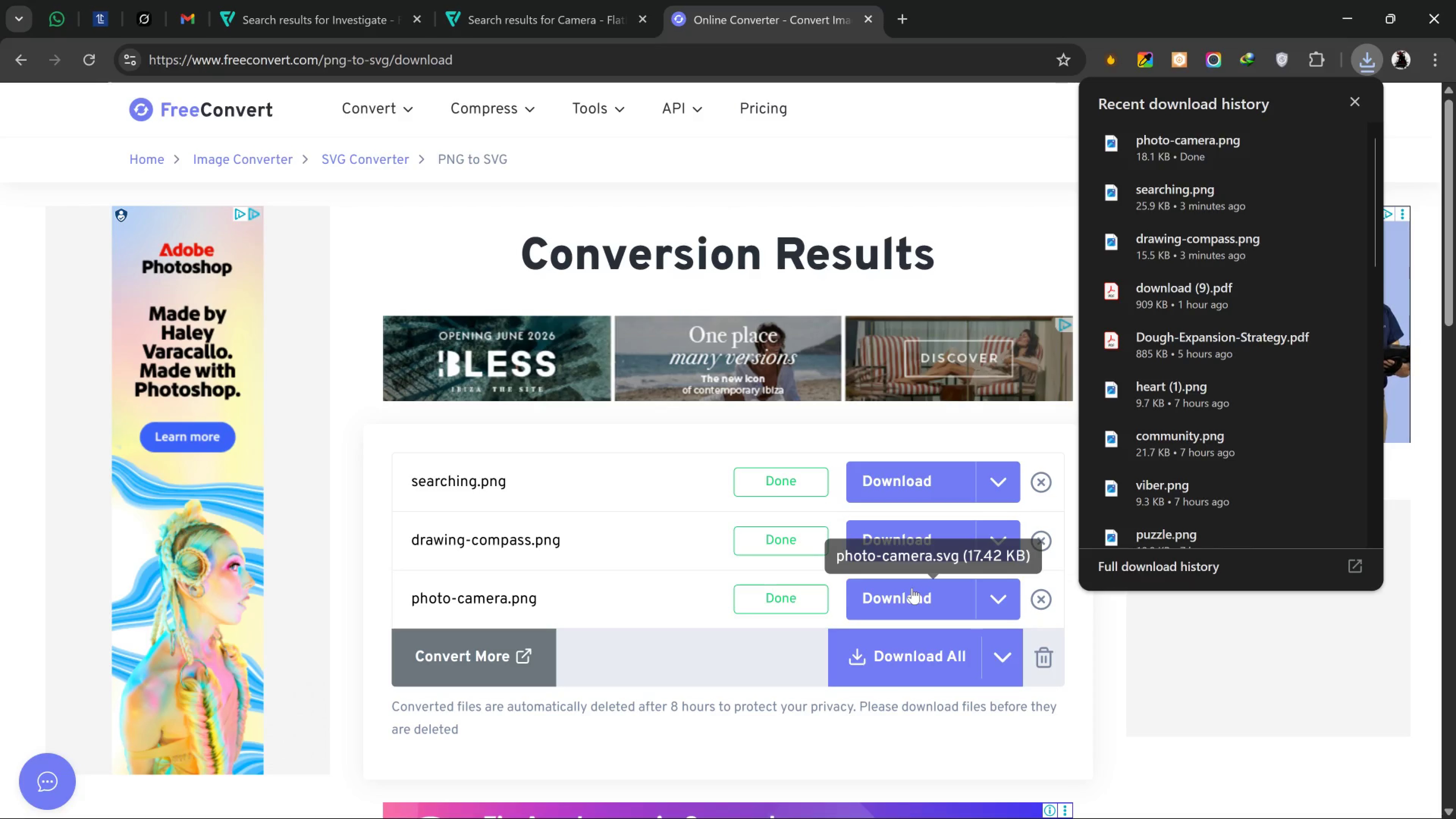 
left_click([1361, 18])
 